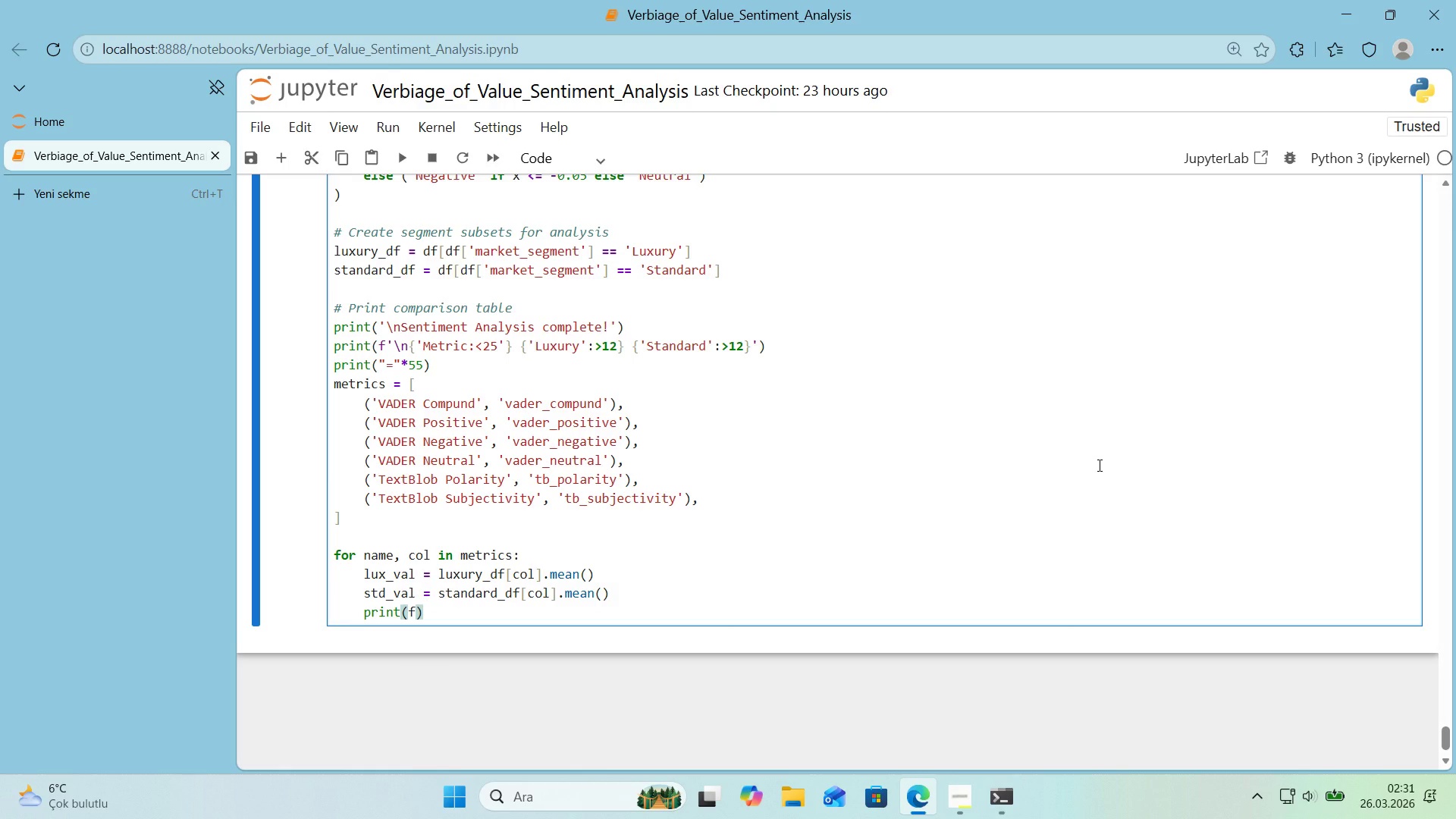 
key(Backquote)
 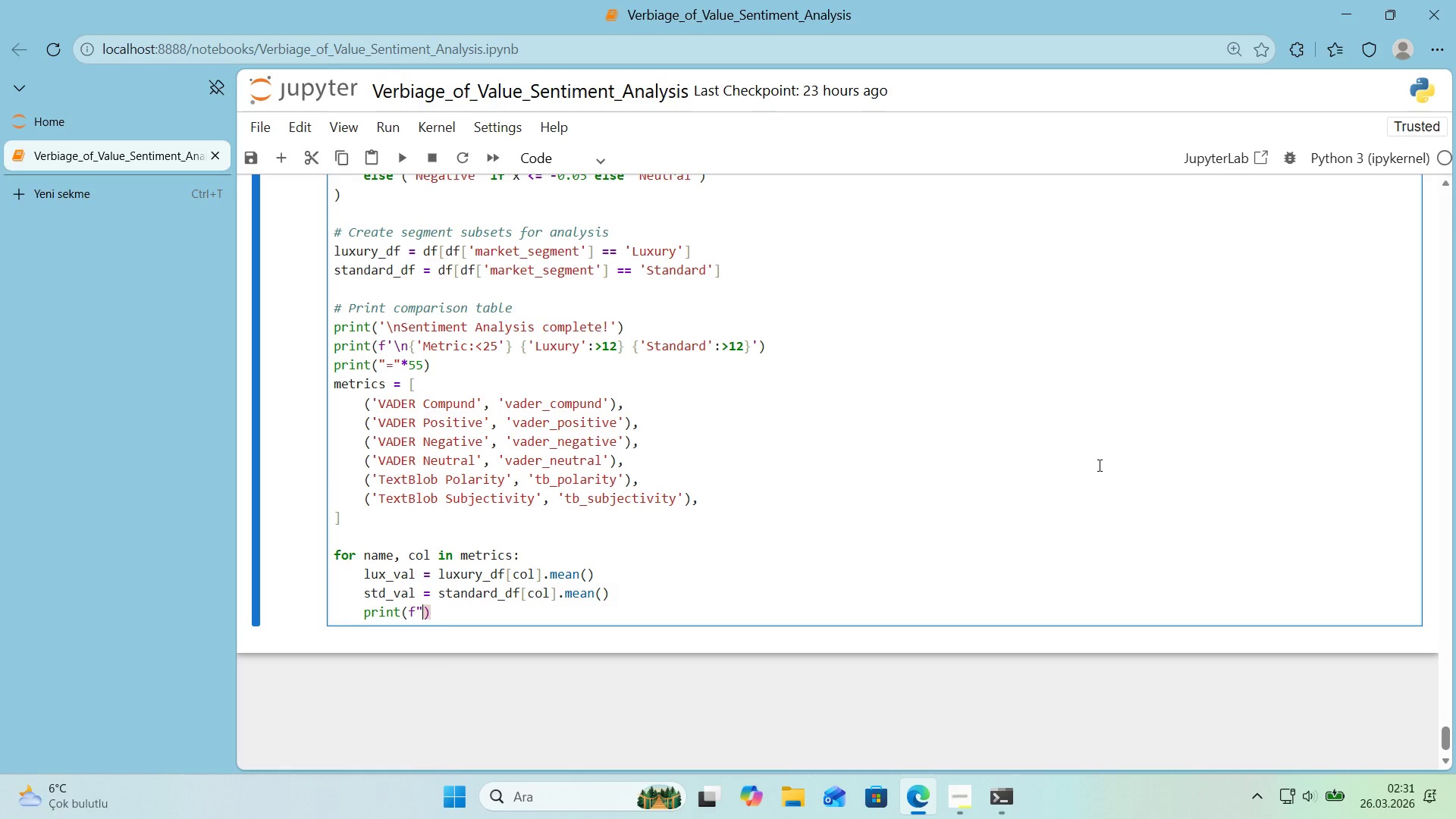 
key(Backquote)
 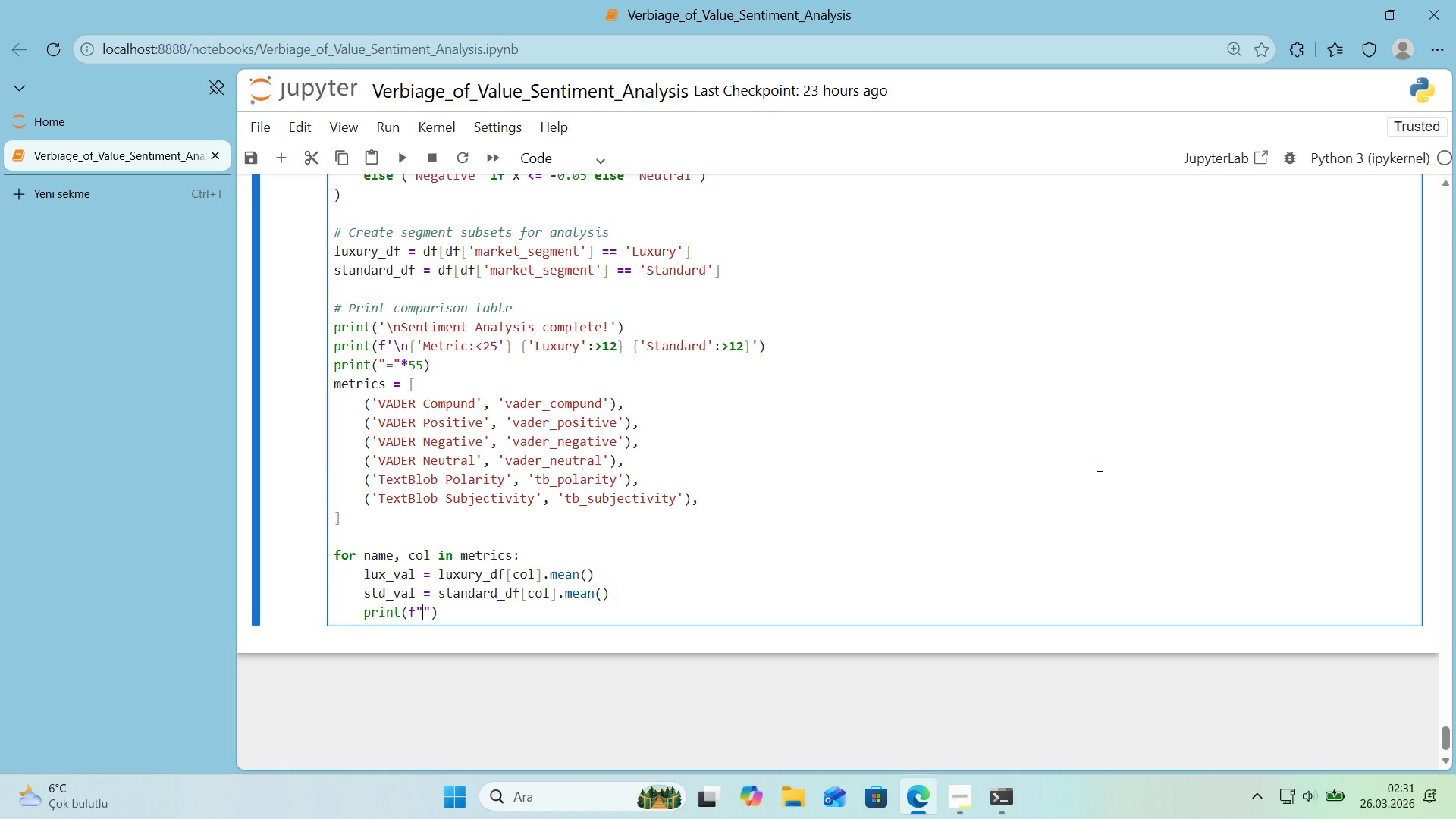 
key(ArrowLeft)
 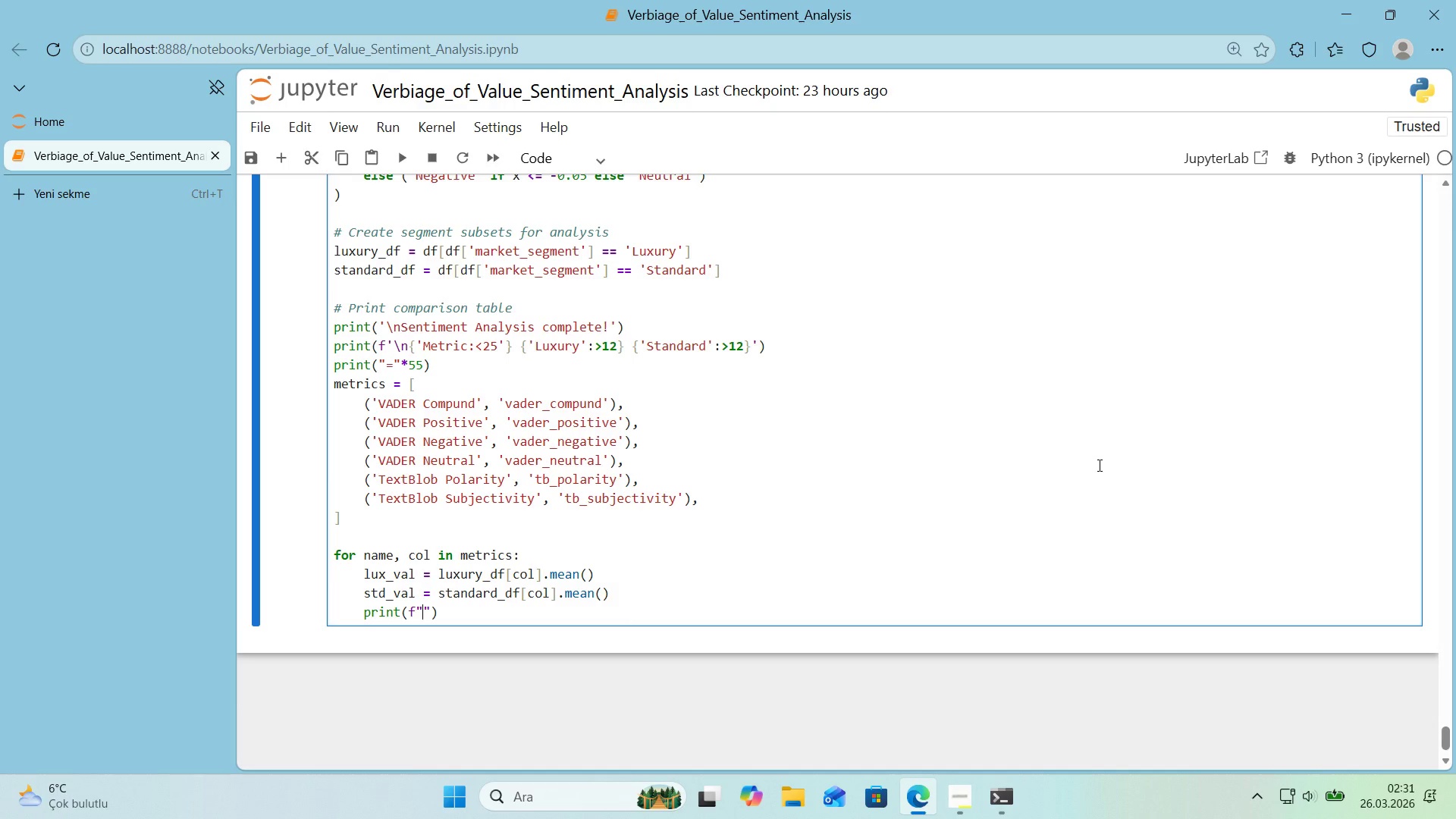 
key(Alt+Control+7)
 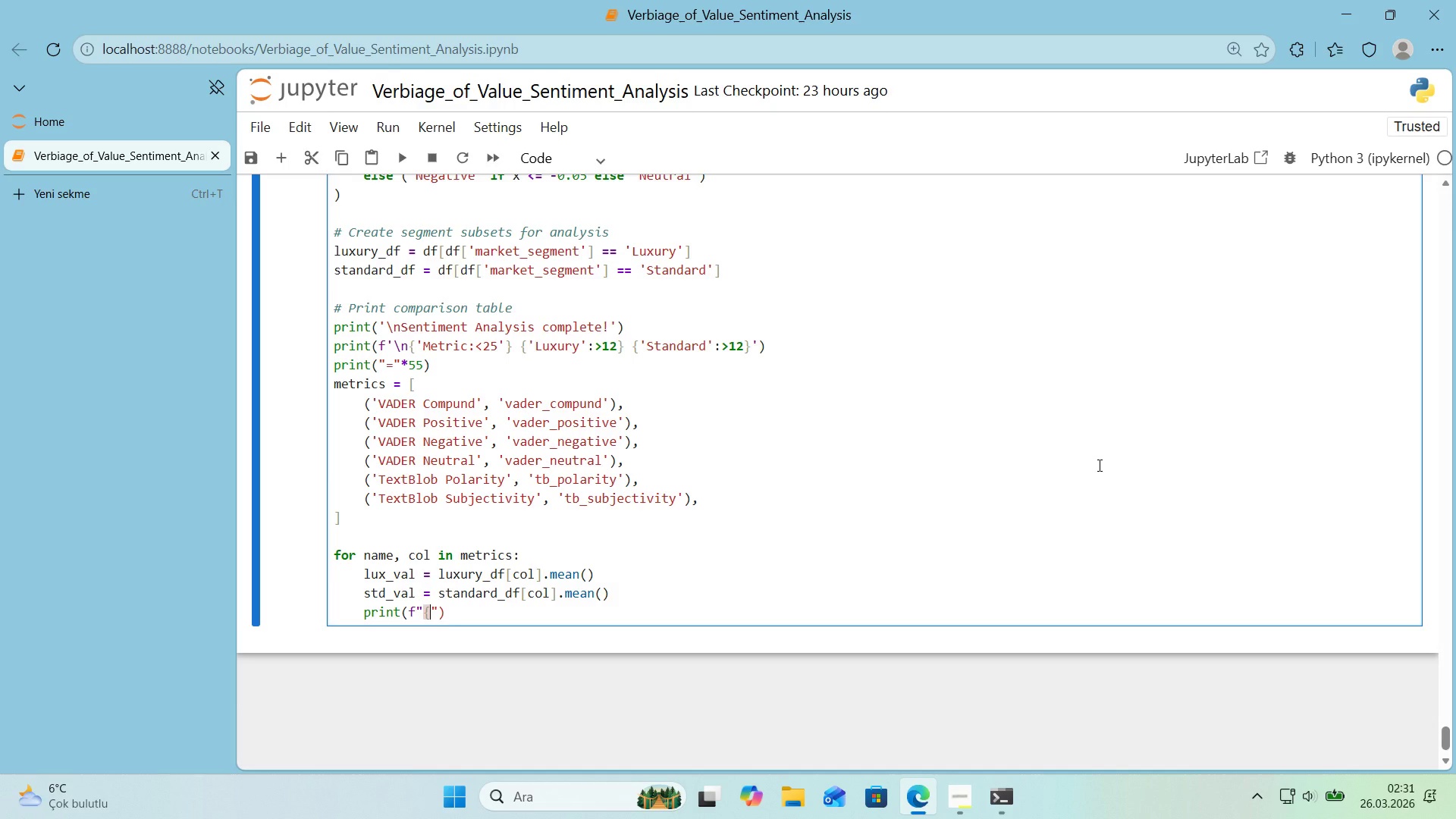 
key(Alt+Control+0)
 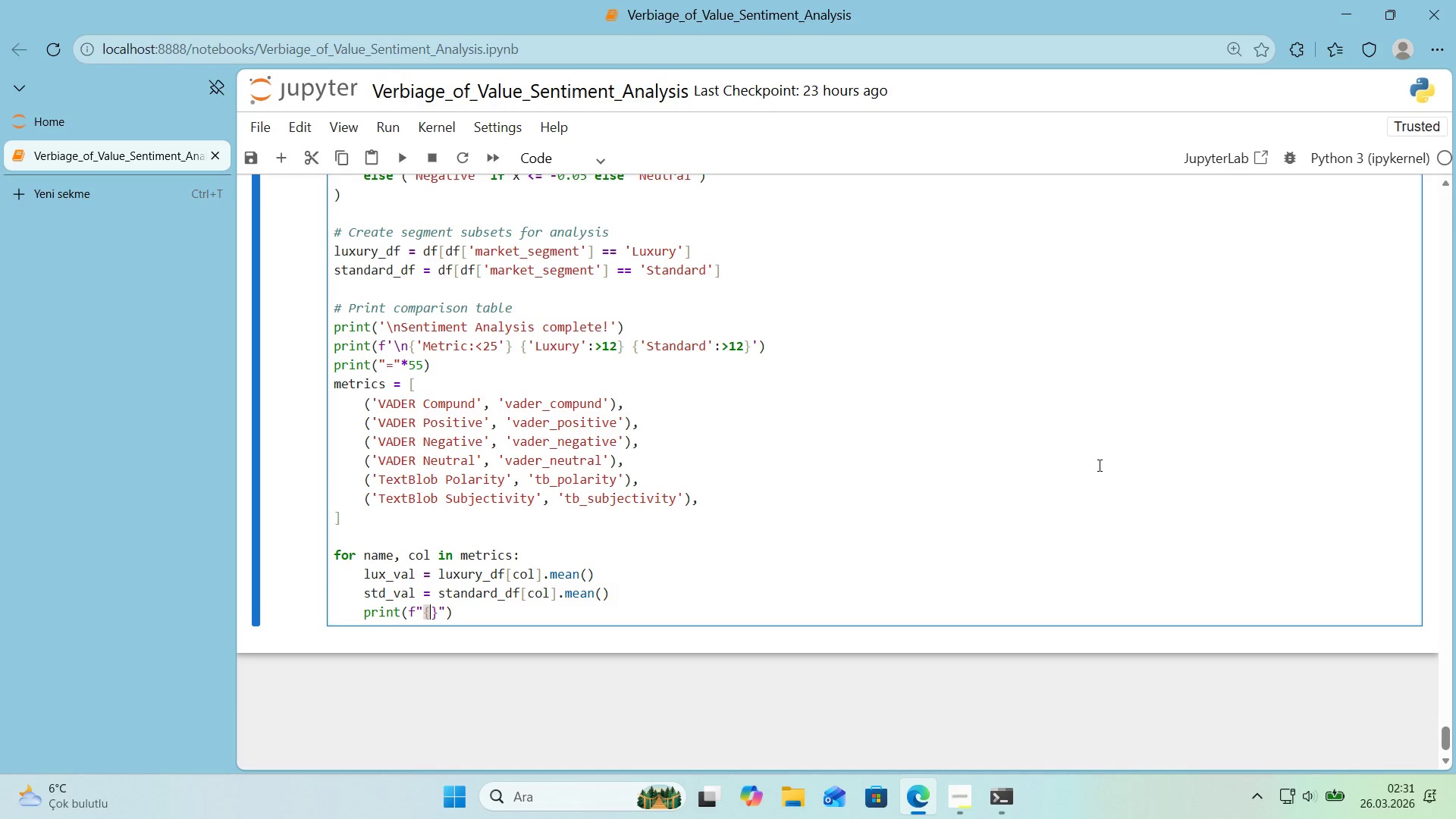 
key(ArrowLeft)
 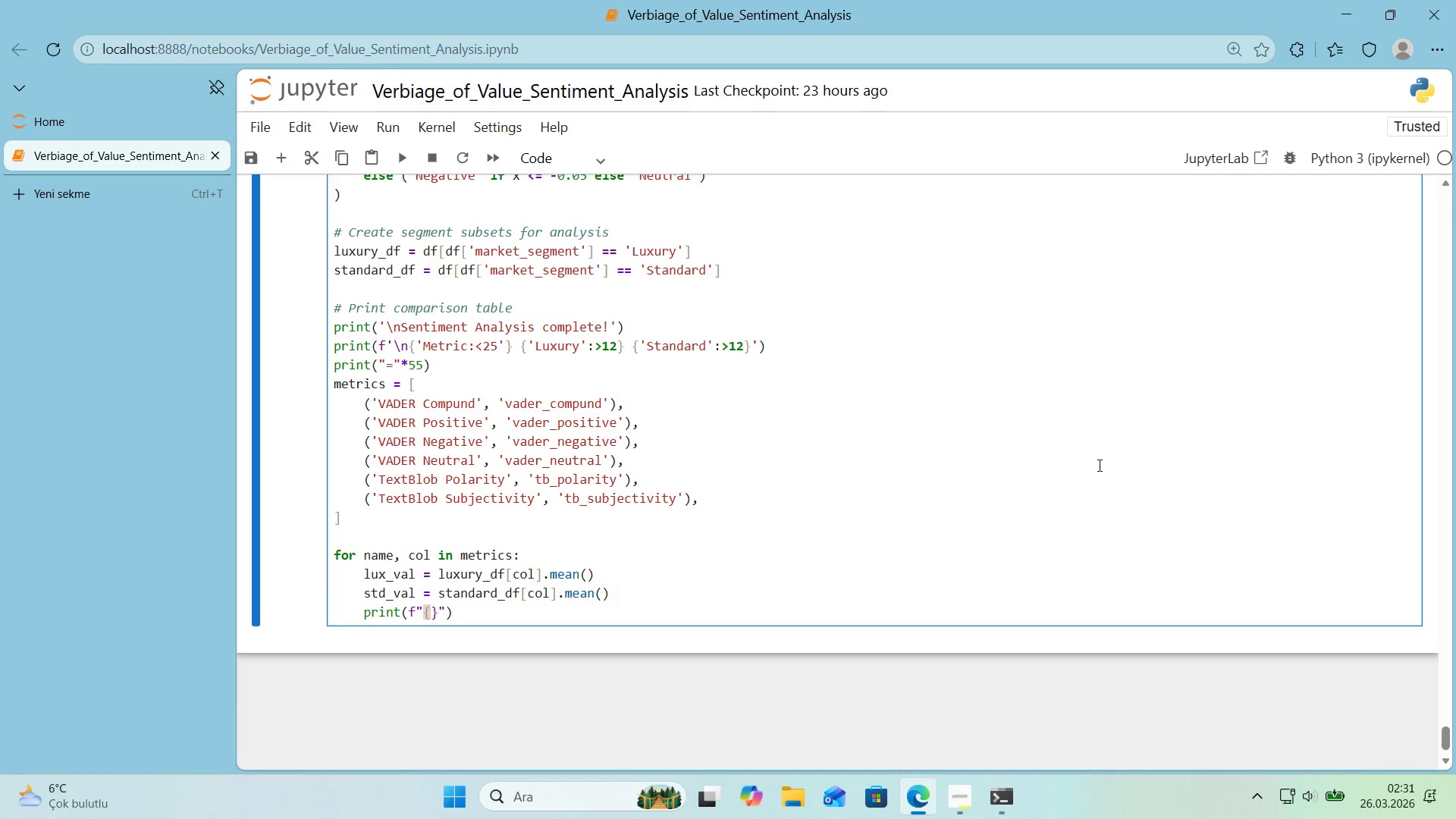 
type(name>[Break]25)
 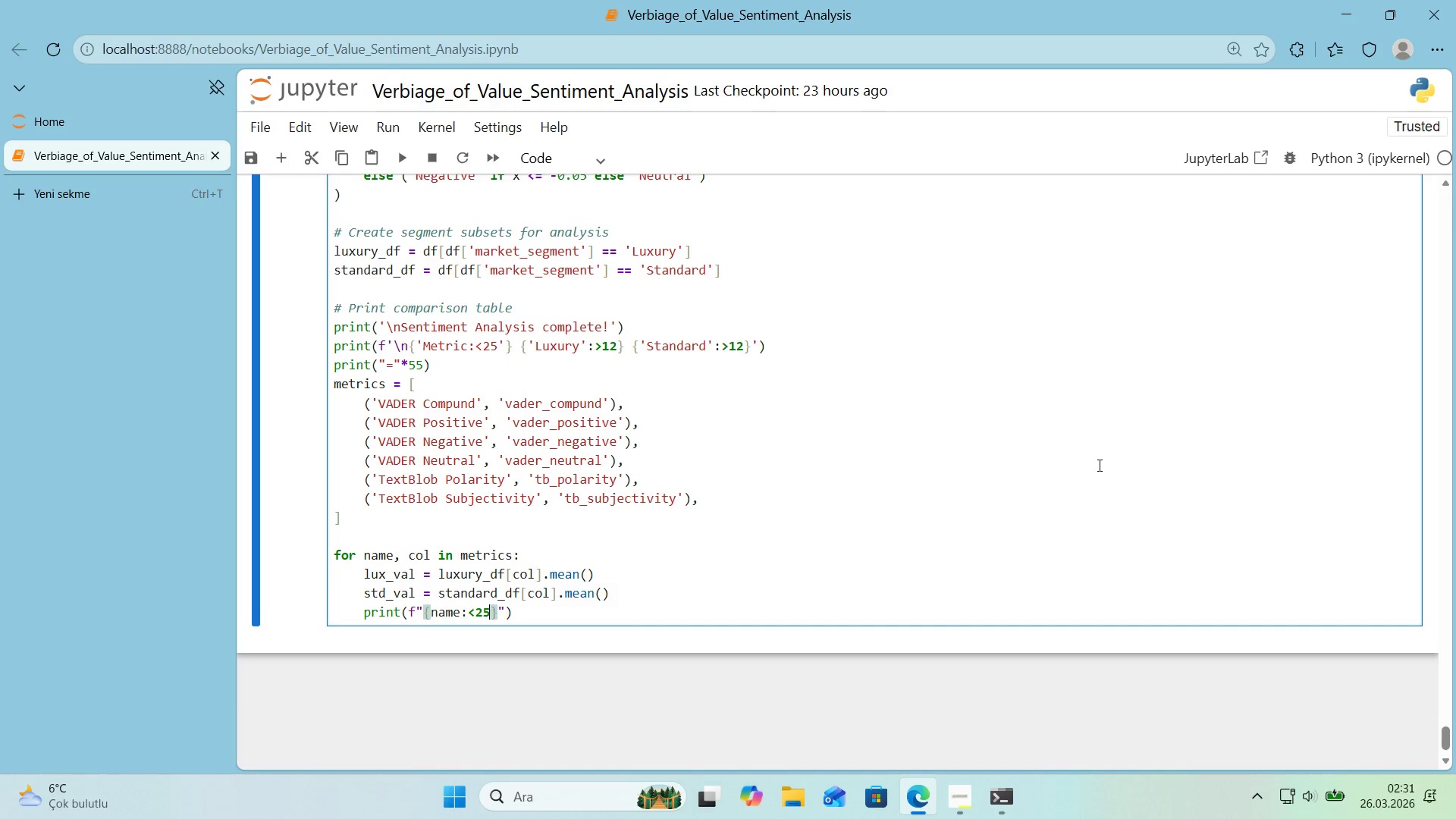 
key(ArrowRight)
 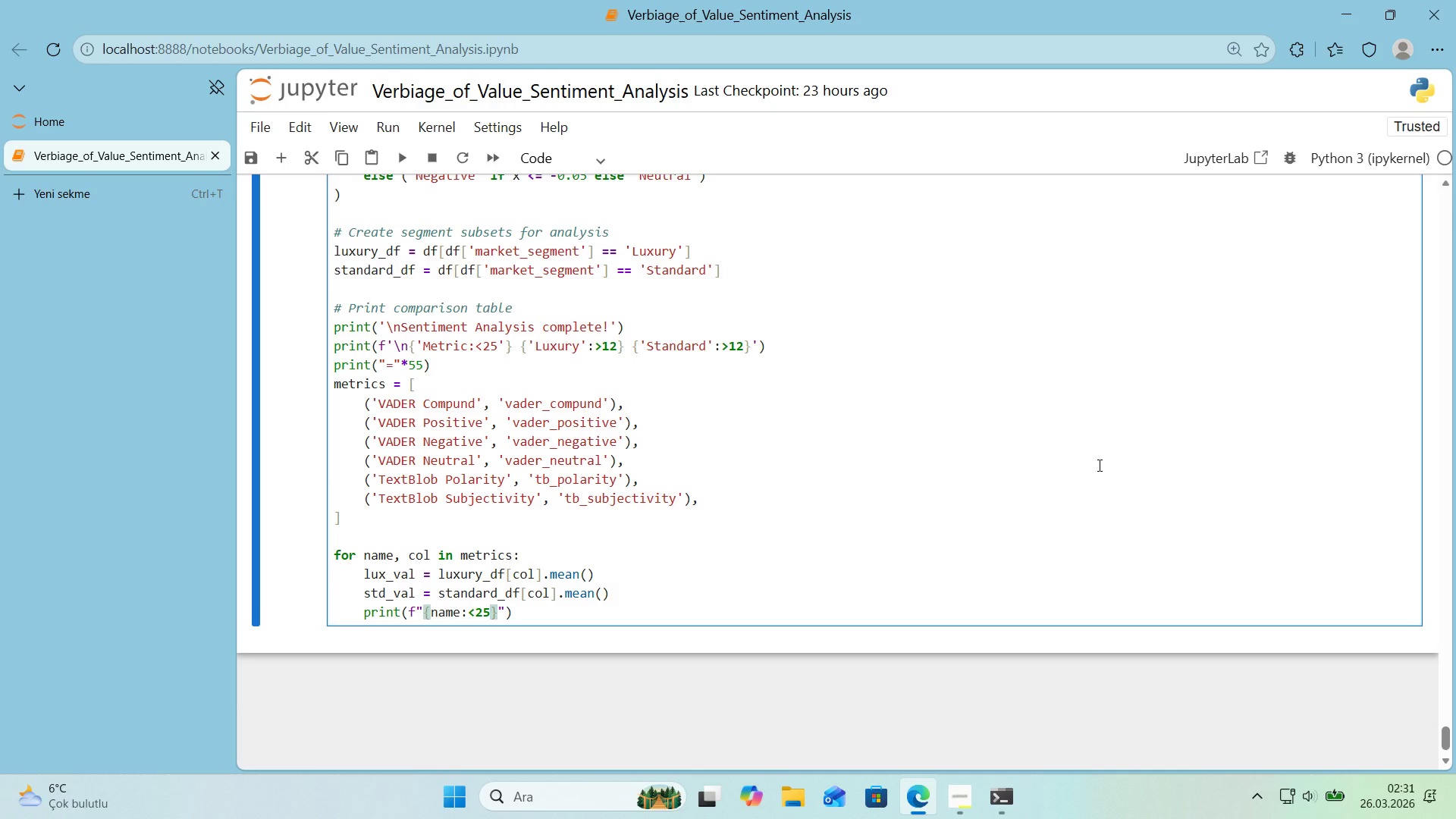 
key(Space)
 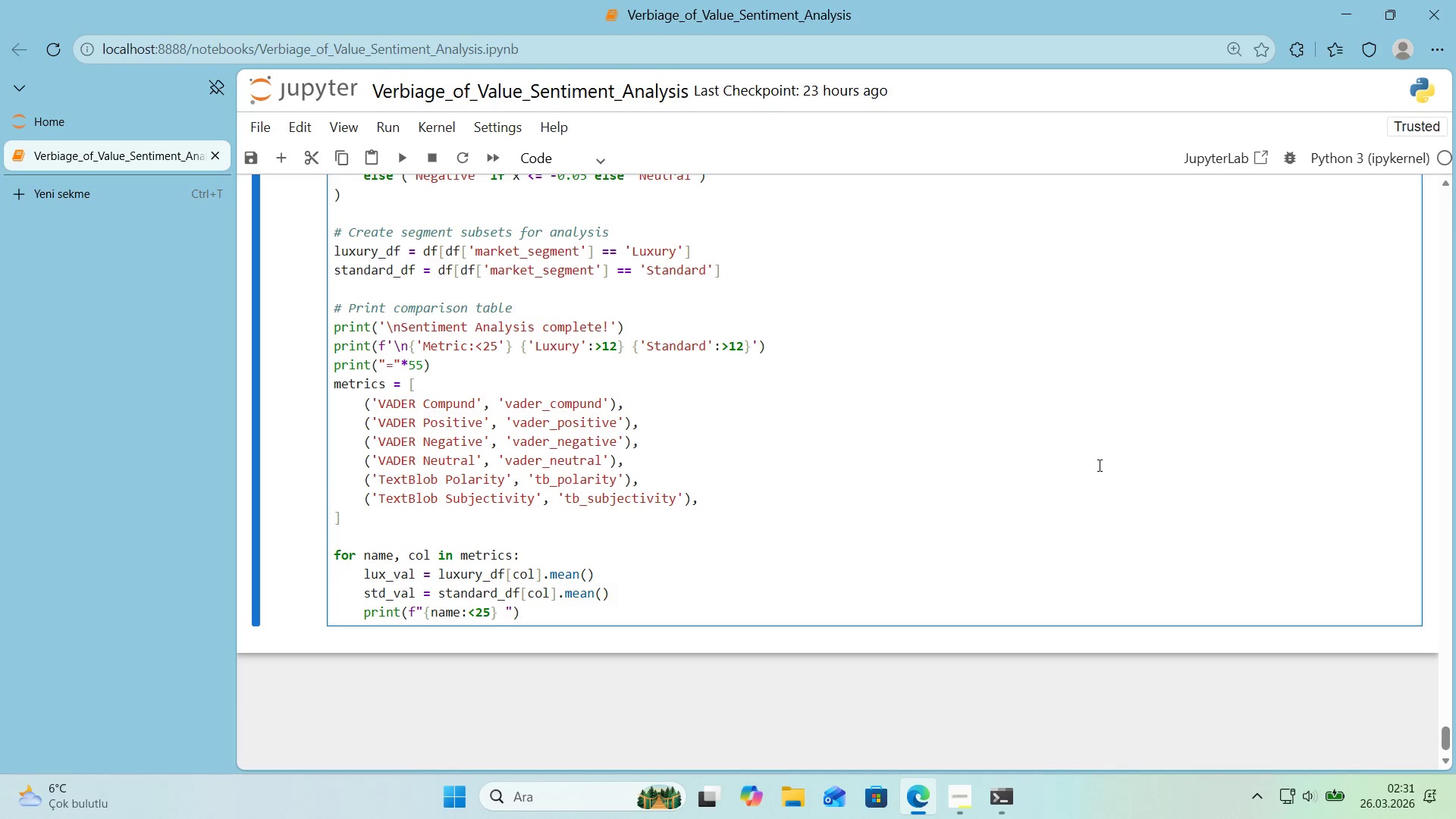 
key(Alt+Control+7)
 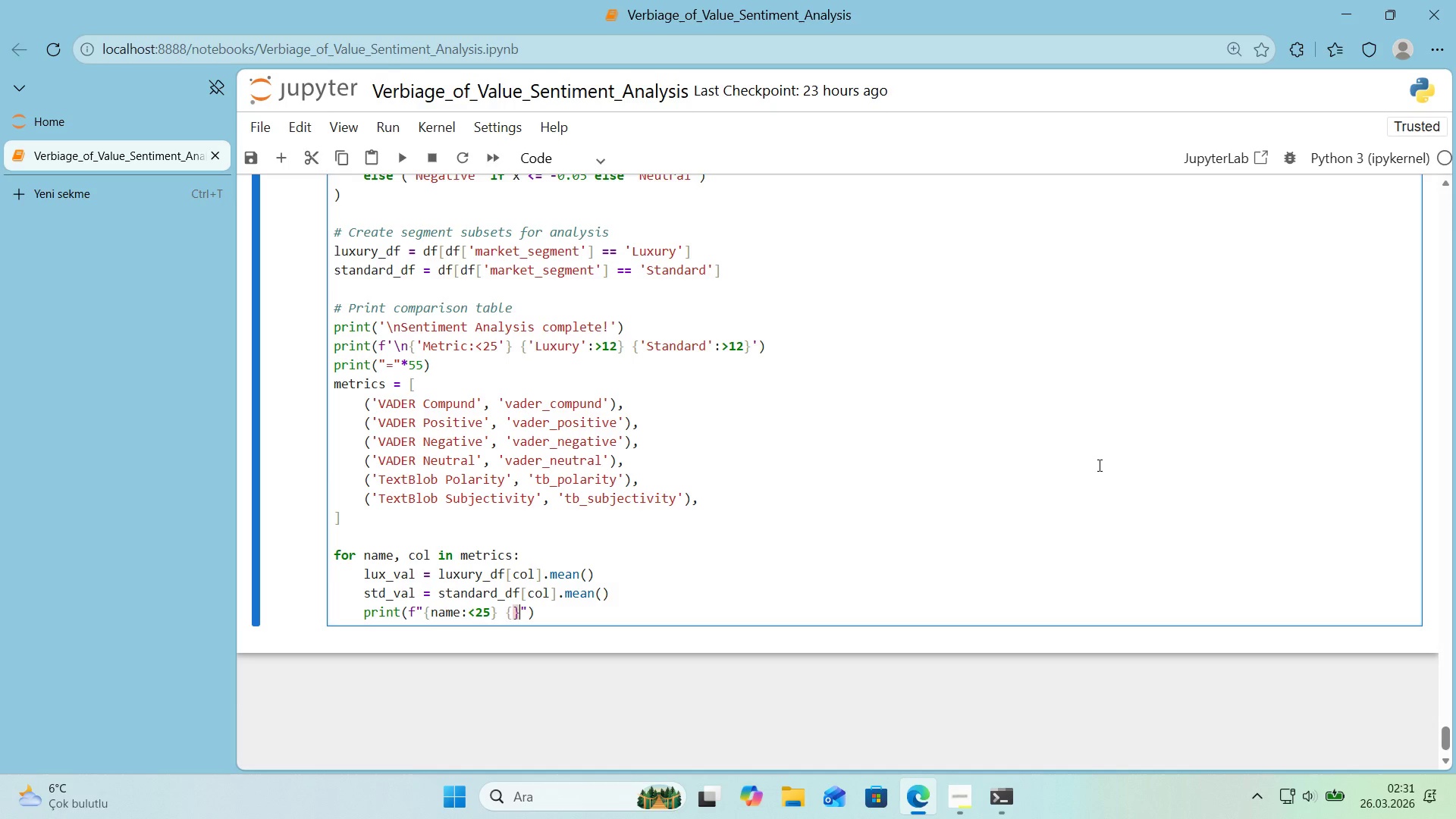 
key(Alt+Control+0)
 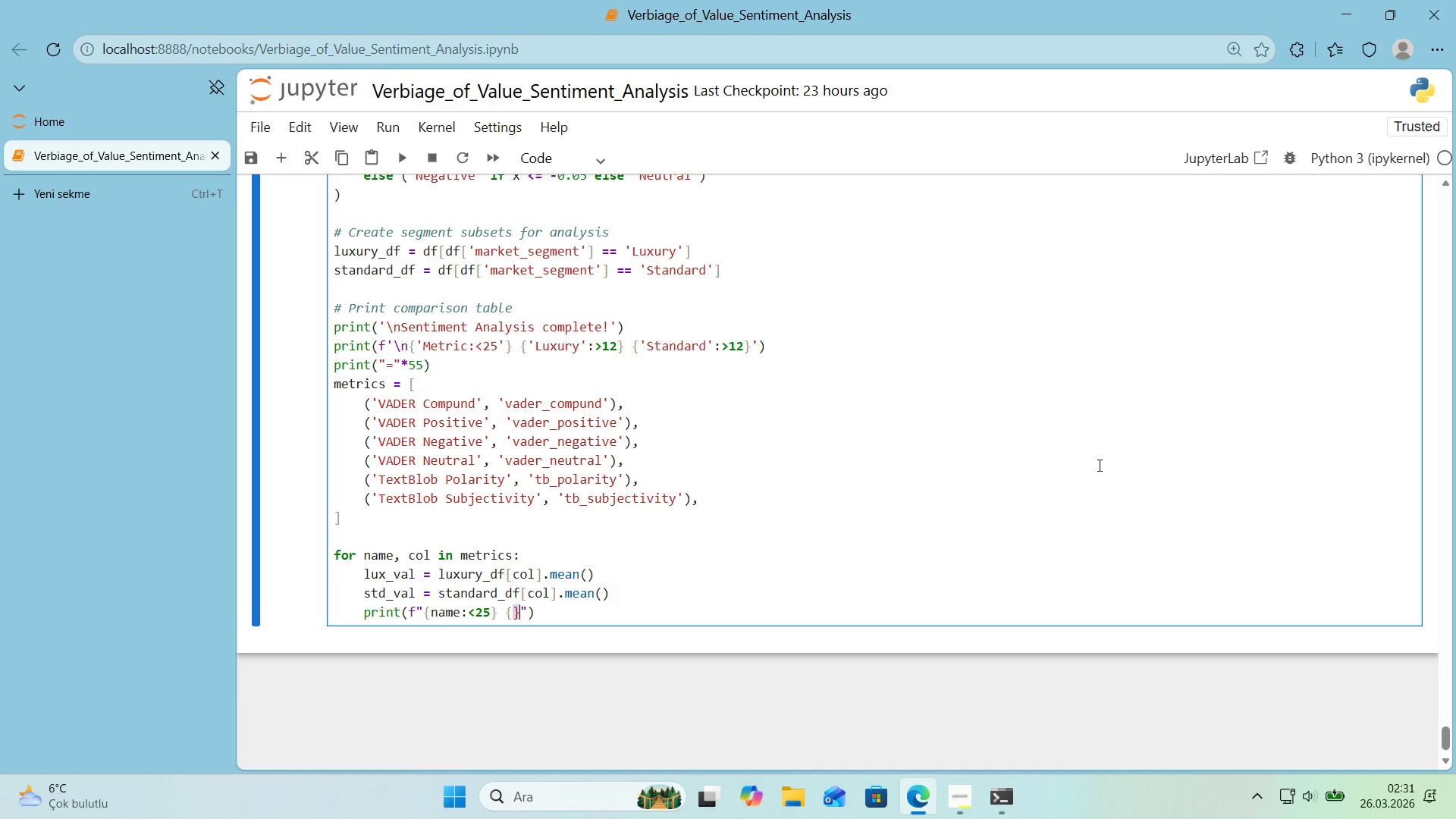 
key(ArrowLeft)
 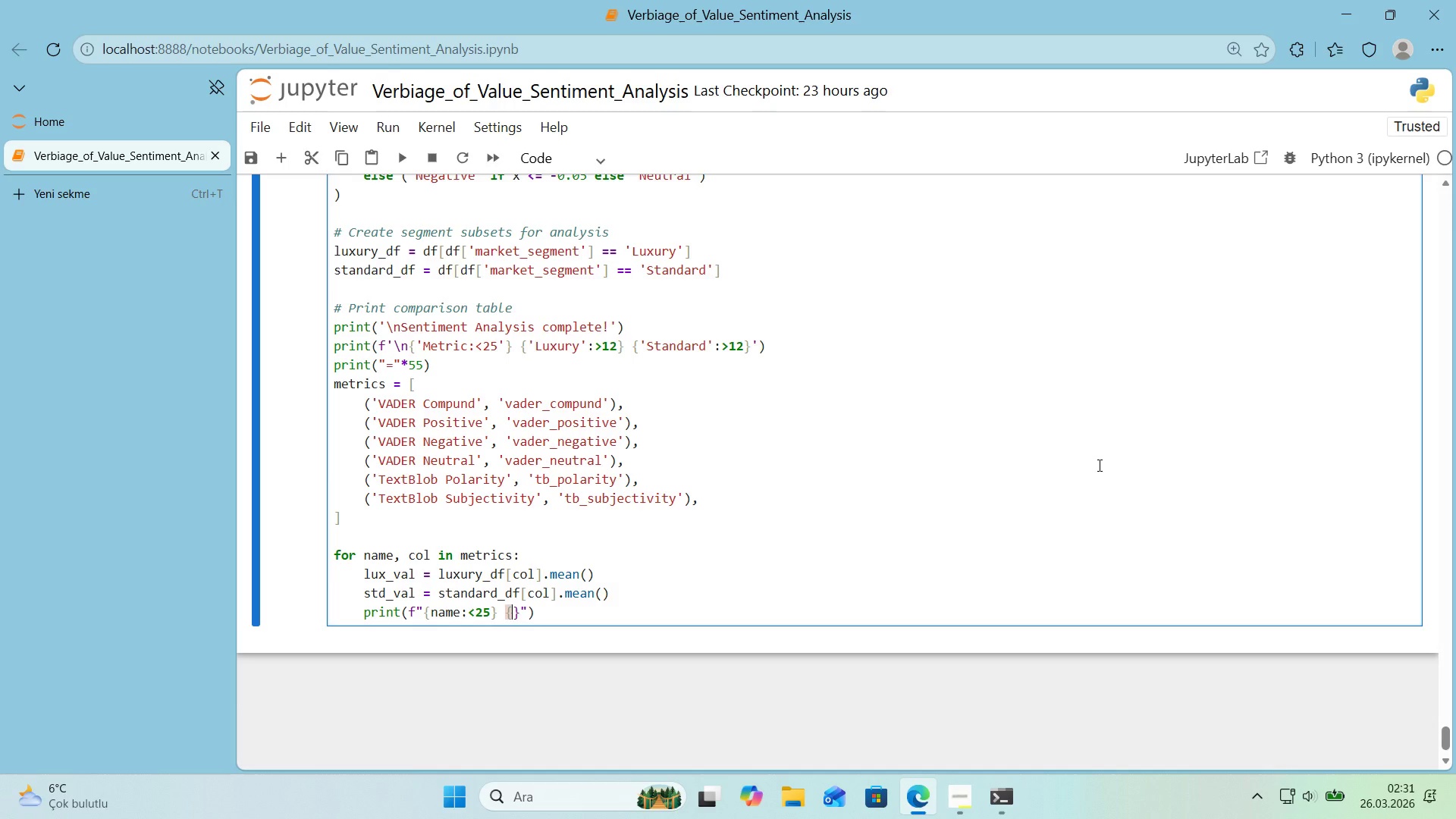 
type(lux_val[Break])
key(Backspace)
type([Break]12.4f)
 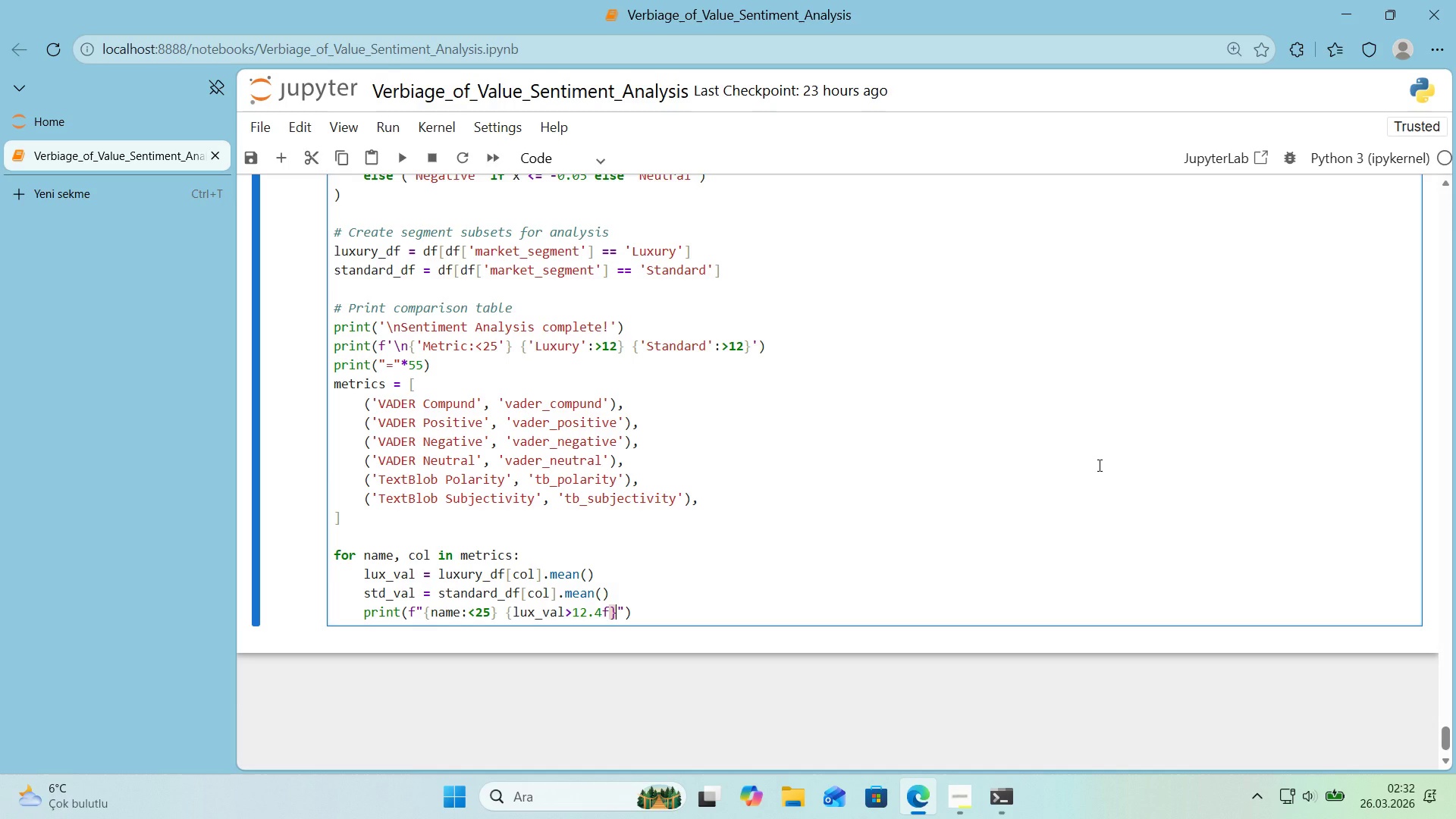 
 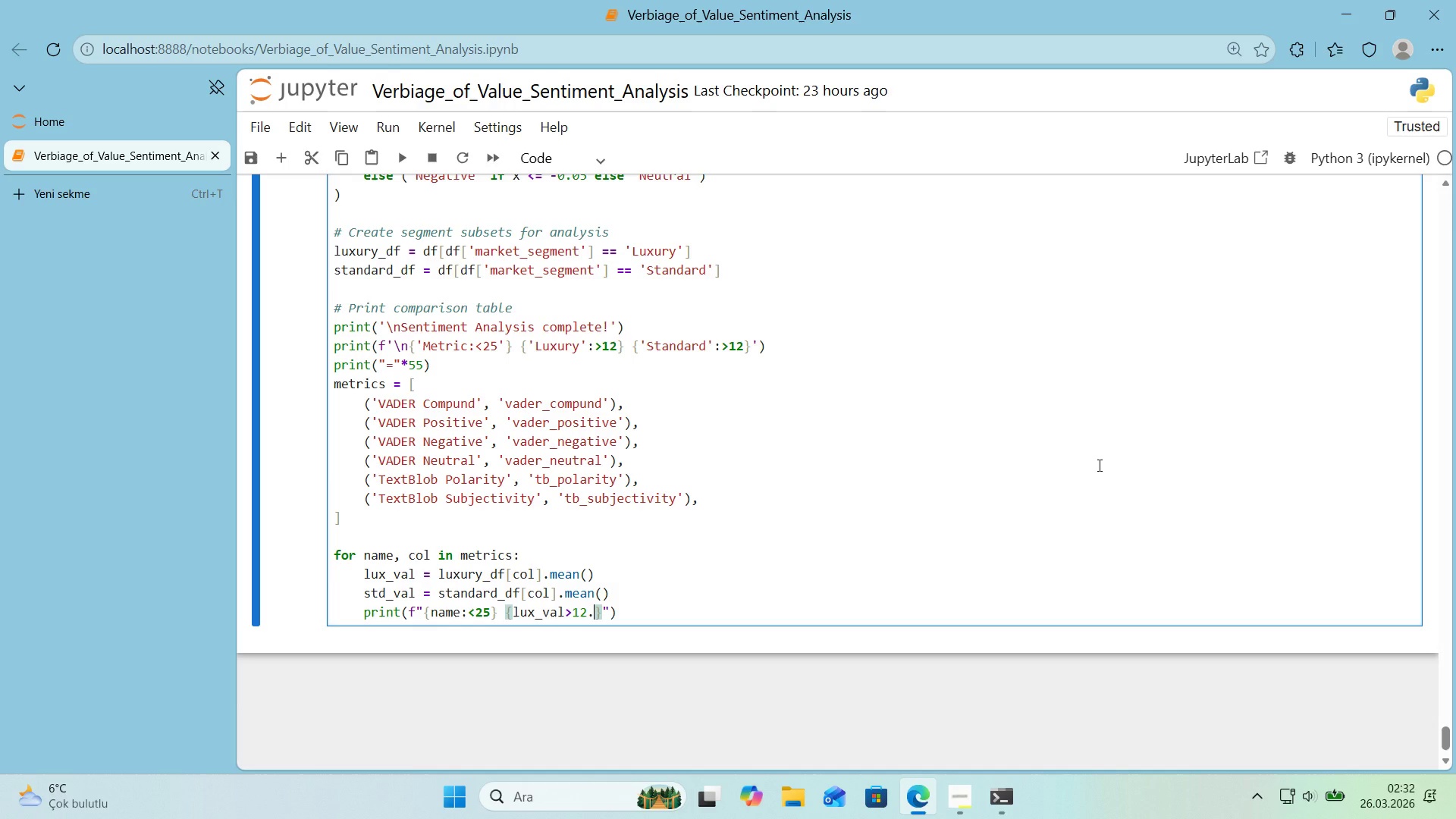 
key(ArrowRight)
 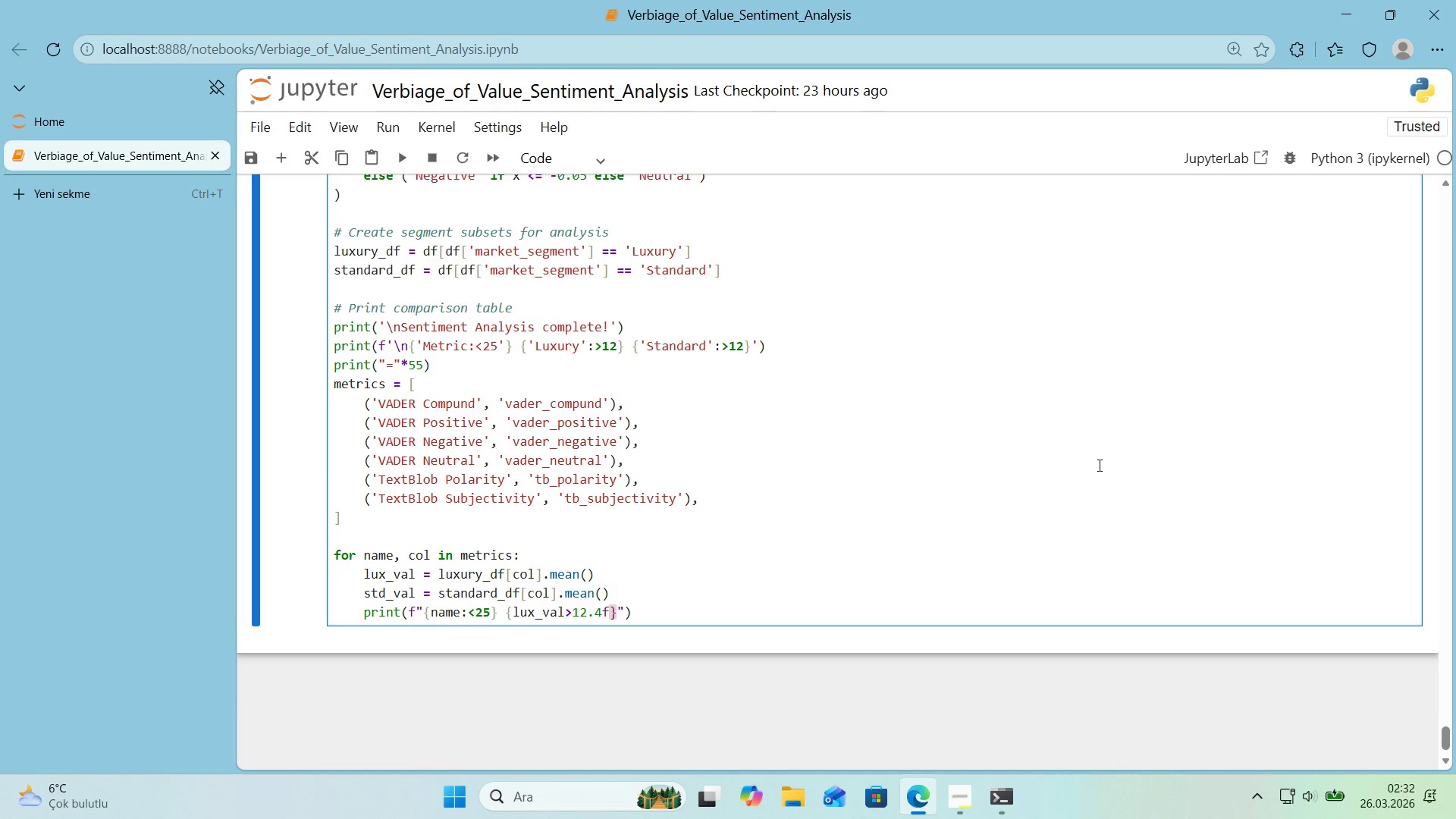 
key(Space)
 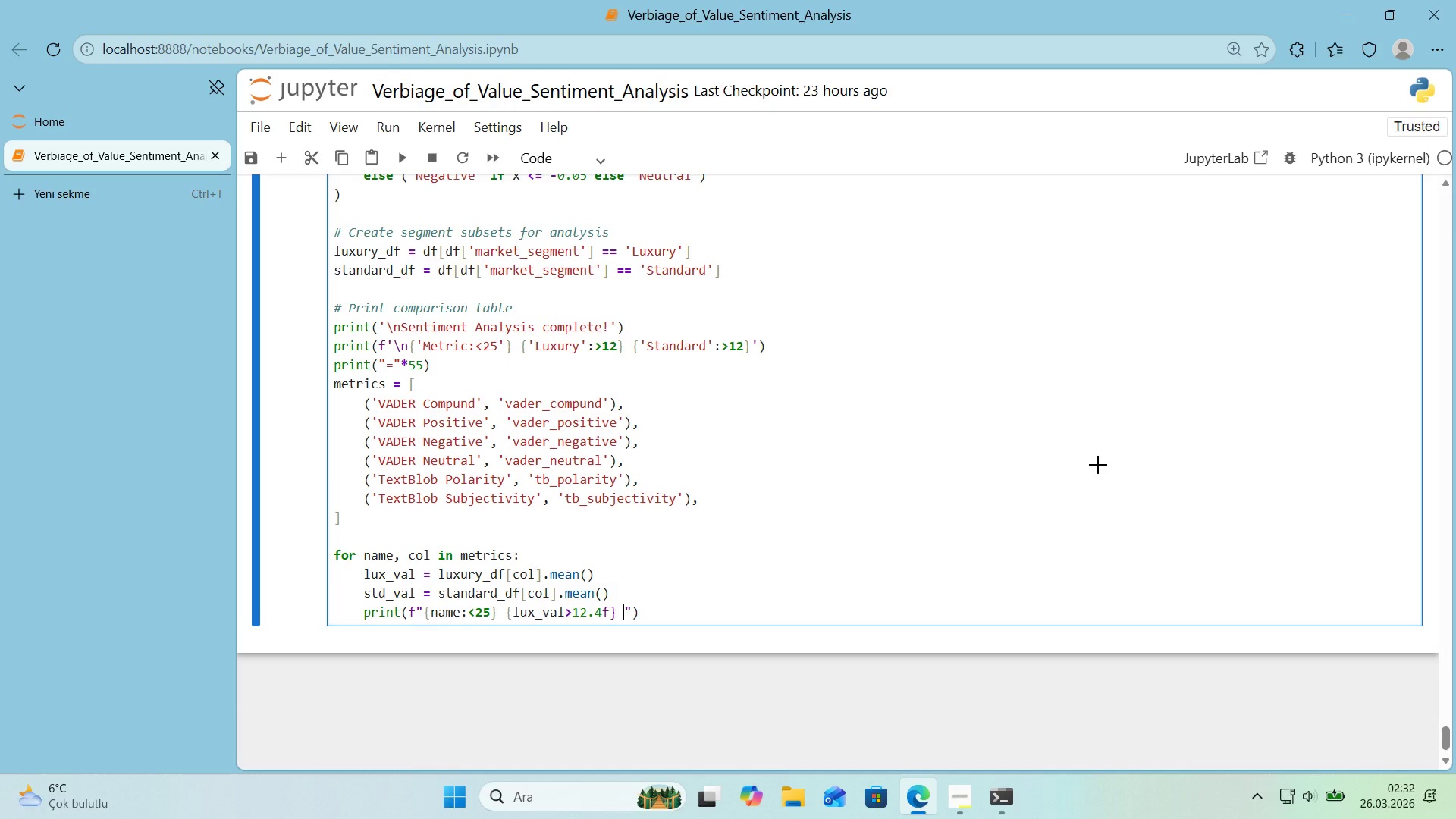 
key(Alt+Control+7)
 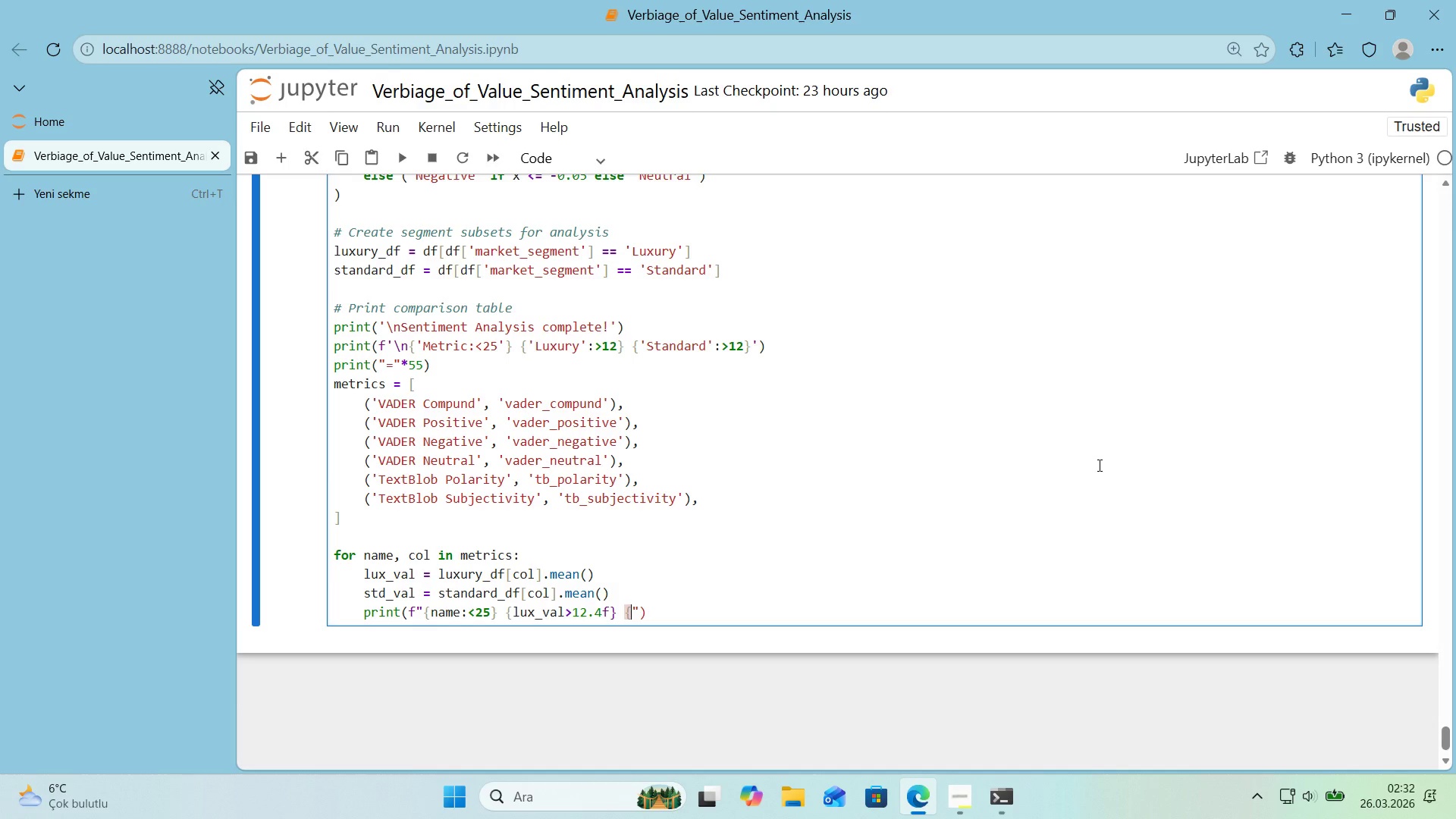 
key(Alt+Control+0)
 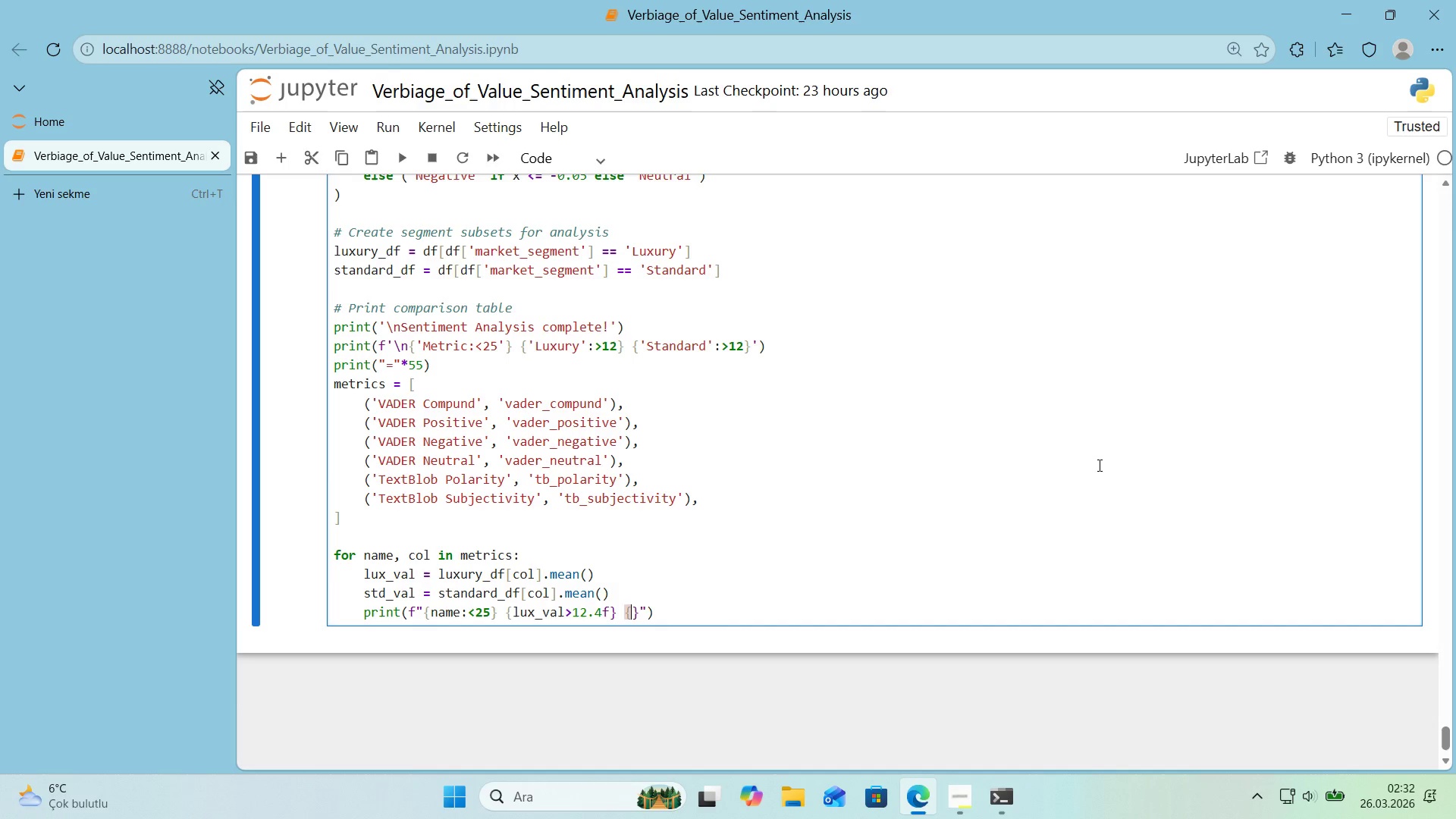 
key(ArrowLeft)
 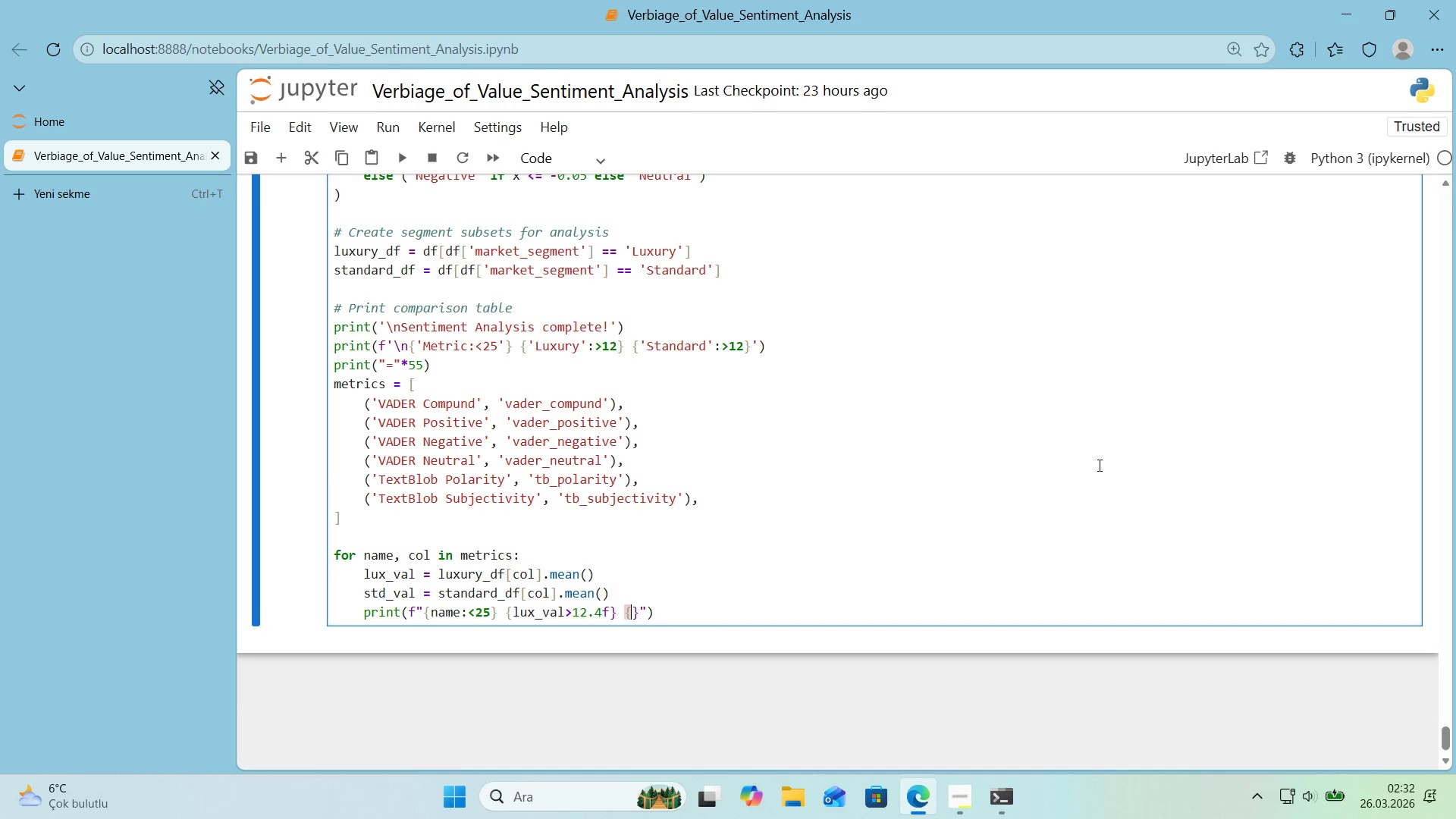 
type(std_val>[Break])
key(Backspace)
type([Break]12.3)
key(Backspace)
type(4f)
 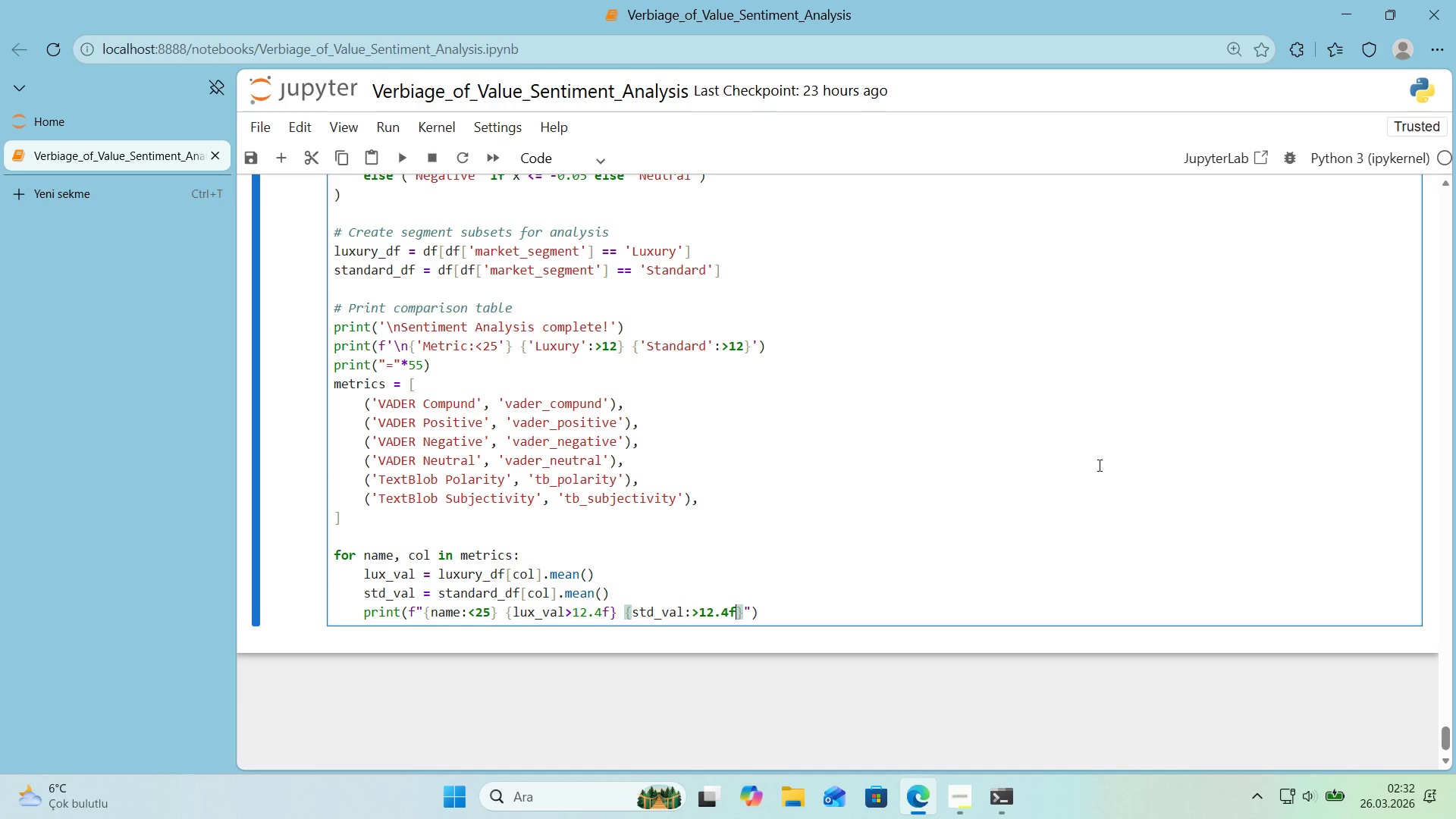 
key(ArrowRight)
 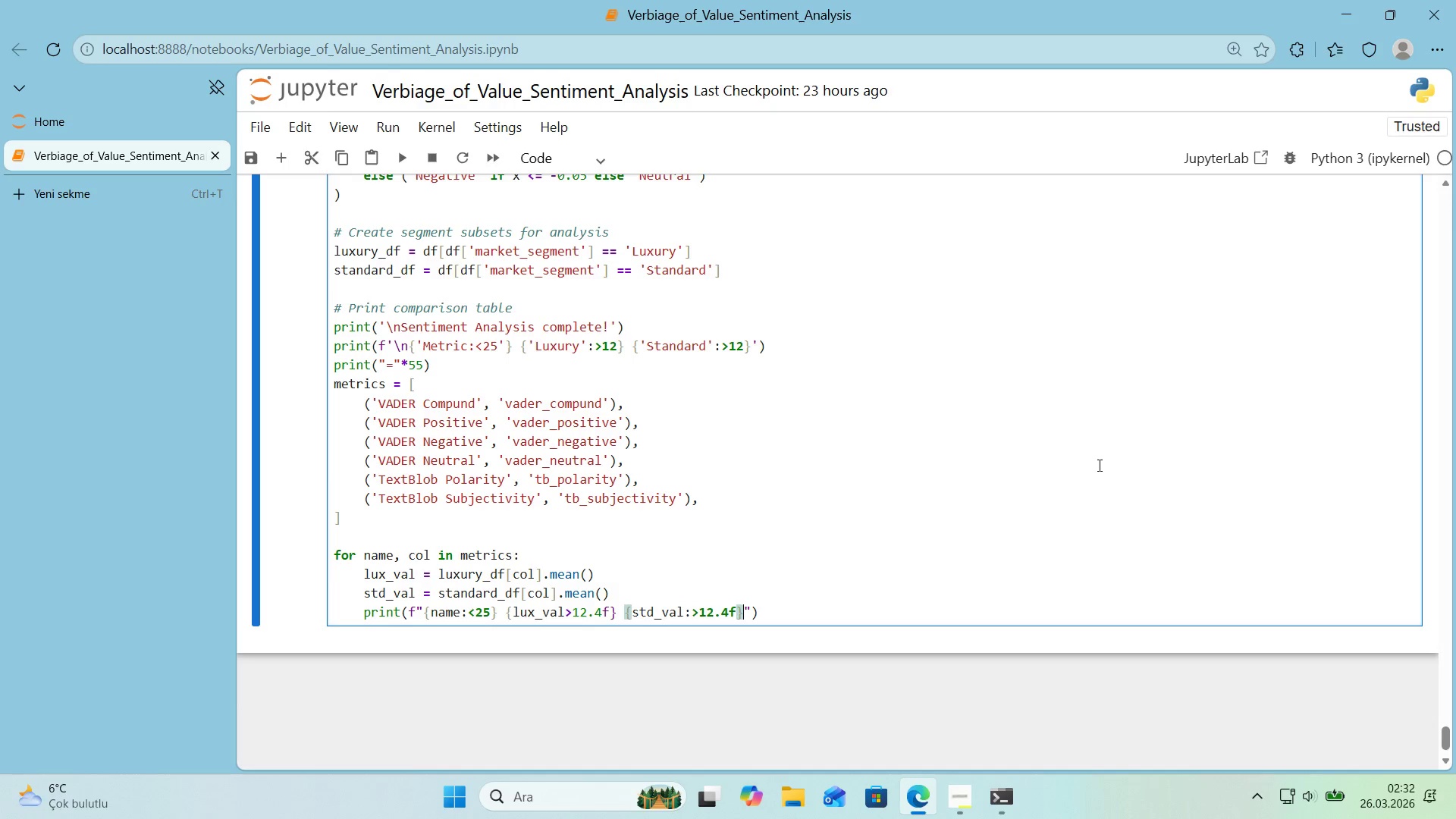 
key(ArrowRight)
 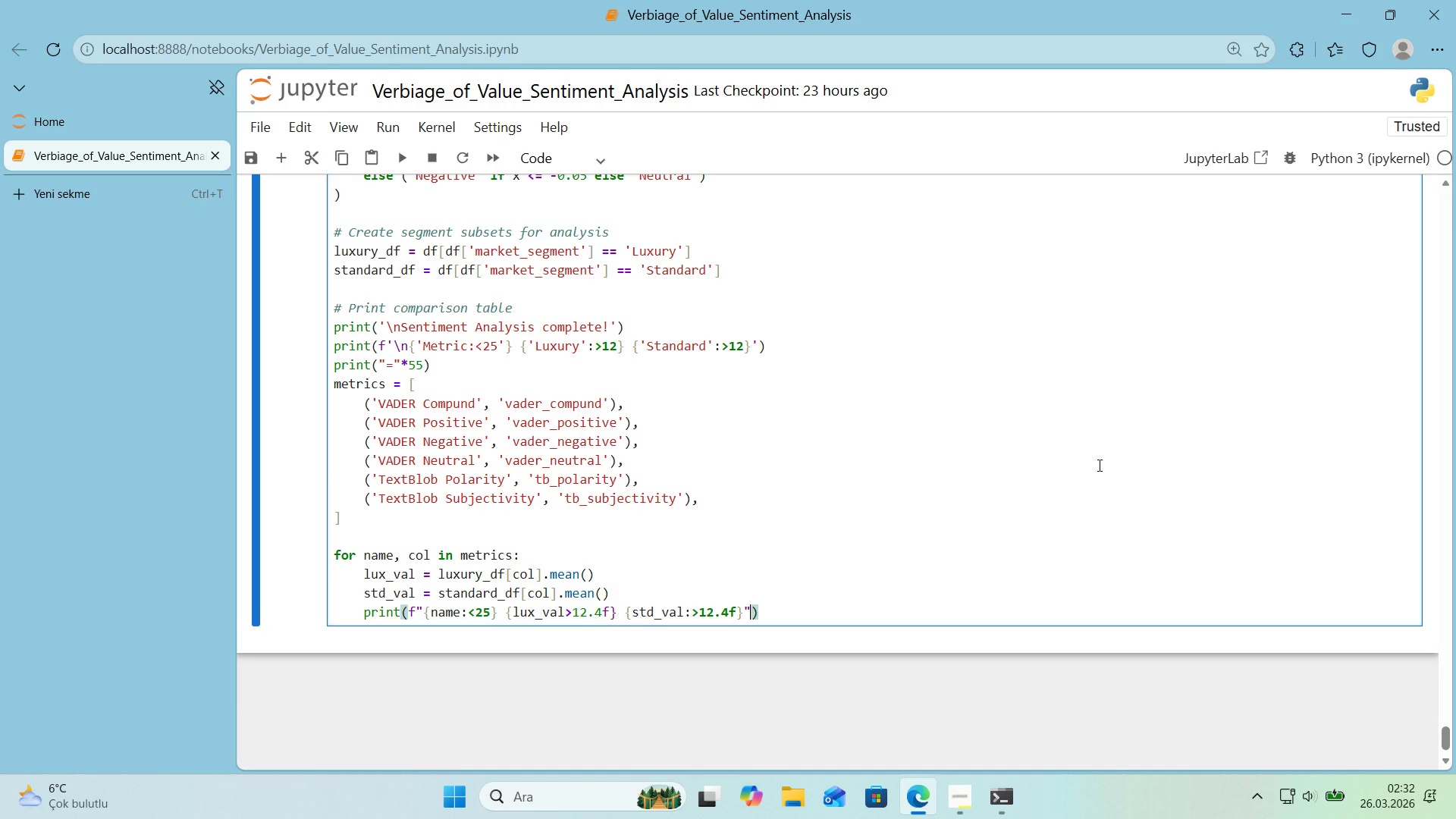 
key(ArrowRight)
 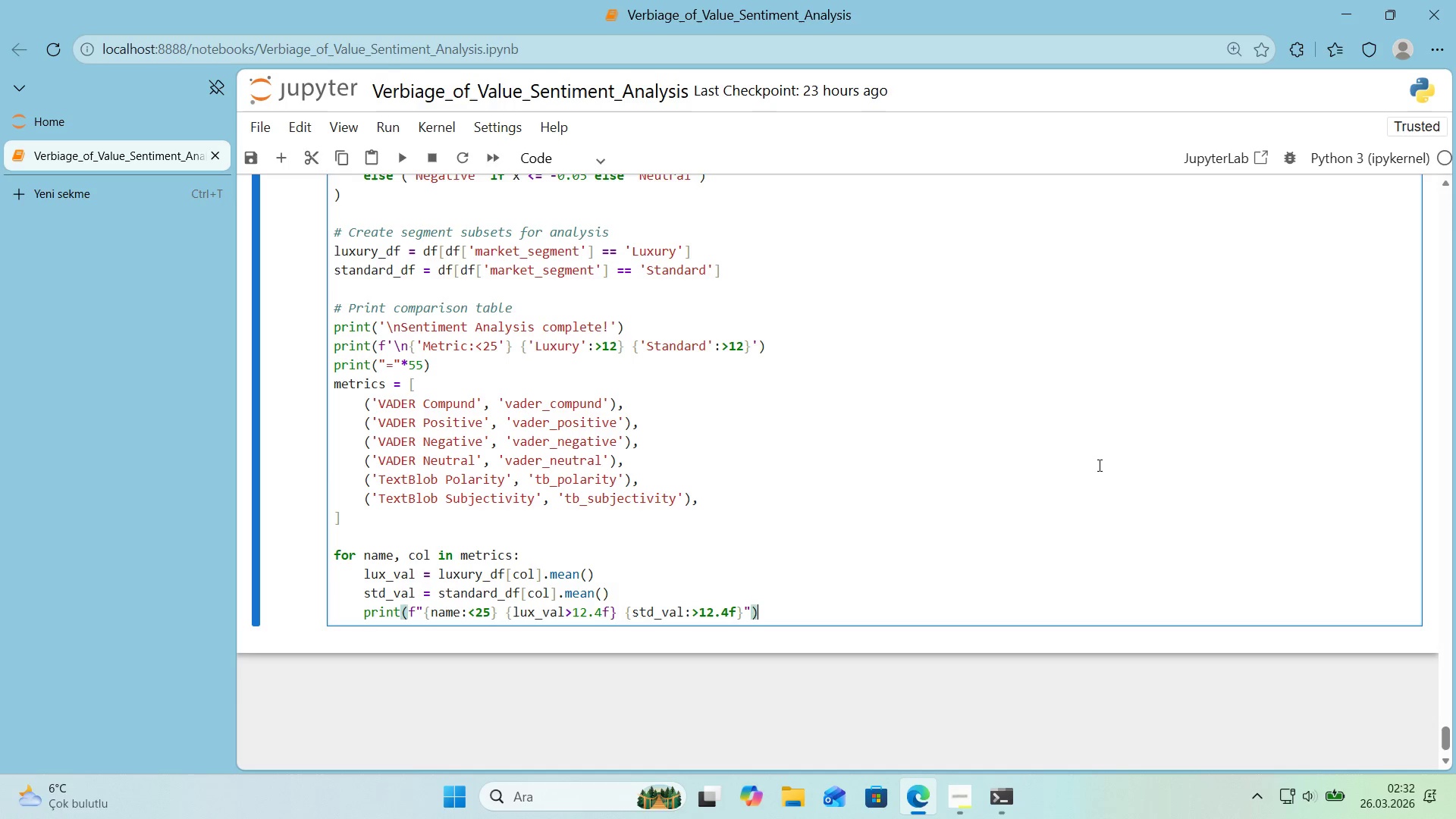 
key(Enter)
 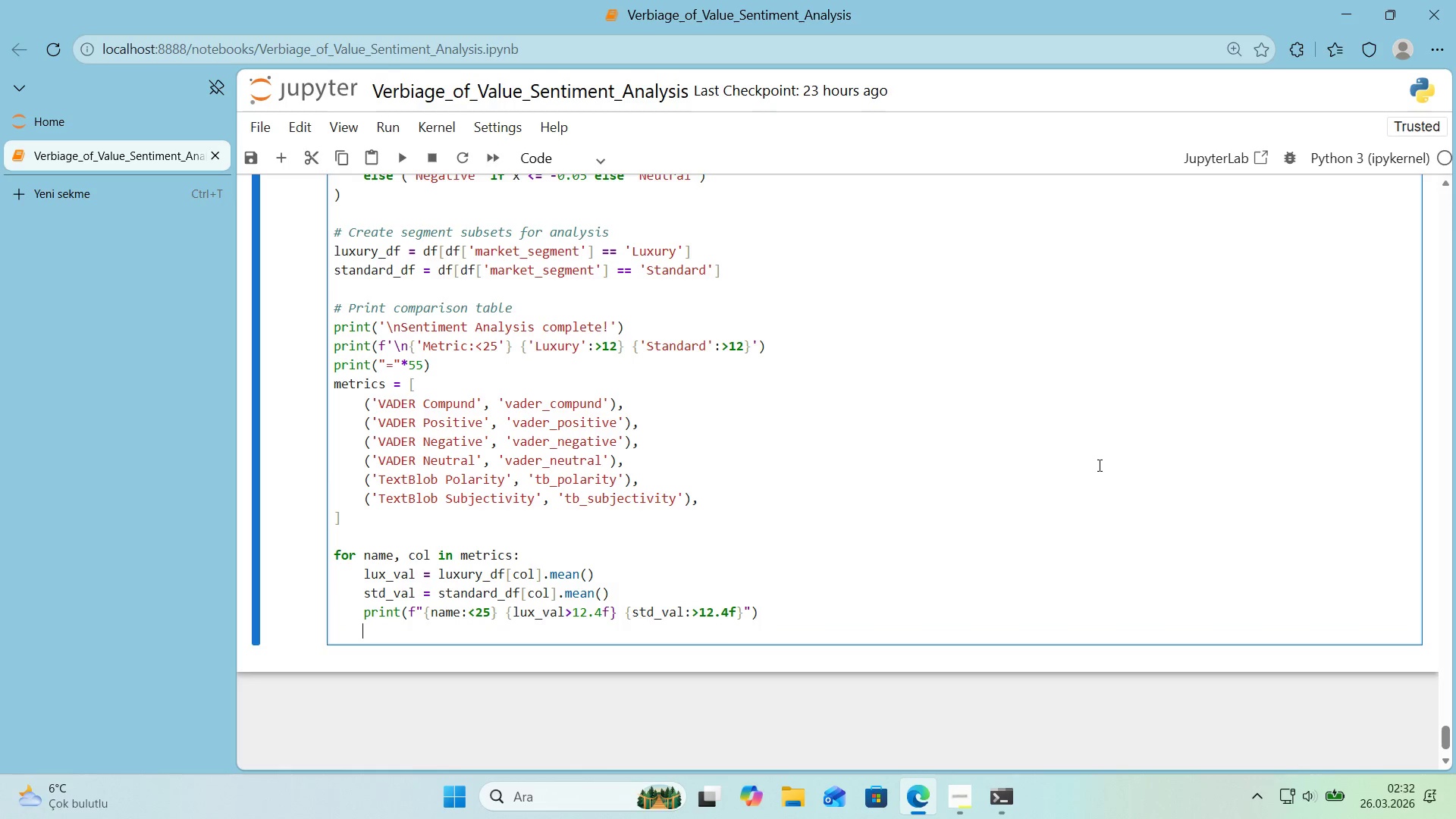 
key(Backspace)
type(pr'nt**()
 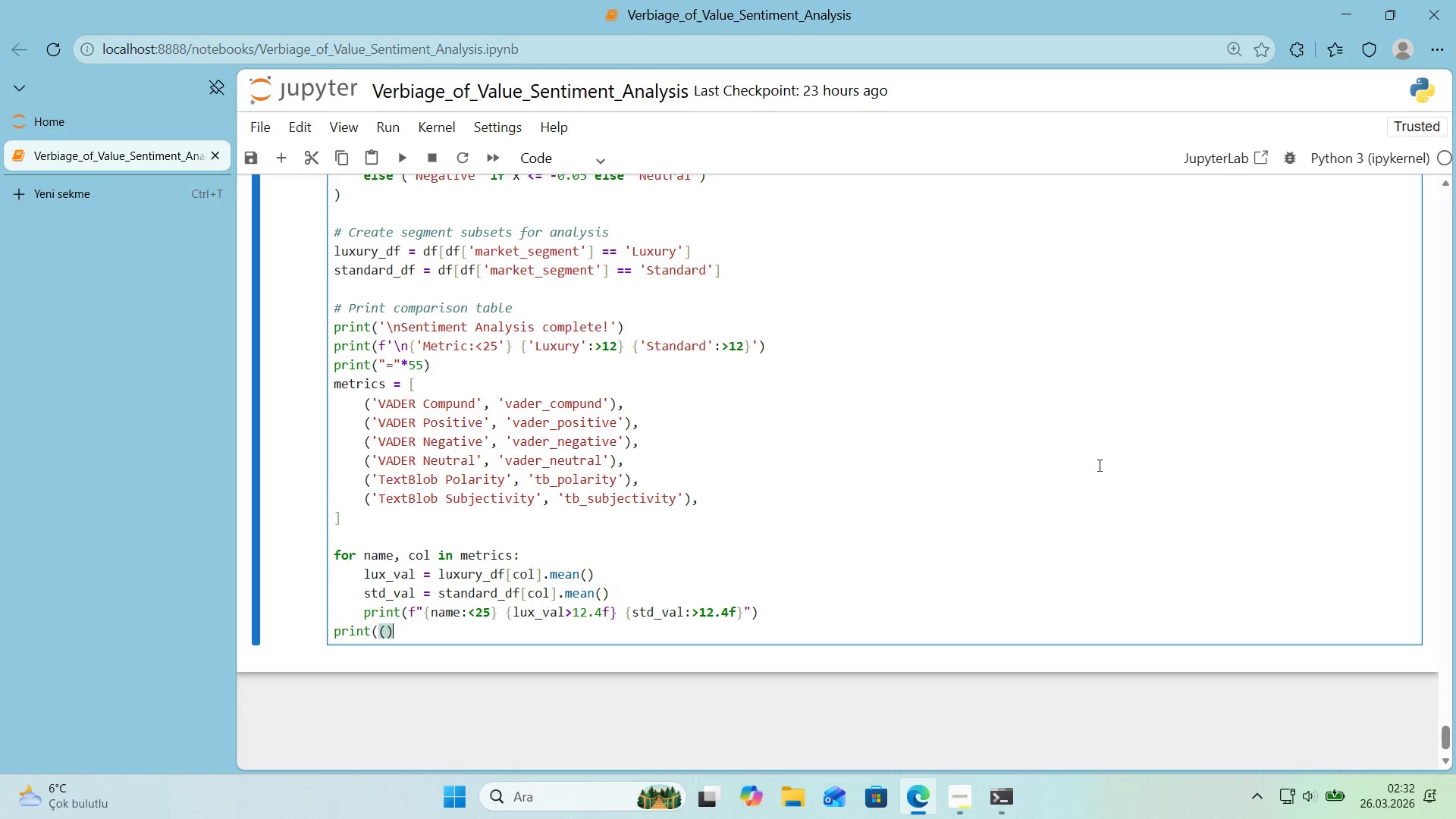 
key(ArrowLeft)
 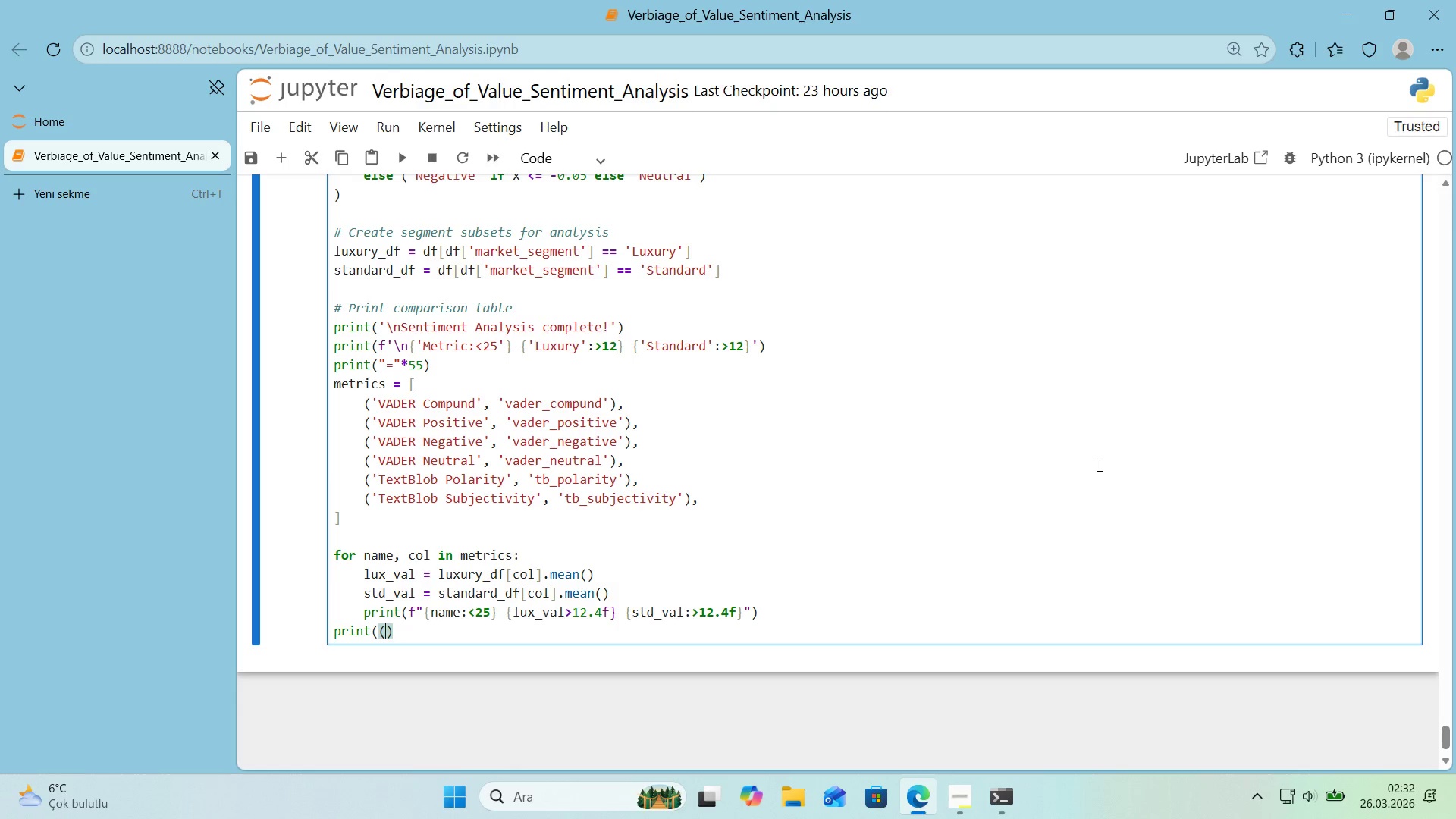 
type(@@)
 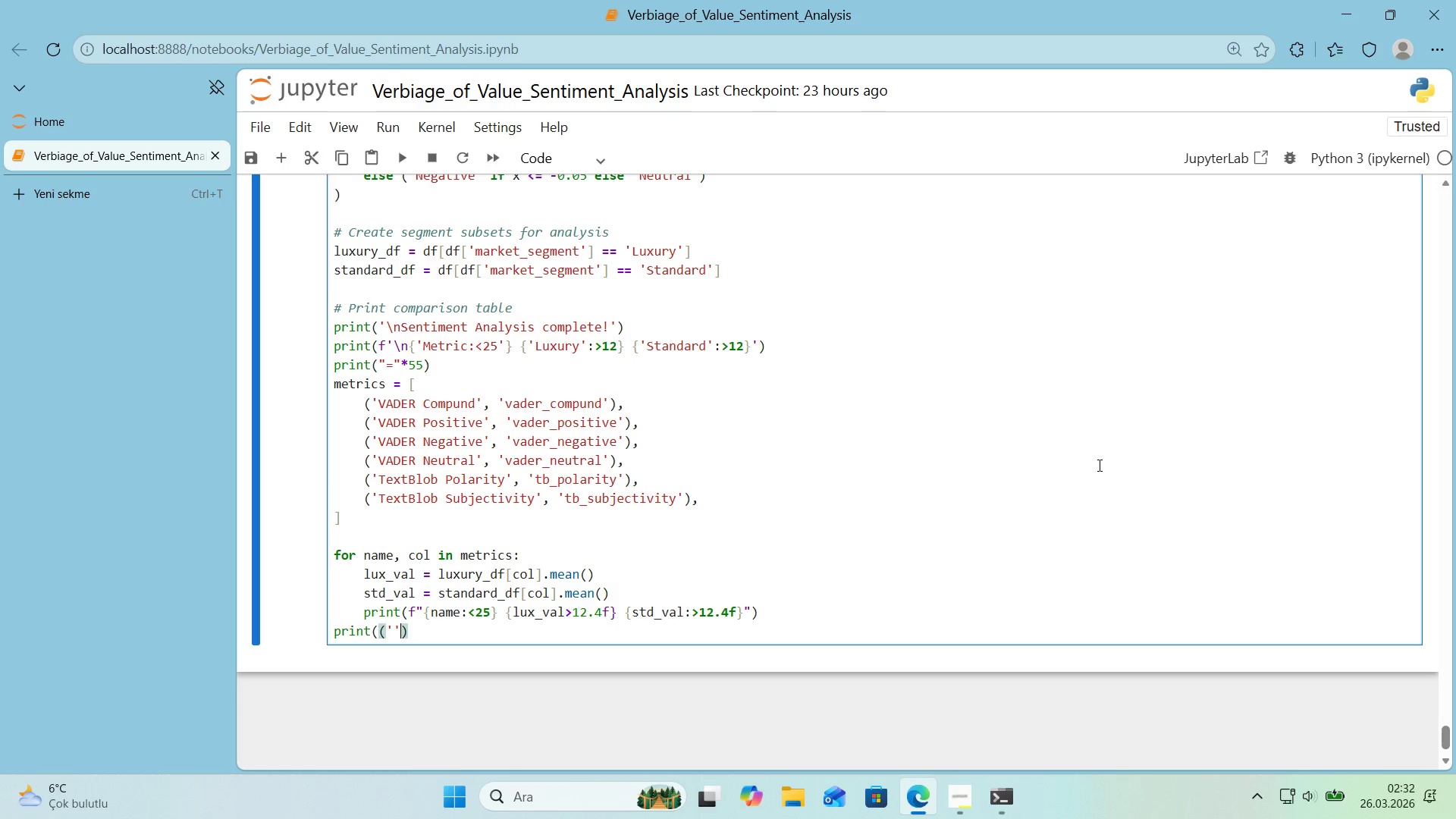 
key(ArrowLeft)
 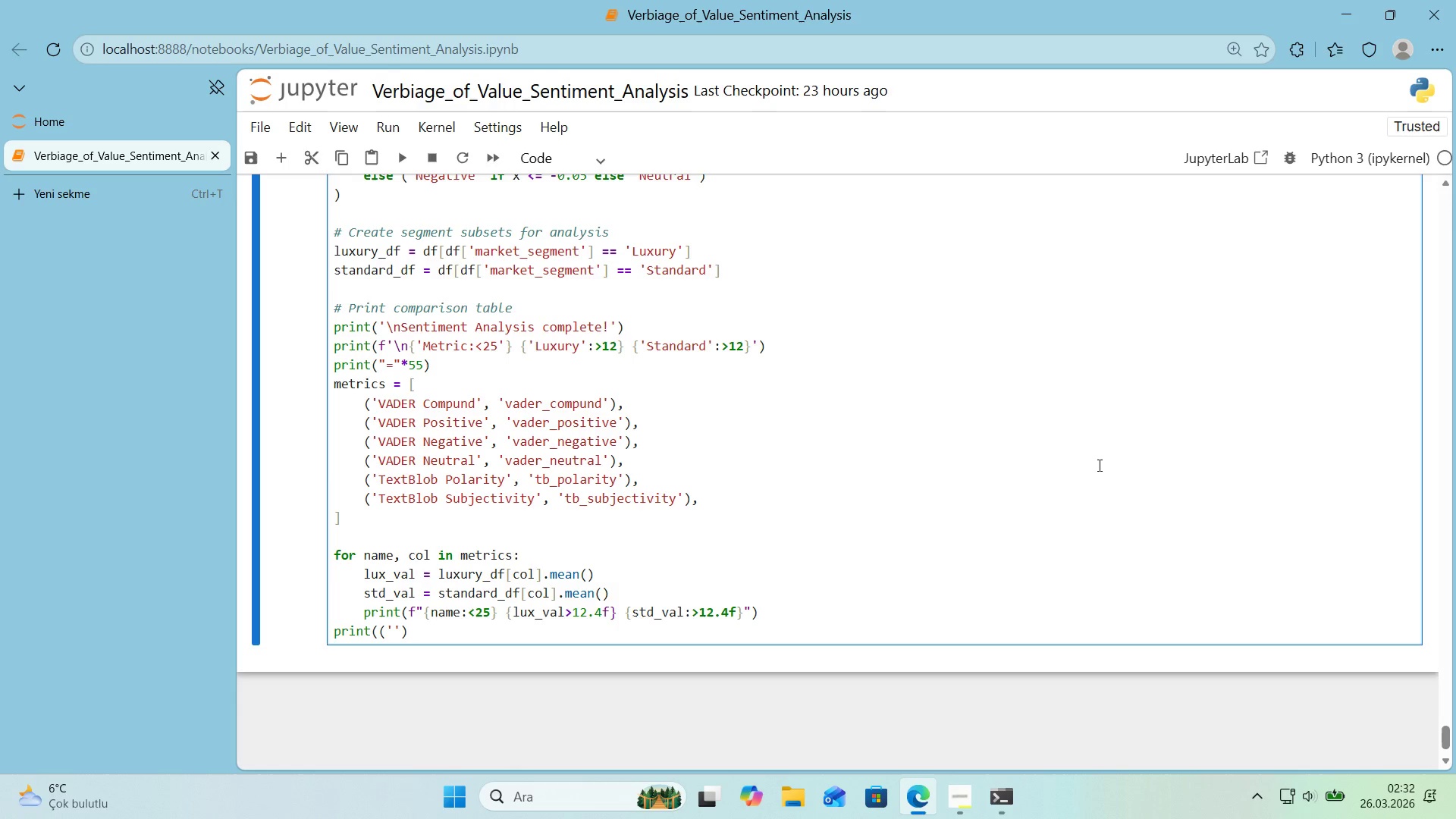 
key(Shift+0)
 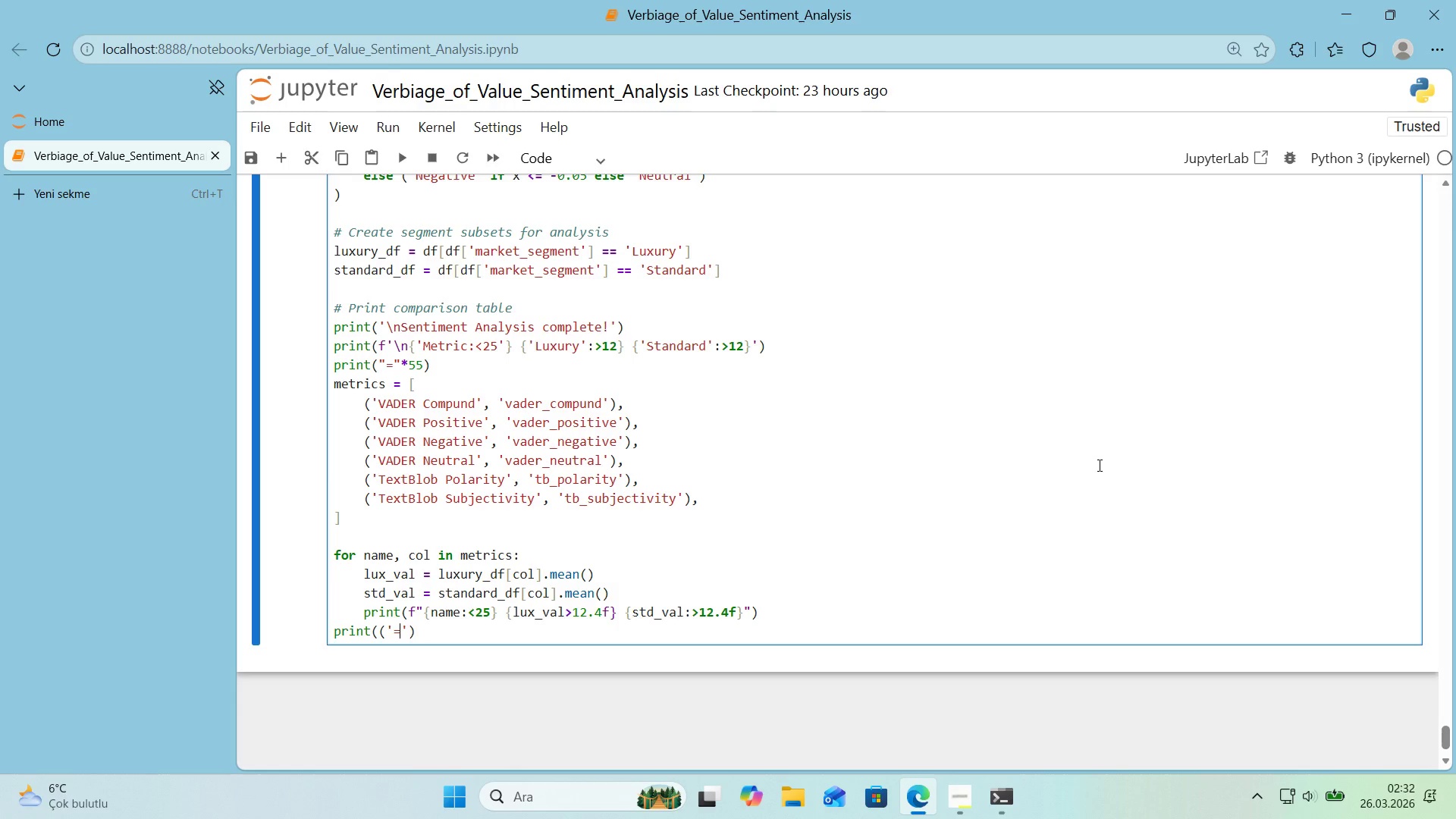 
key(ArrowRight)
 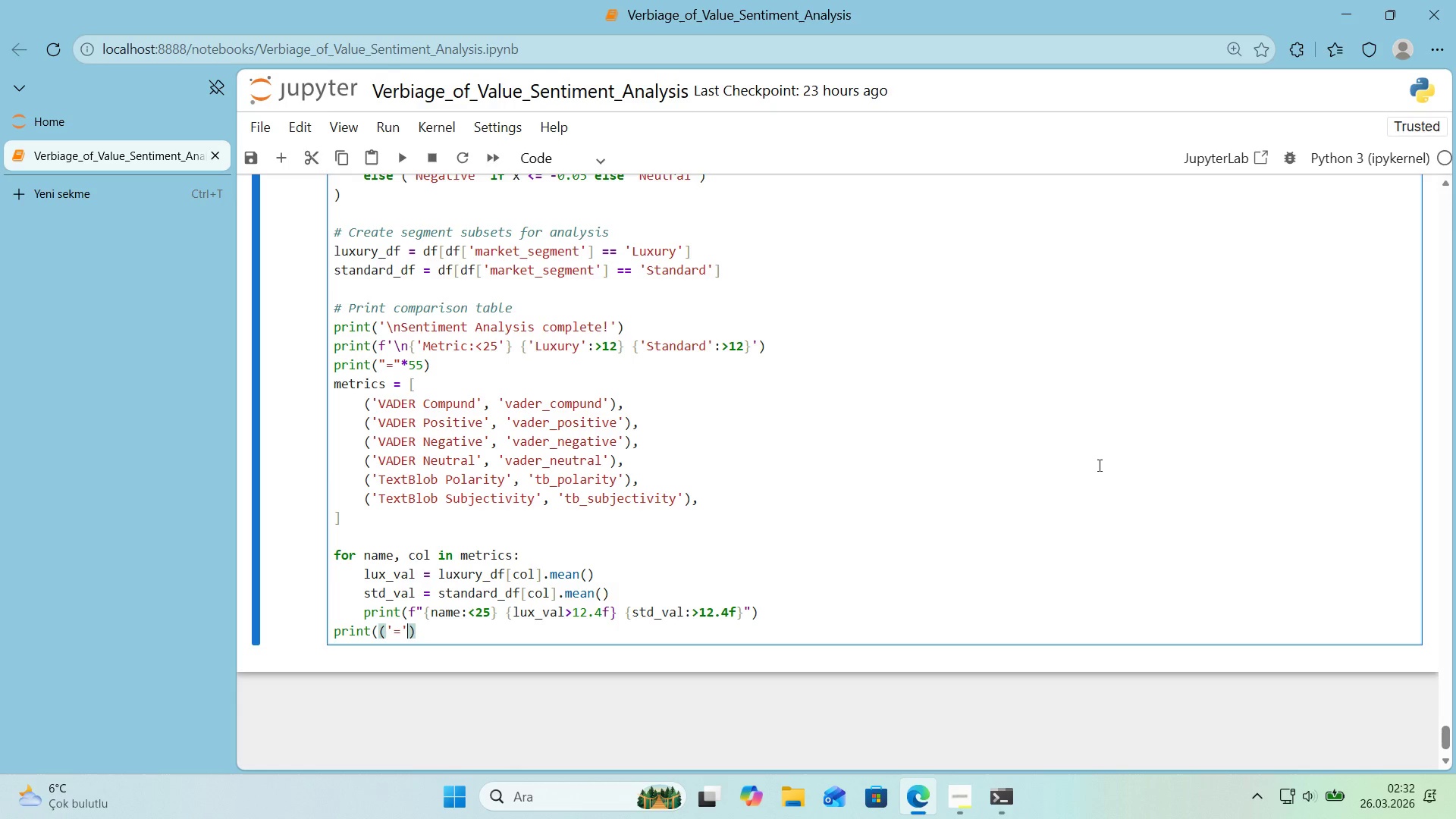 
key(NumpadMultiply)
 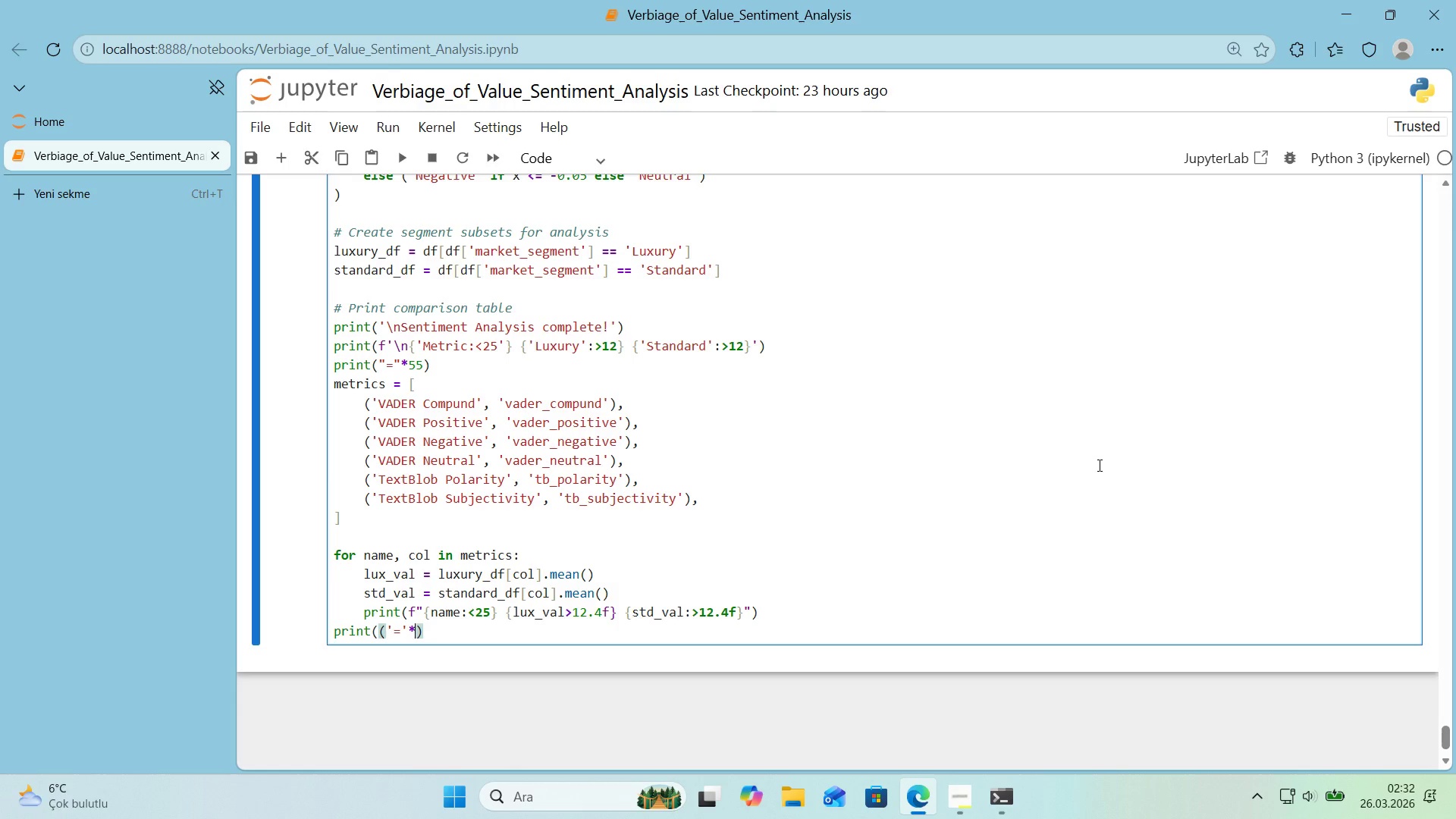 
key(Numpad5)
 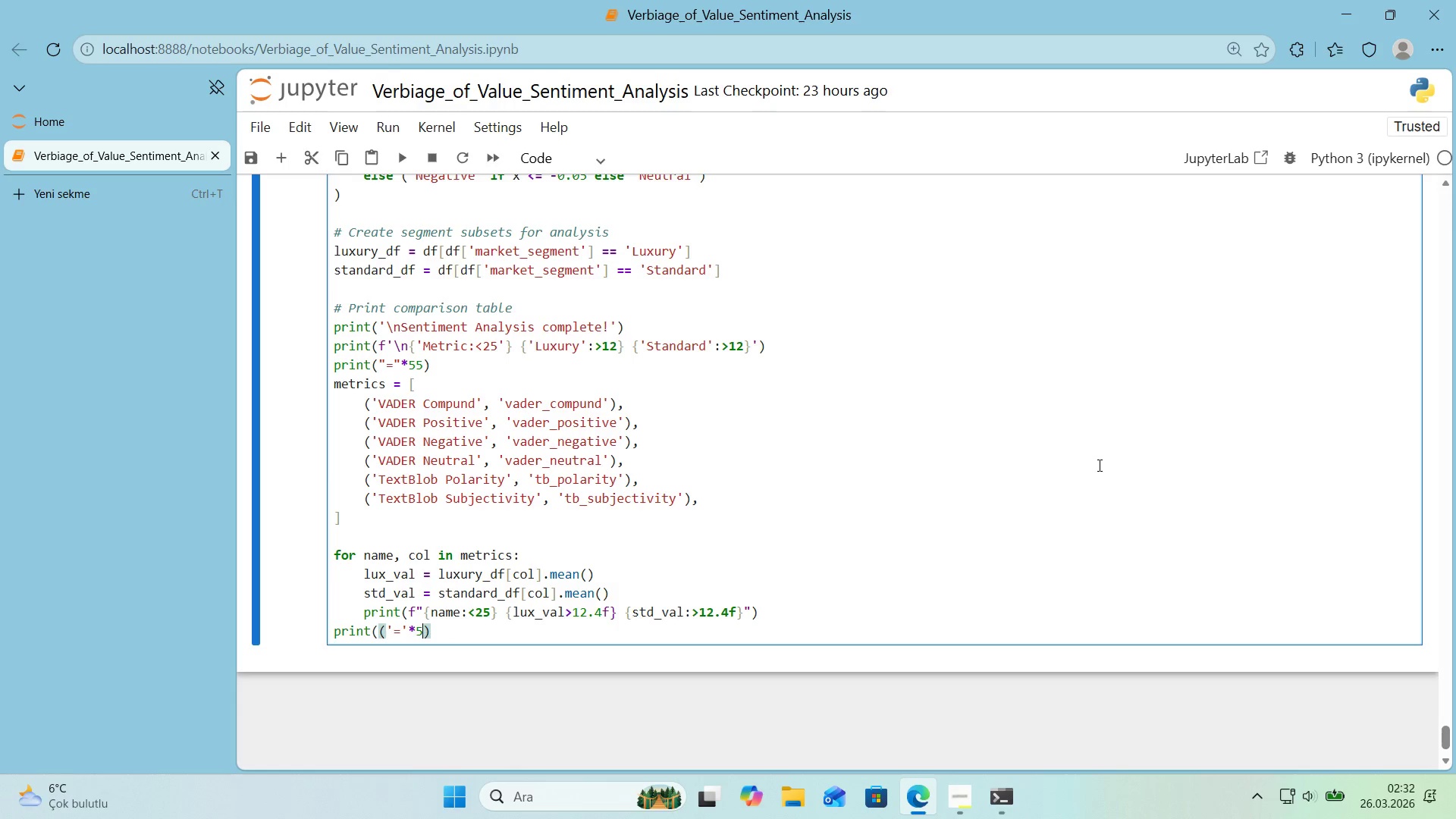 
key(Numpad5)
 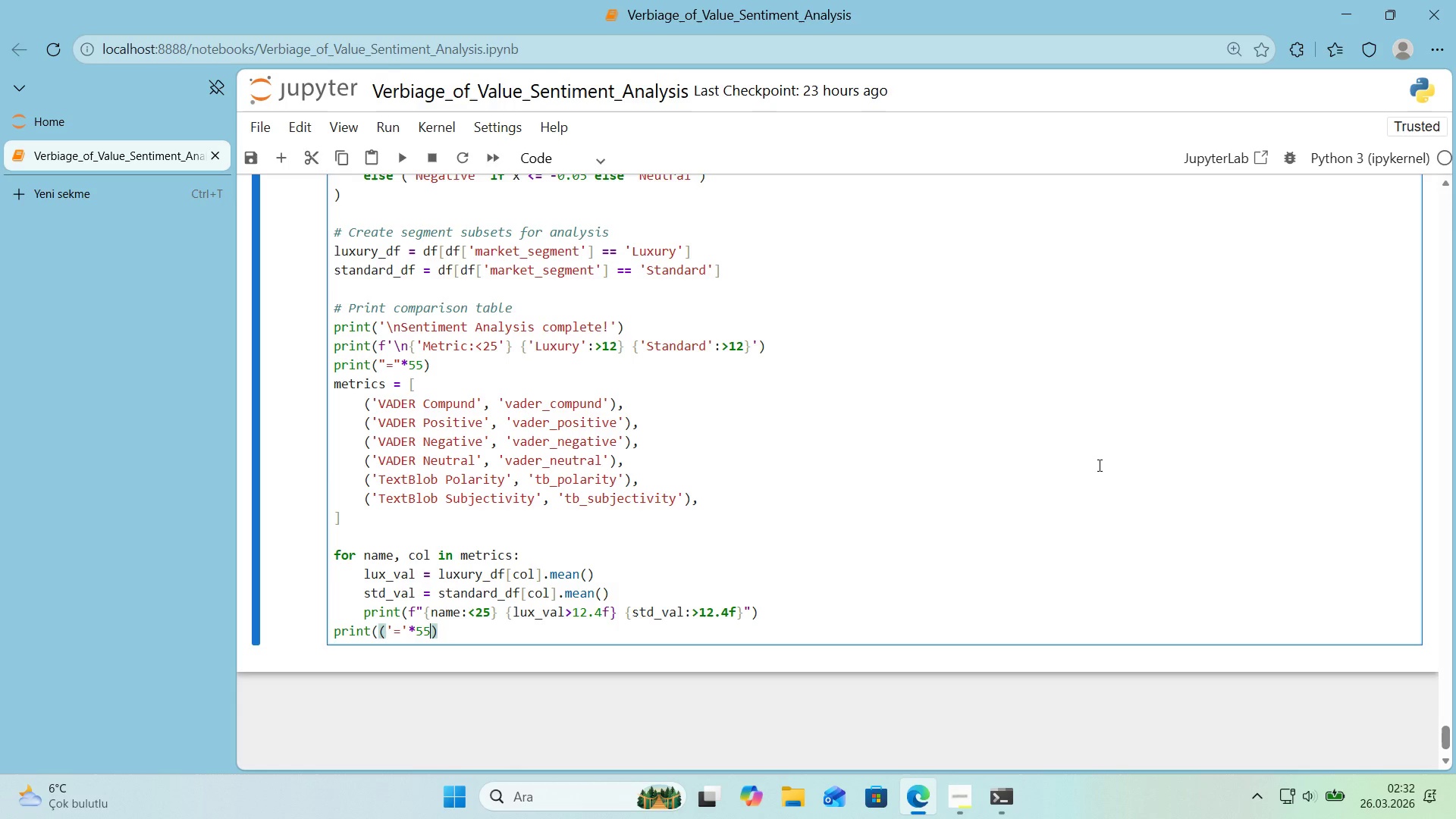 
key(ArrowRight)
 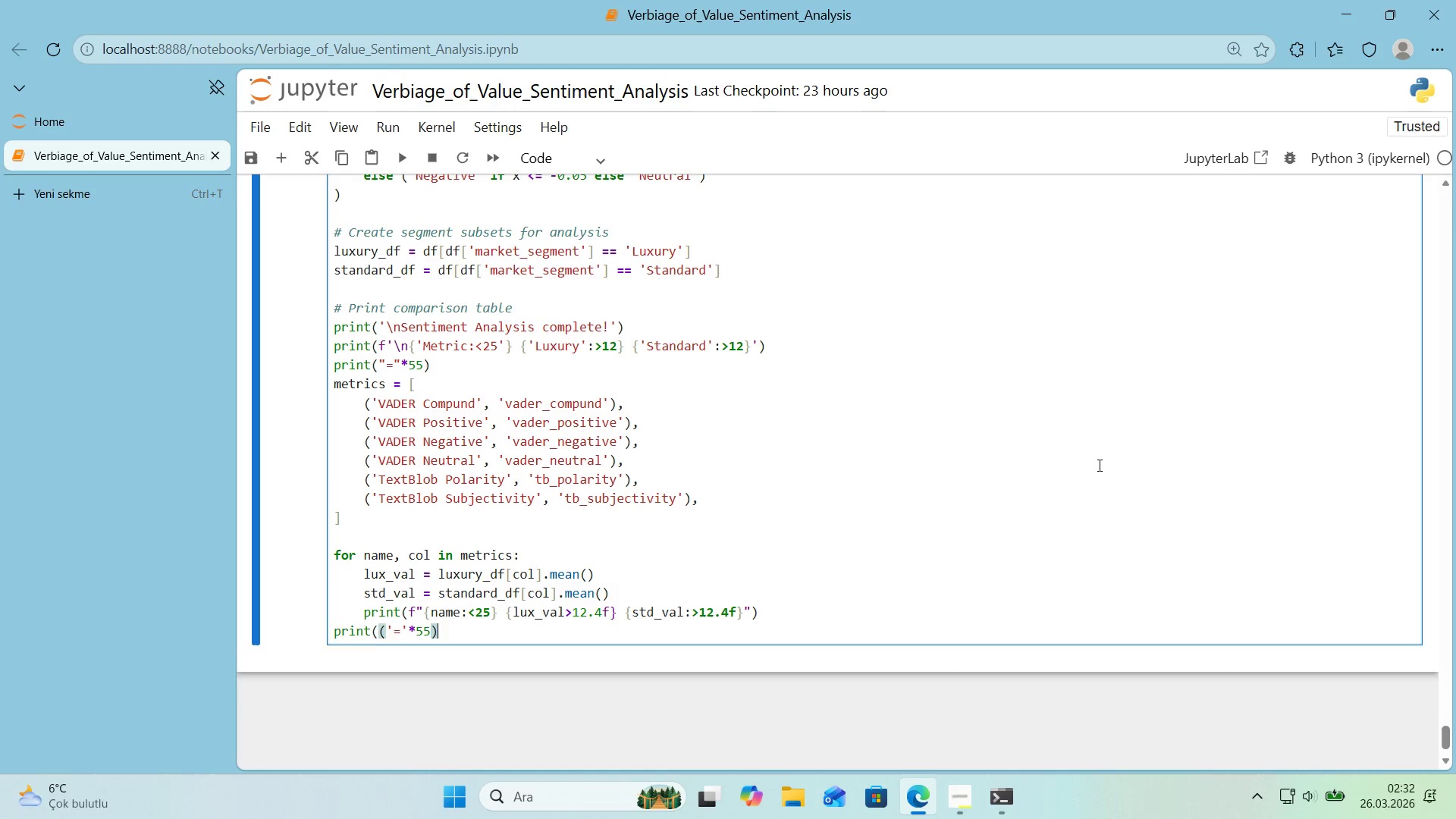 
key(Enter)
 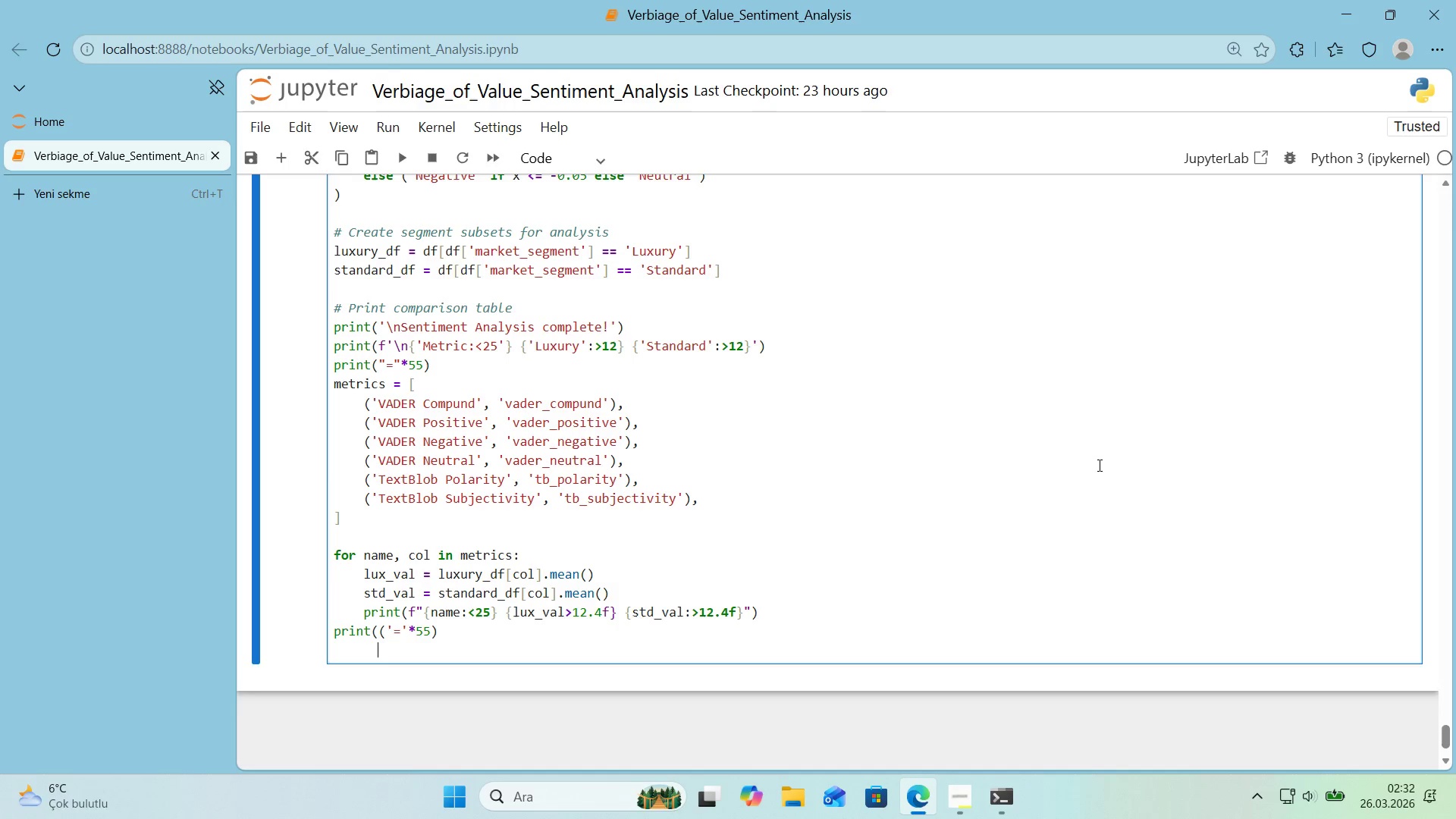 
key(Enter)
 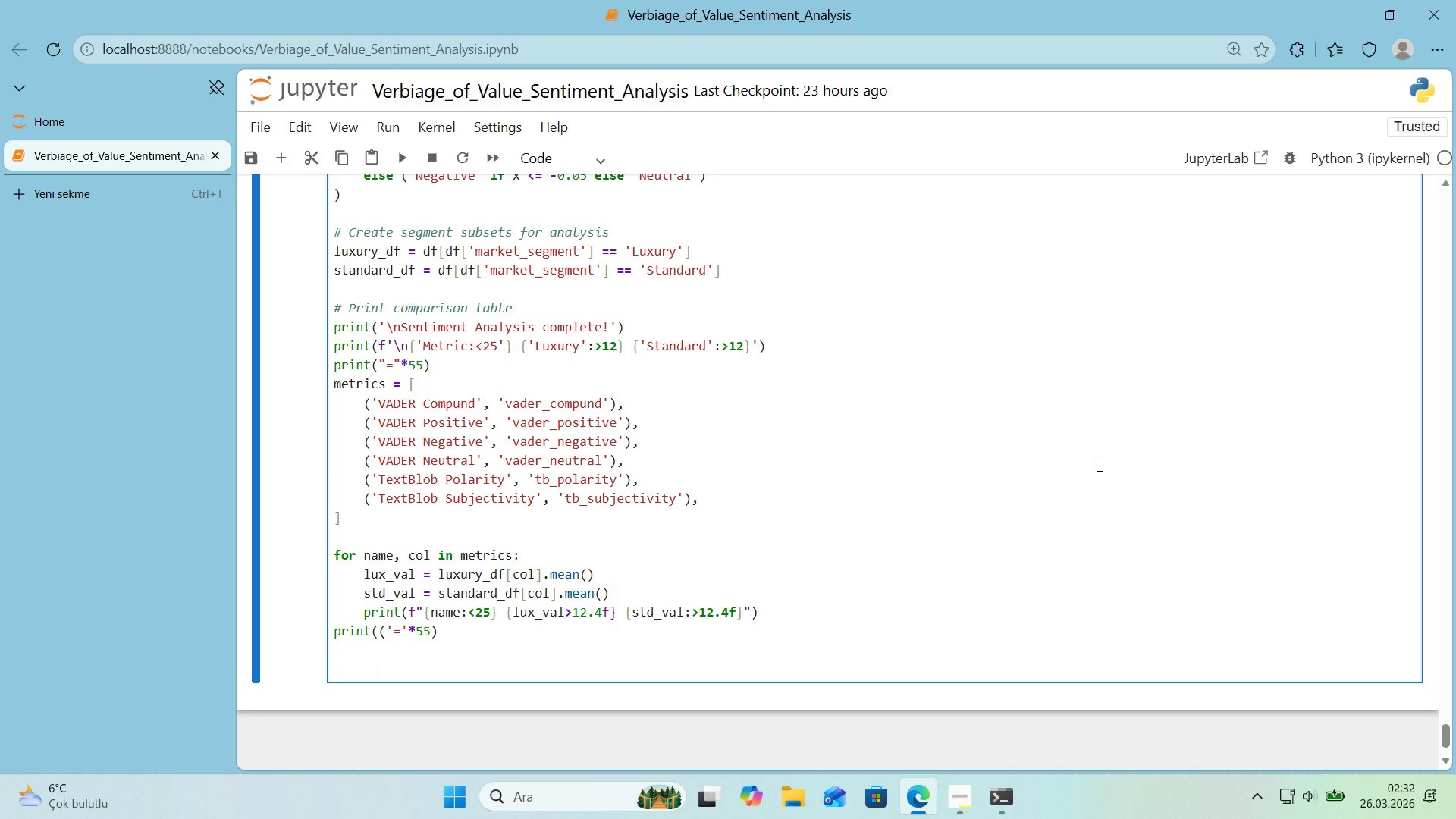 
key(Backspace)
 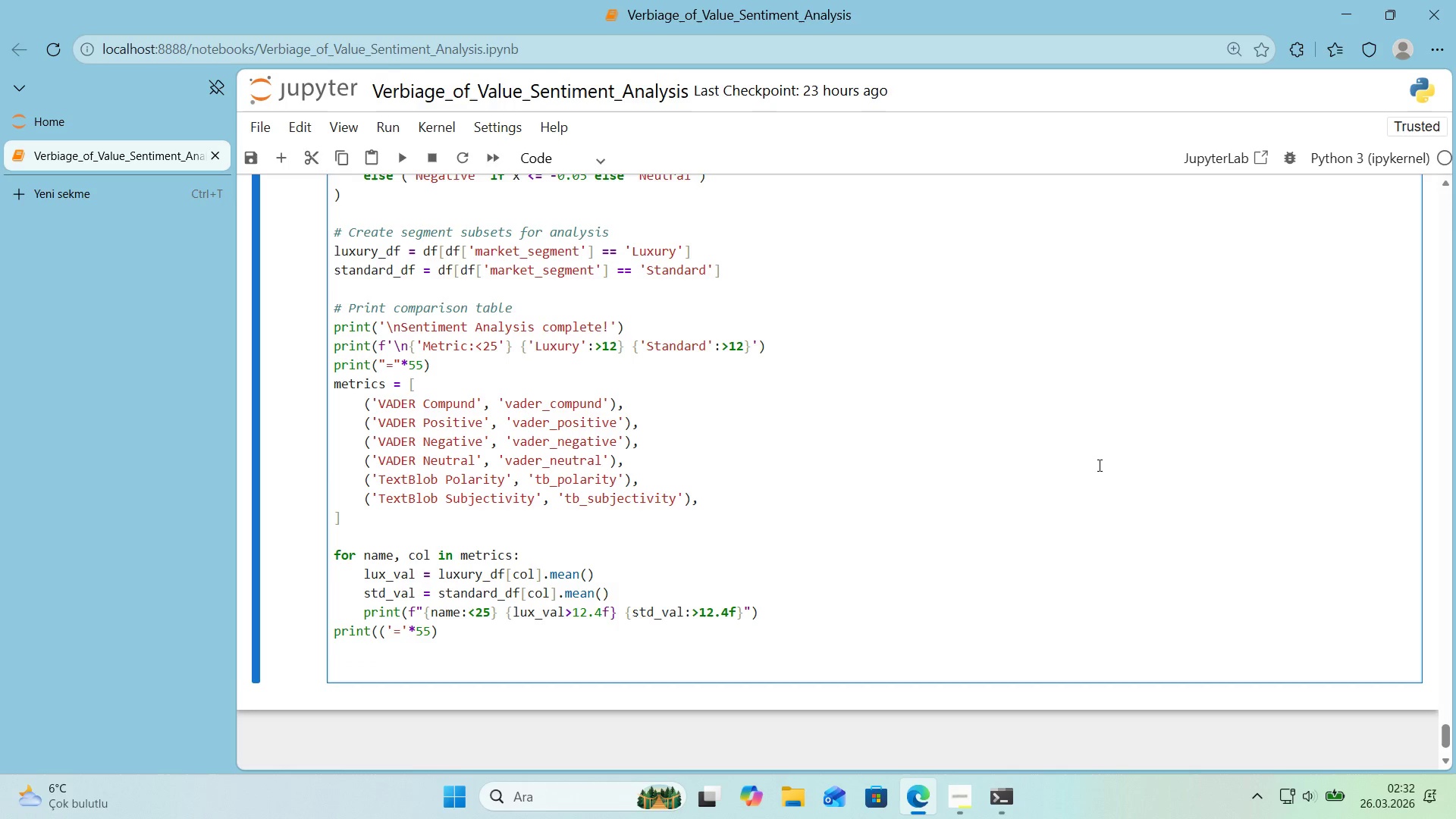 
key(Backspace)
 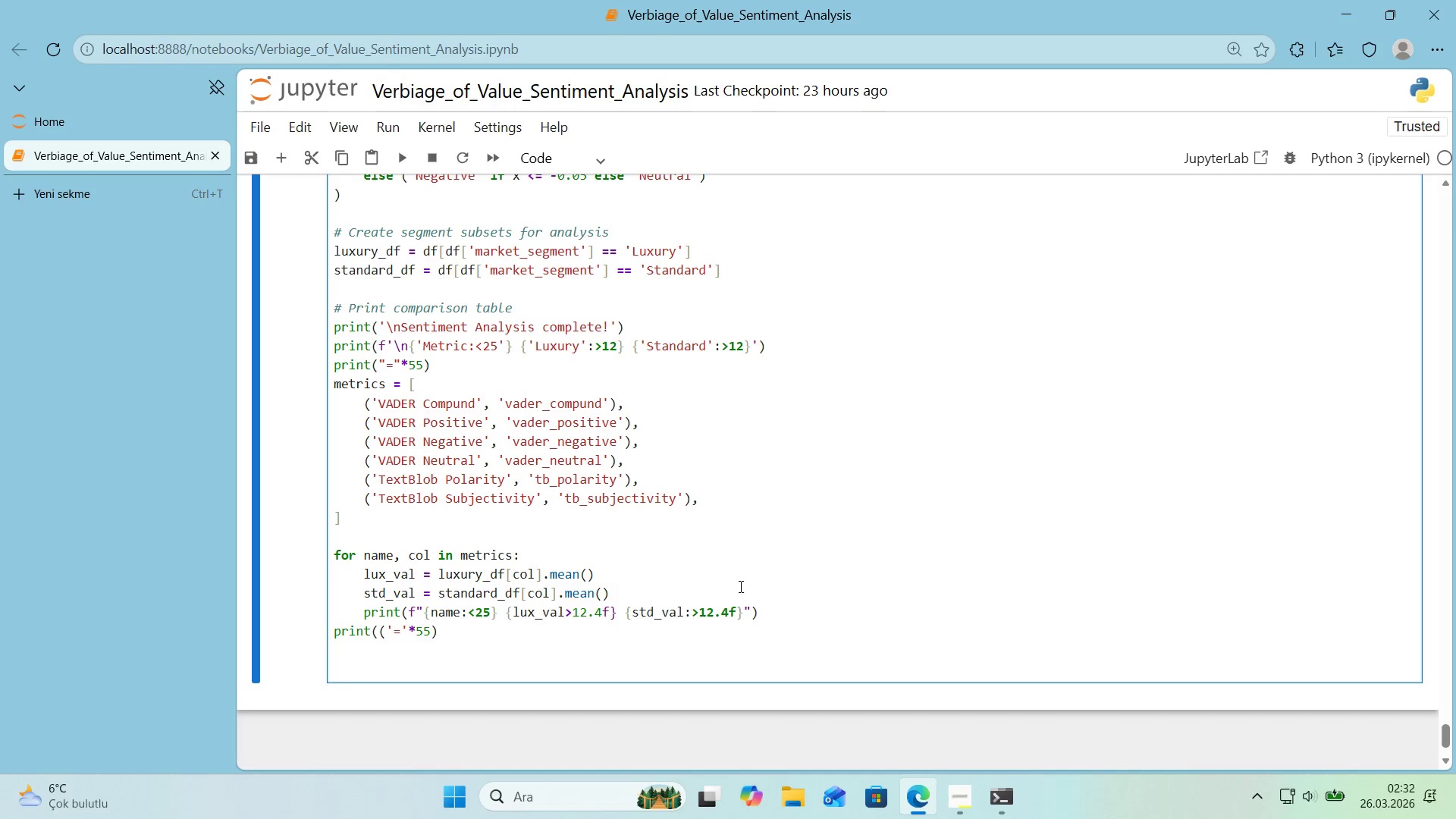 
left_click([388, 631])
 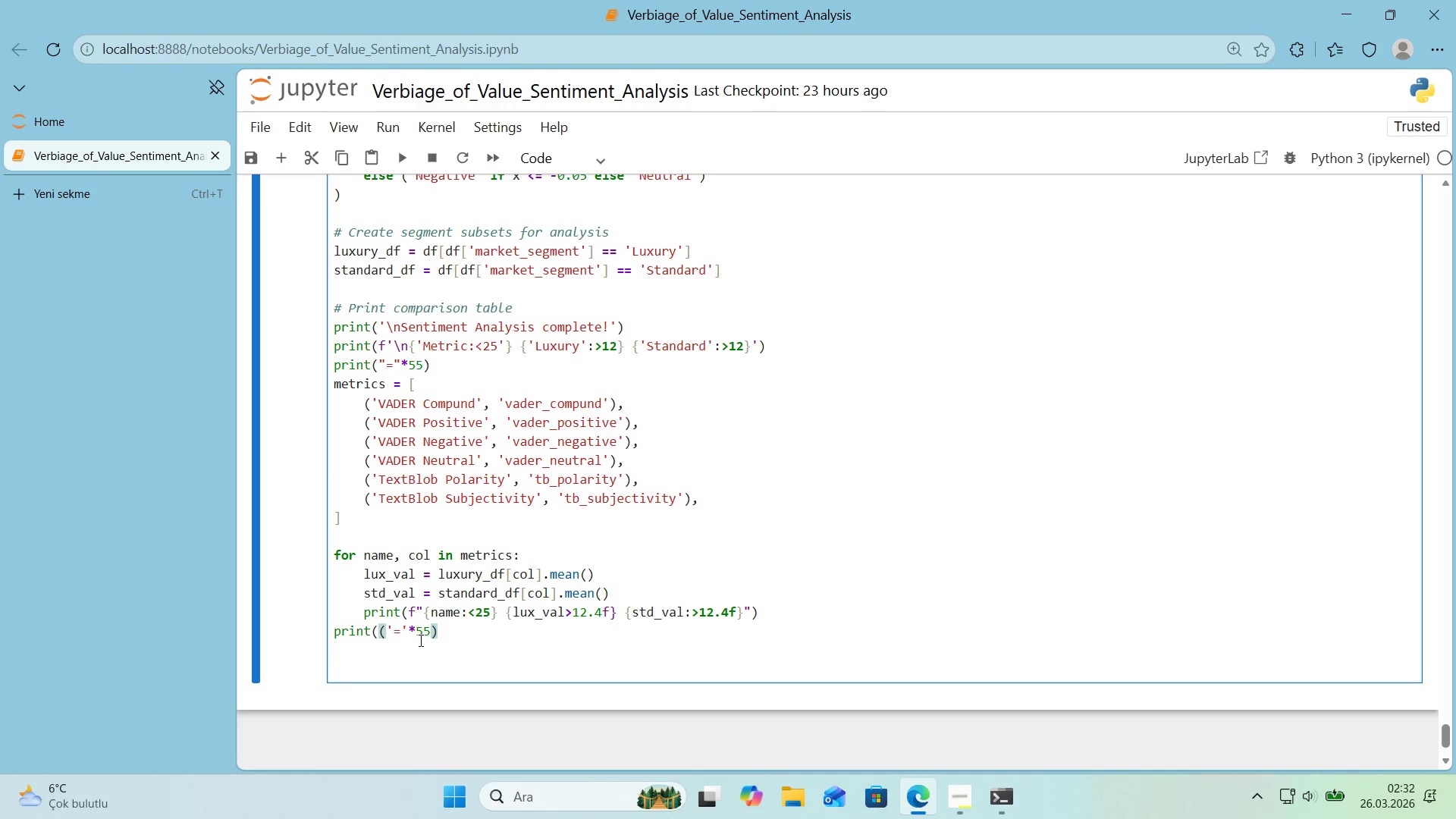 
key(Backspace)
 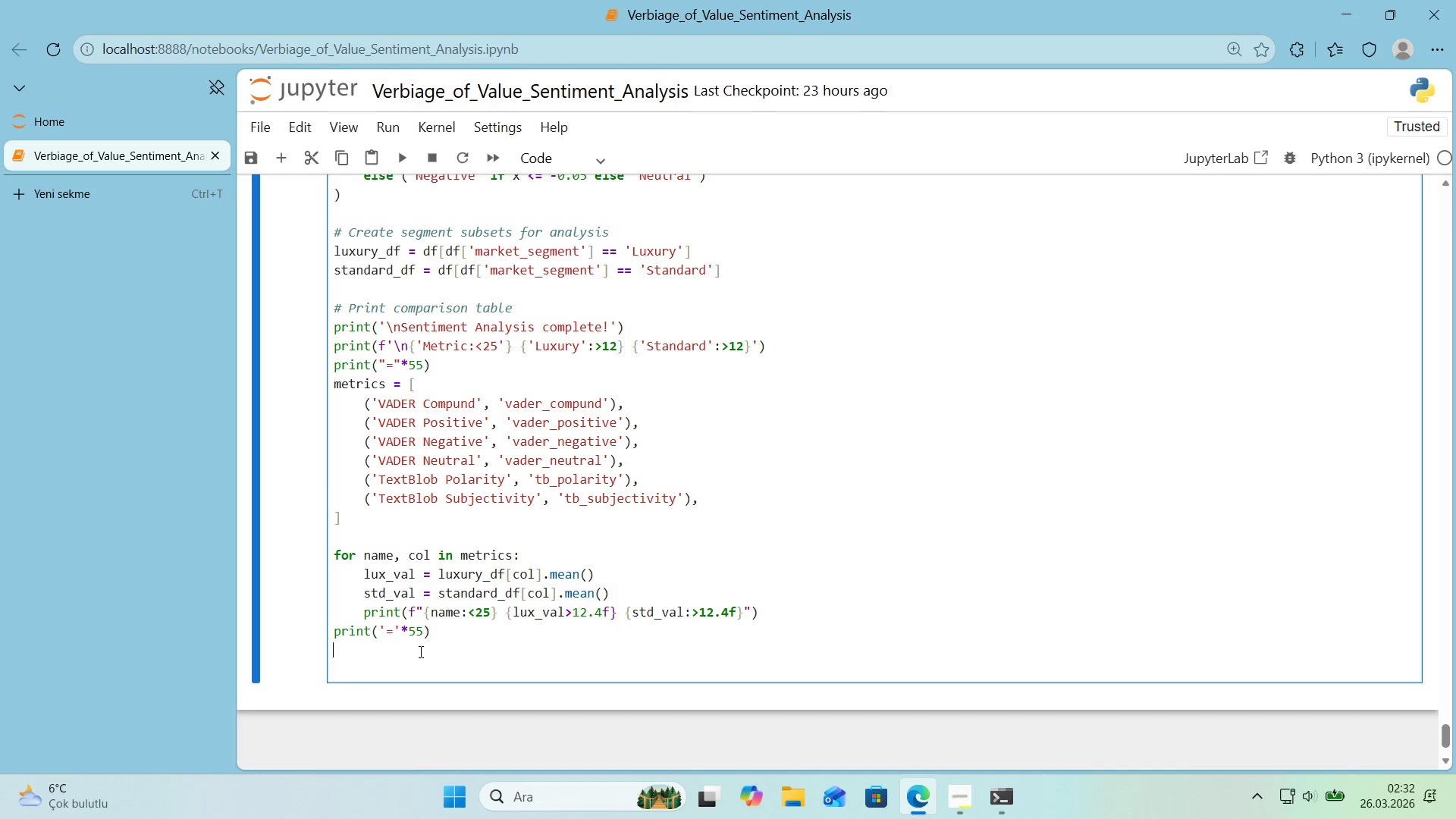 
left_click([419, 651])
 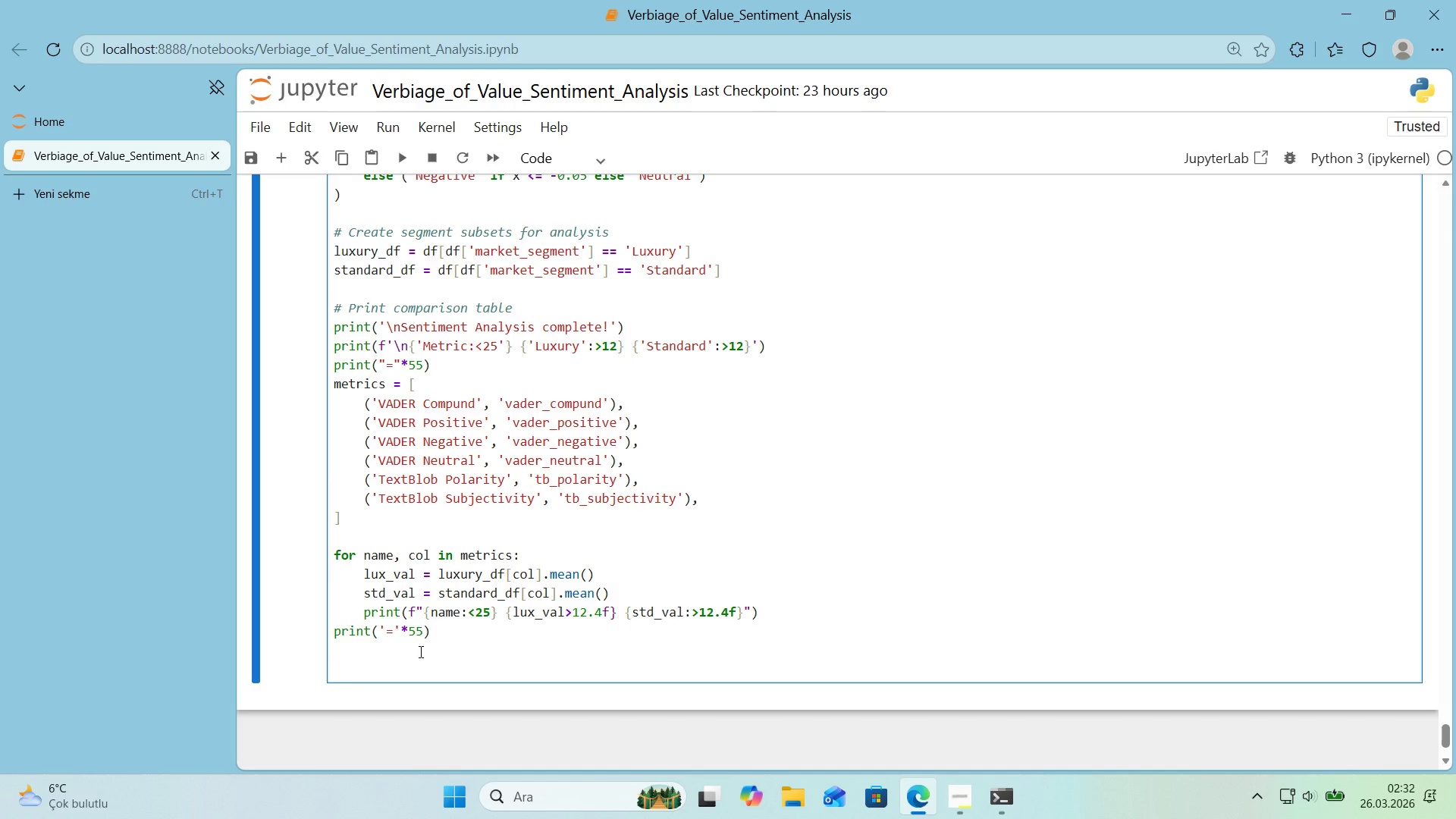 
scroll: coordinate [419, 651], scroll_direction: down, amount: 1.0
 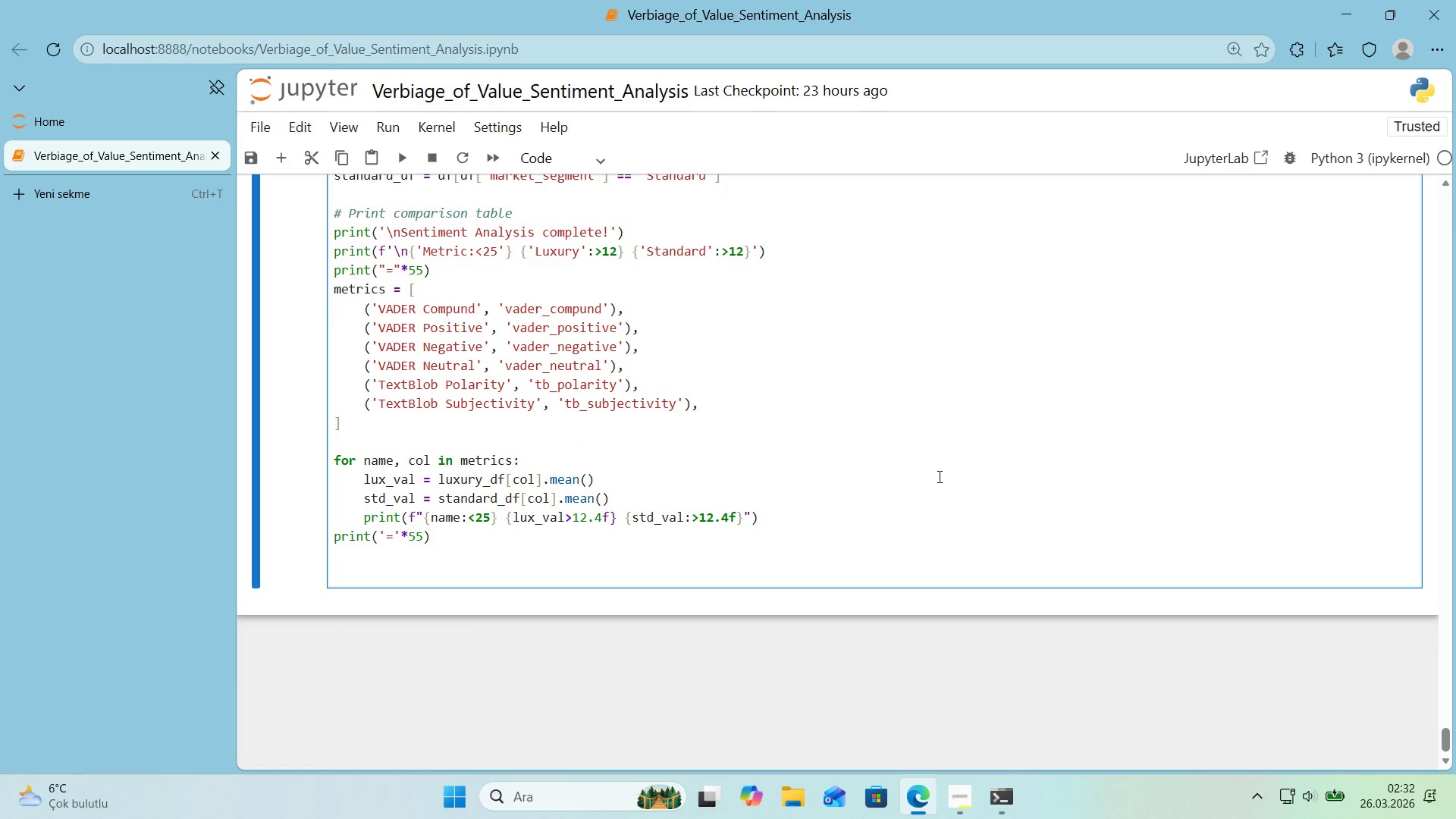 
left_click([371, 576])
 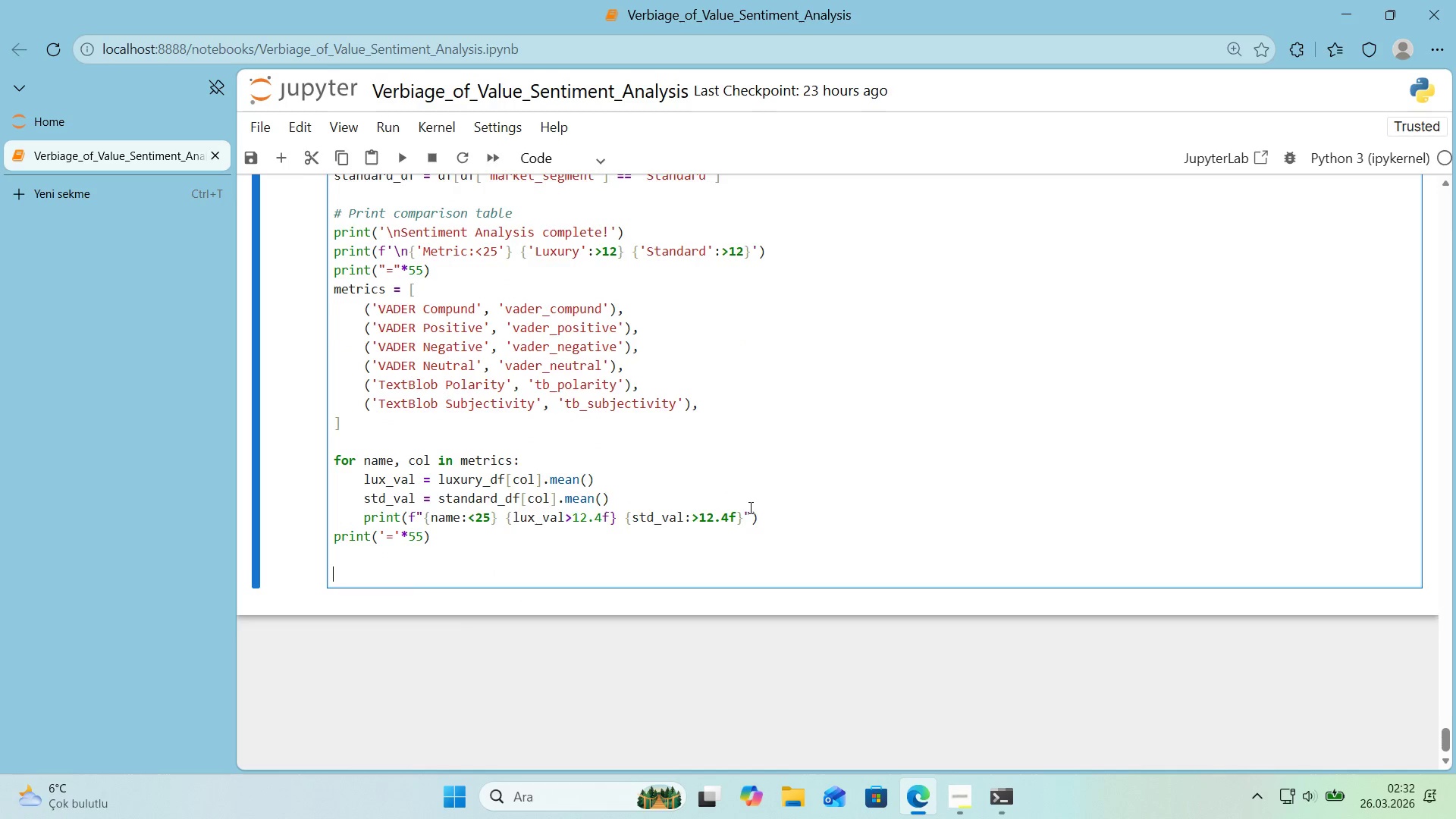 
scroll: coordinate [783, 528], scroll_direction: up, amount: 12.0
 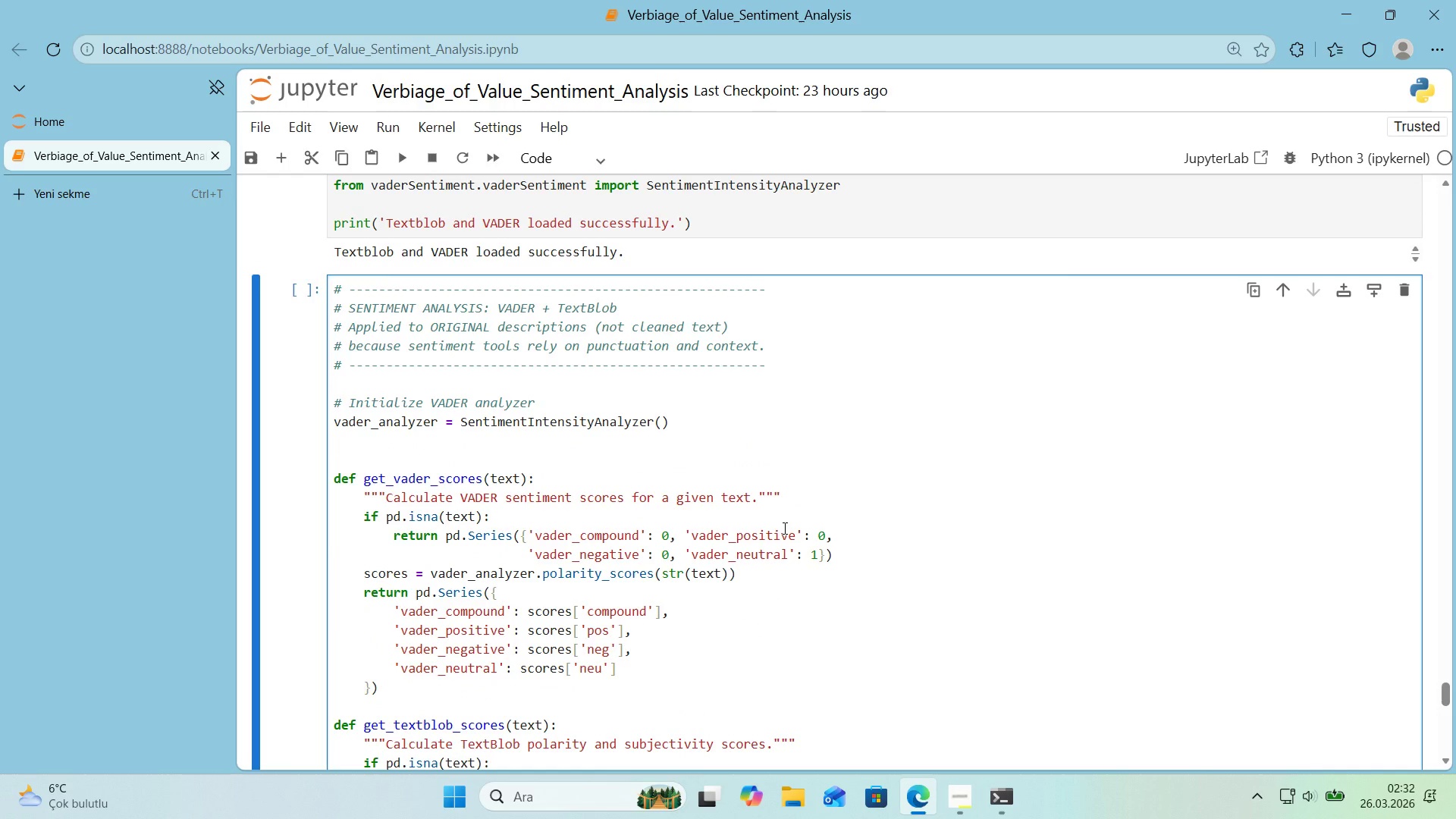 
scroll: coordinate [782, 529], scroll_direction: down, amount: 12.0
 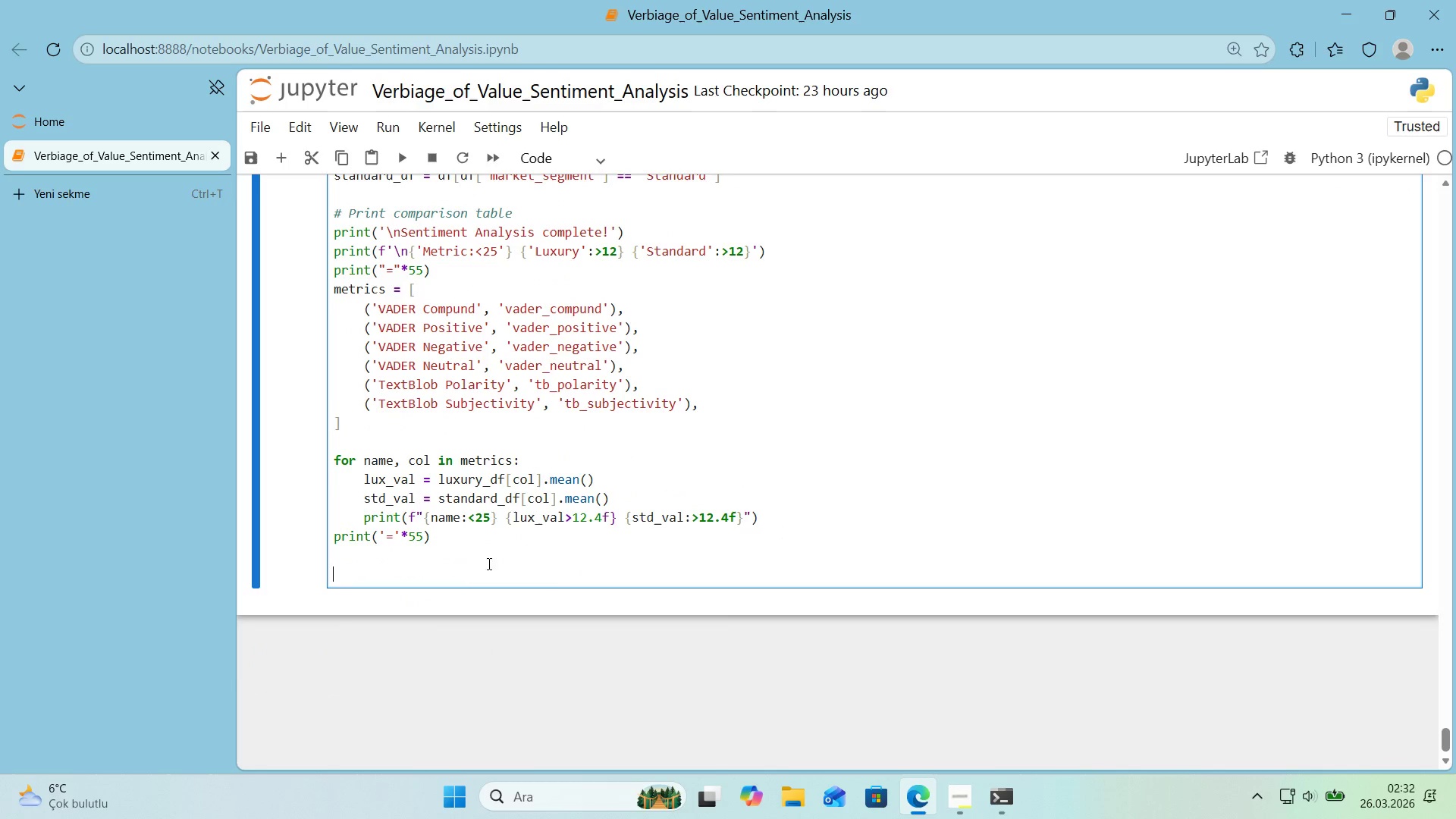 
left_click([456, 573])
 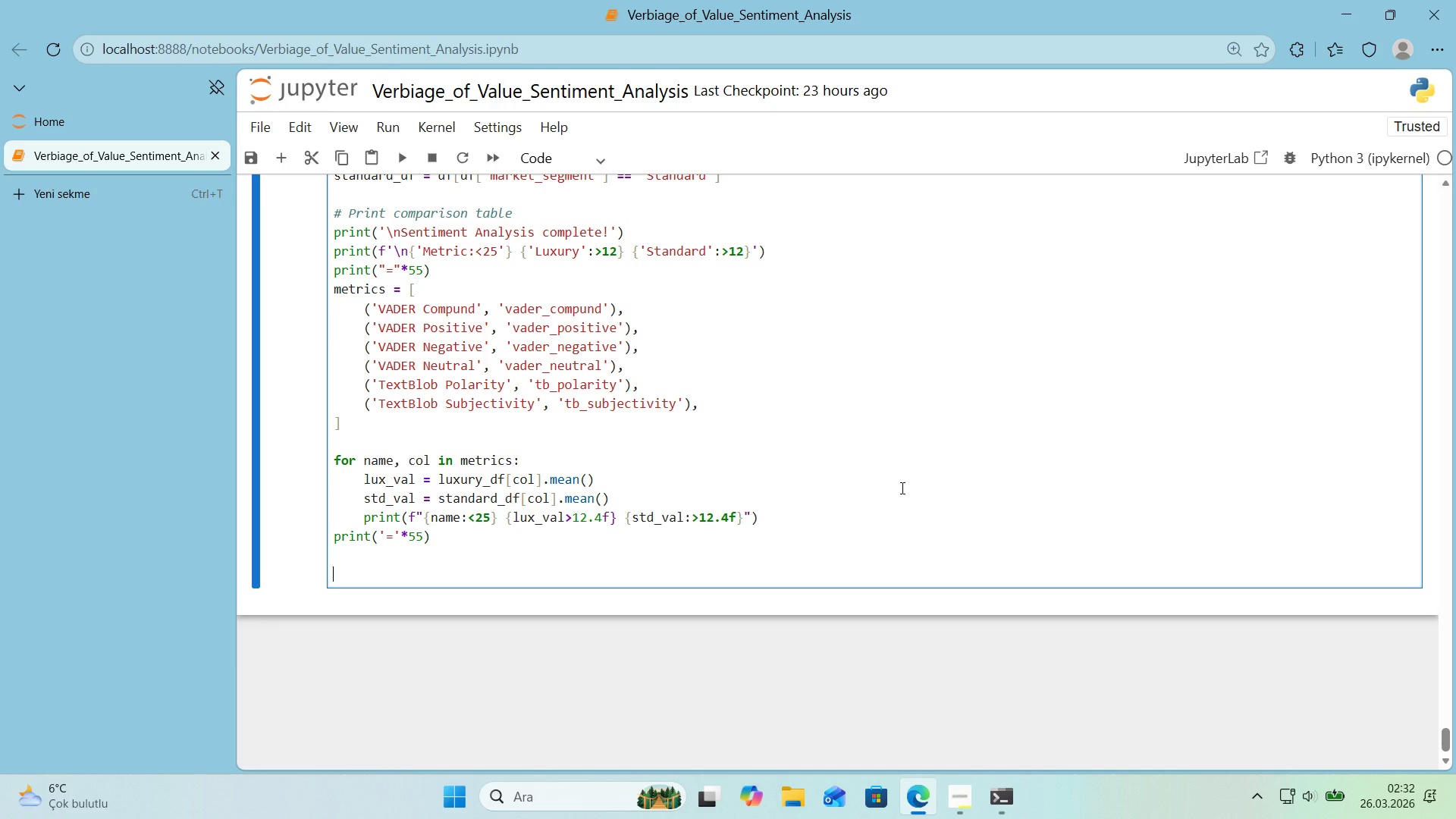 
key(Control+ControlLeft)
 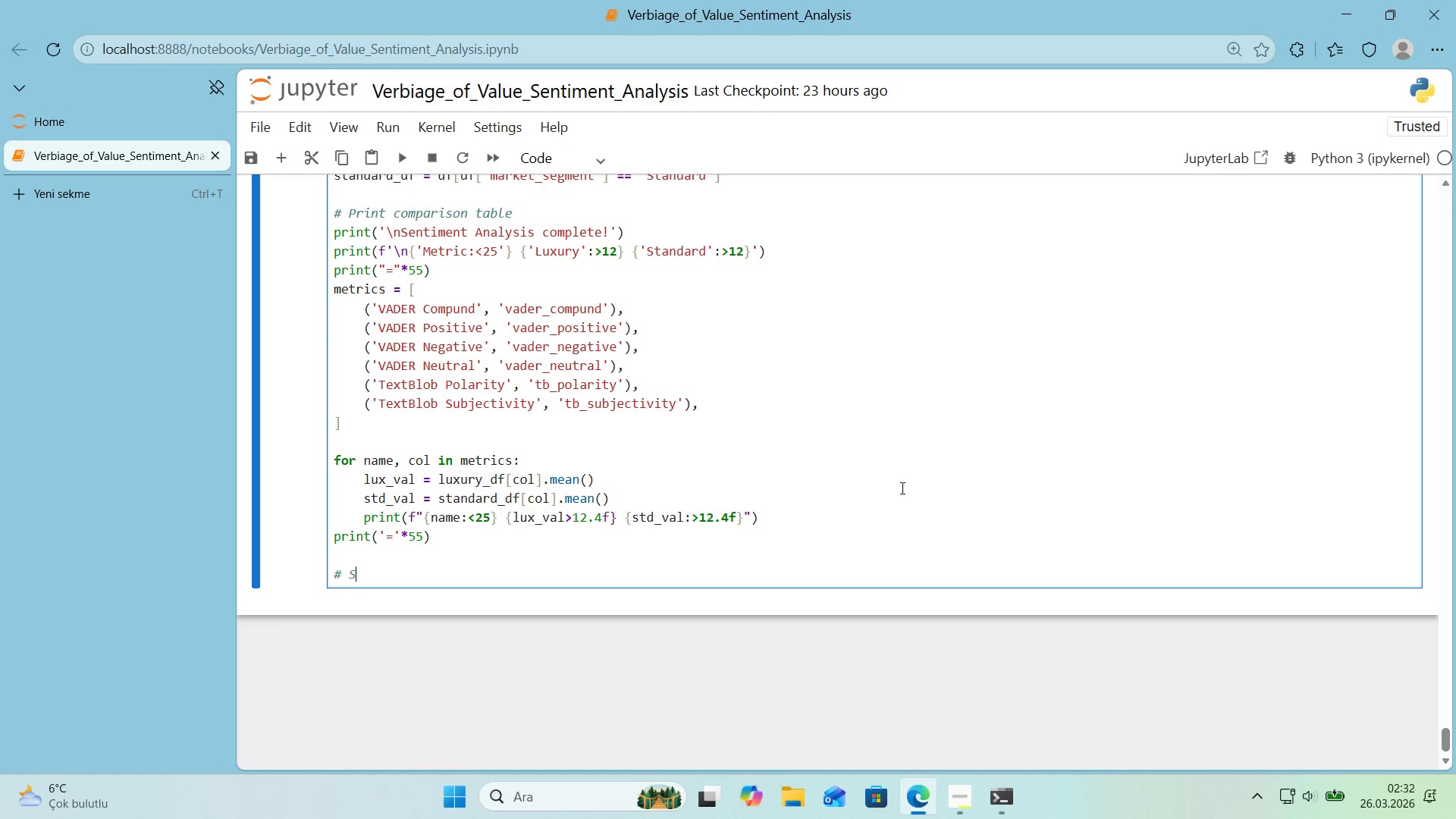 
key(Alt+Control+AltRight)
 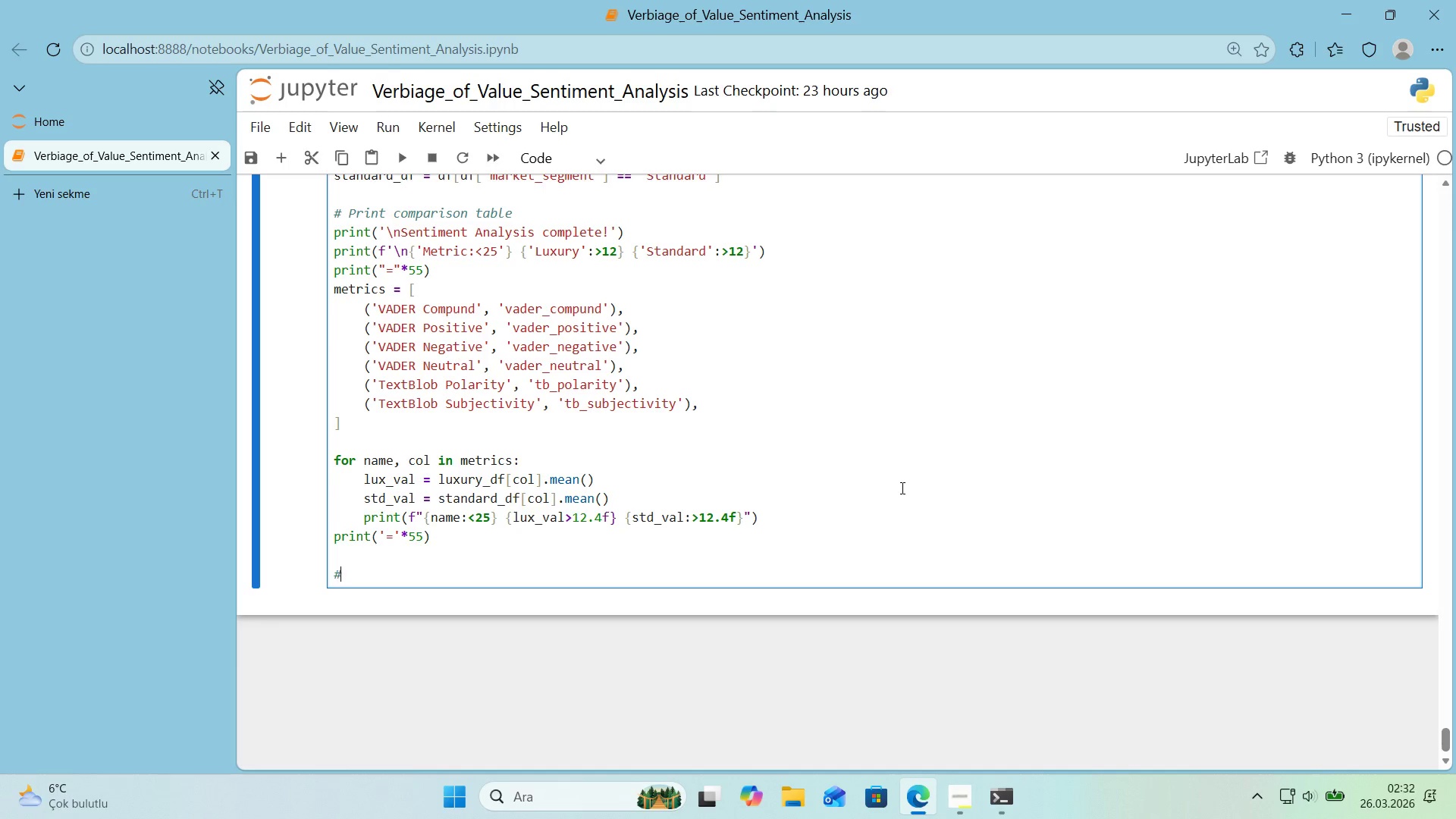 
key(Alt+Control+3)
 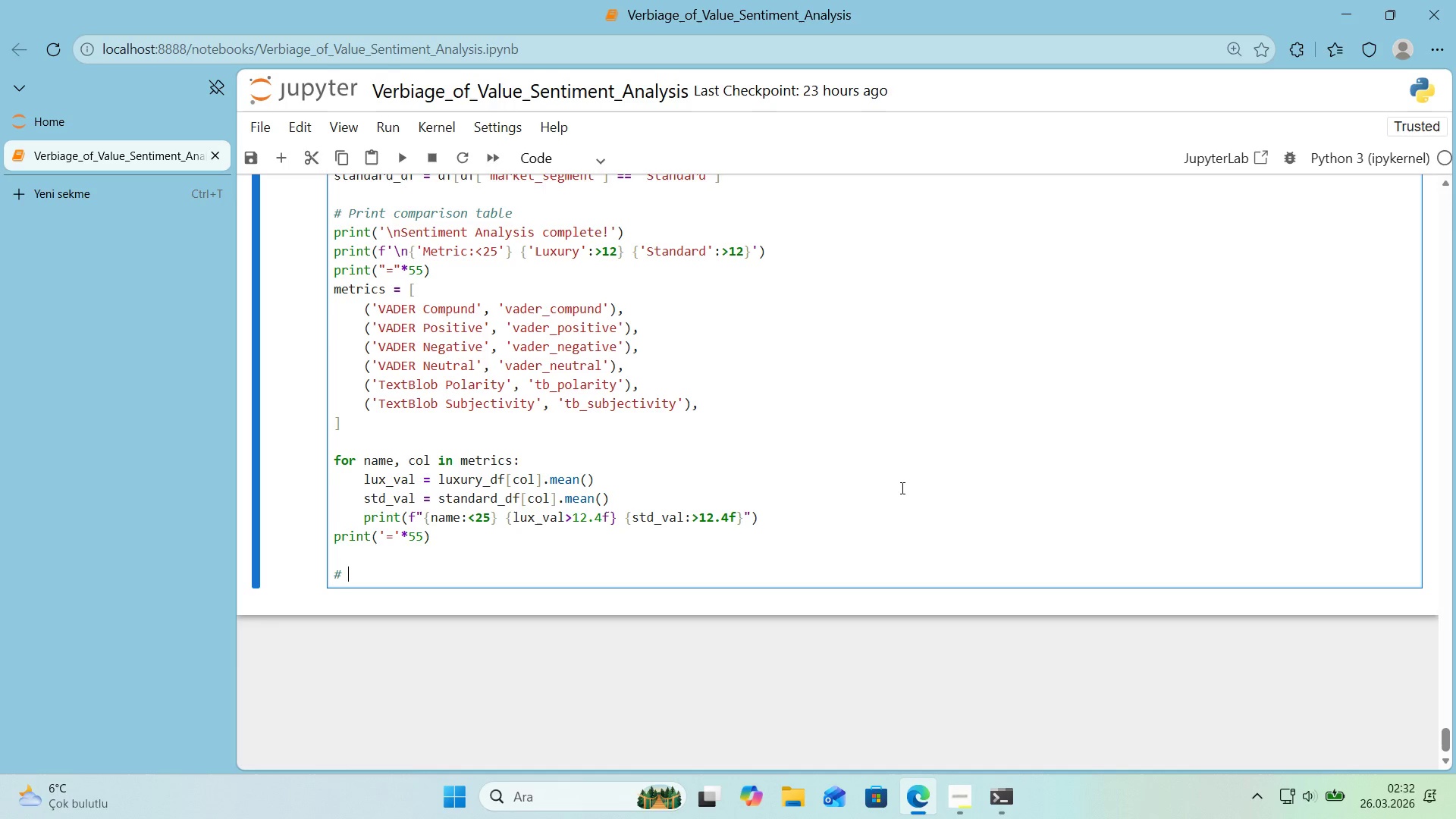 
type( Sn)
key(Backspace)
type(ent'ment label d'str'but'on)
 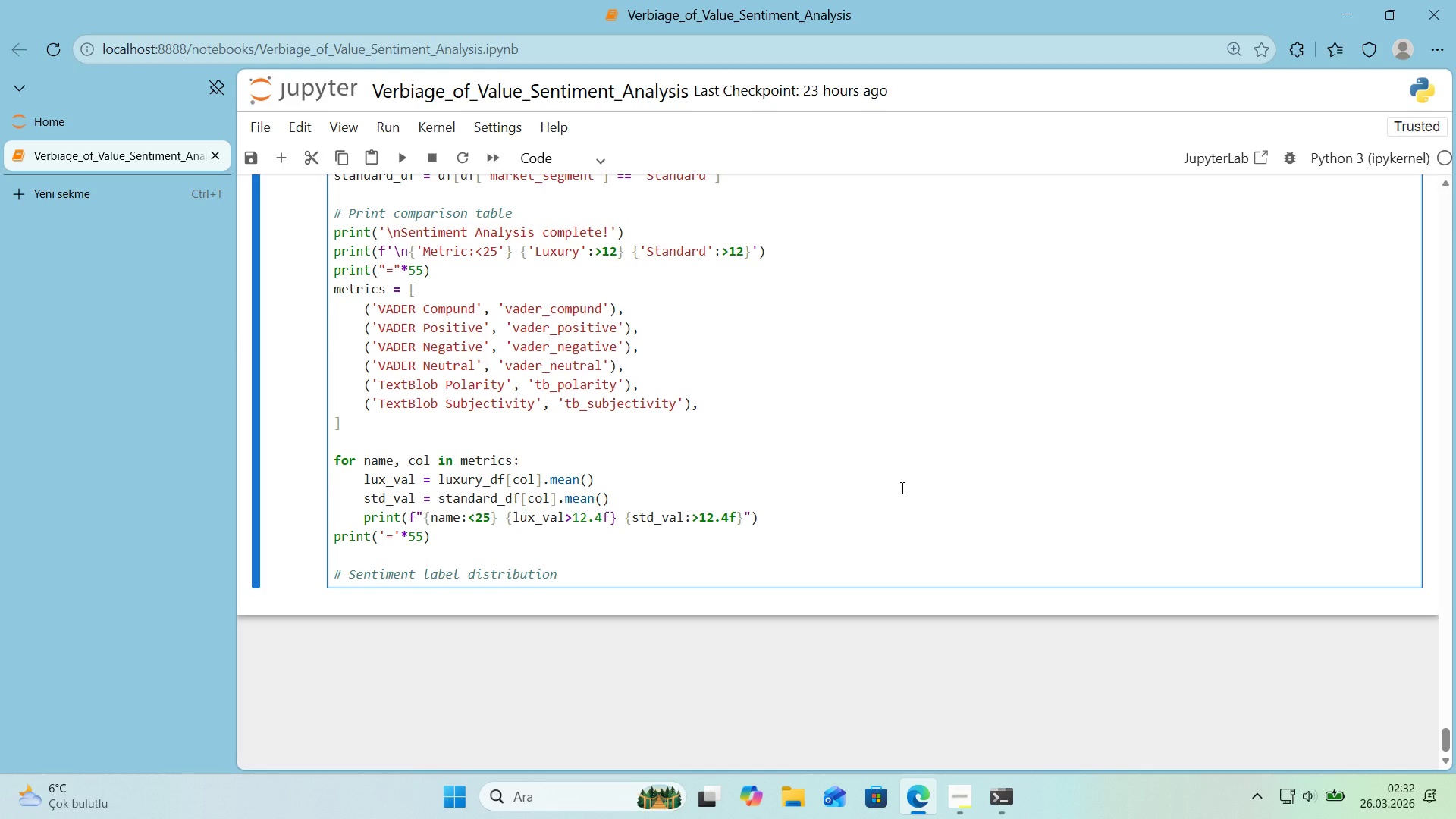 
key(Enter)
 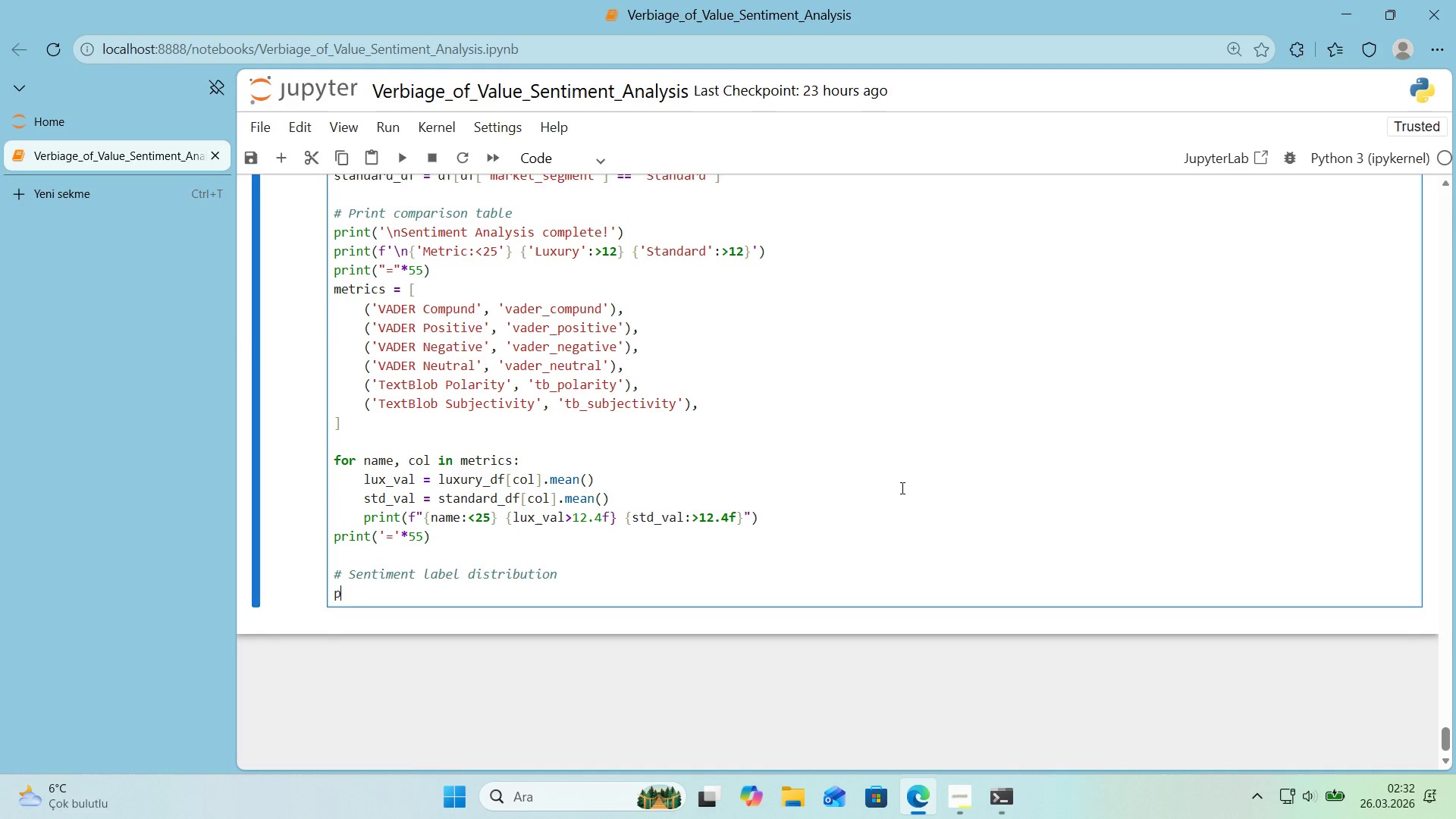 
type(pr'nt*()
 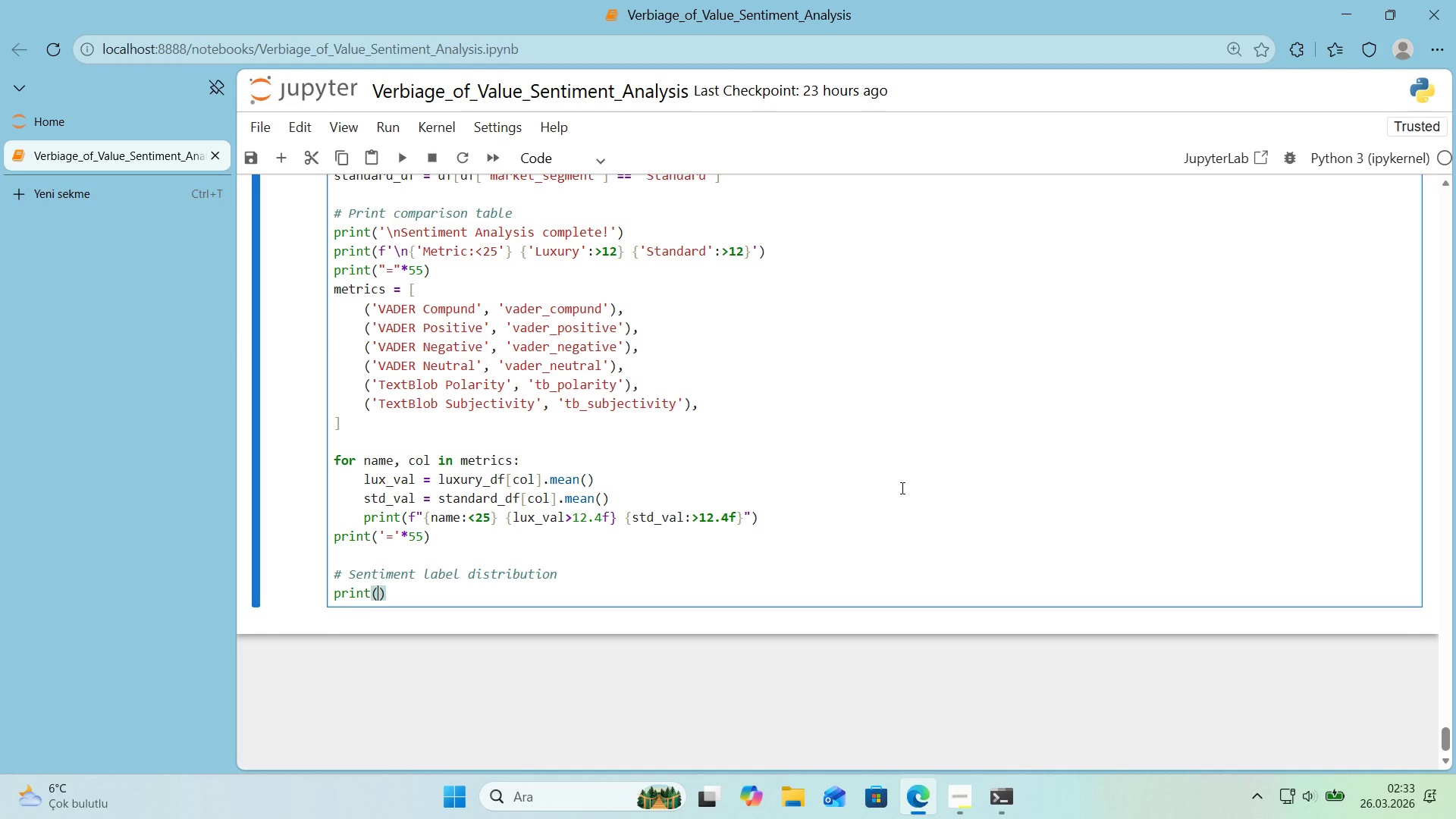 
 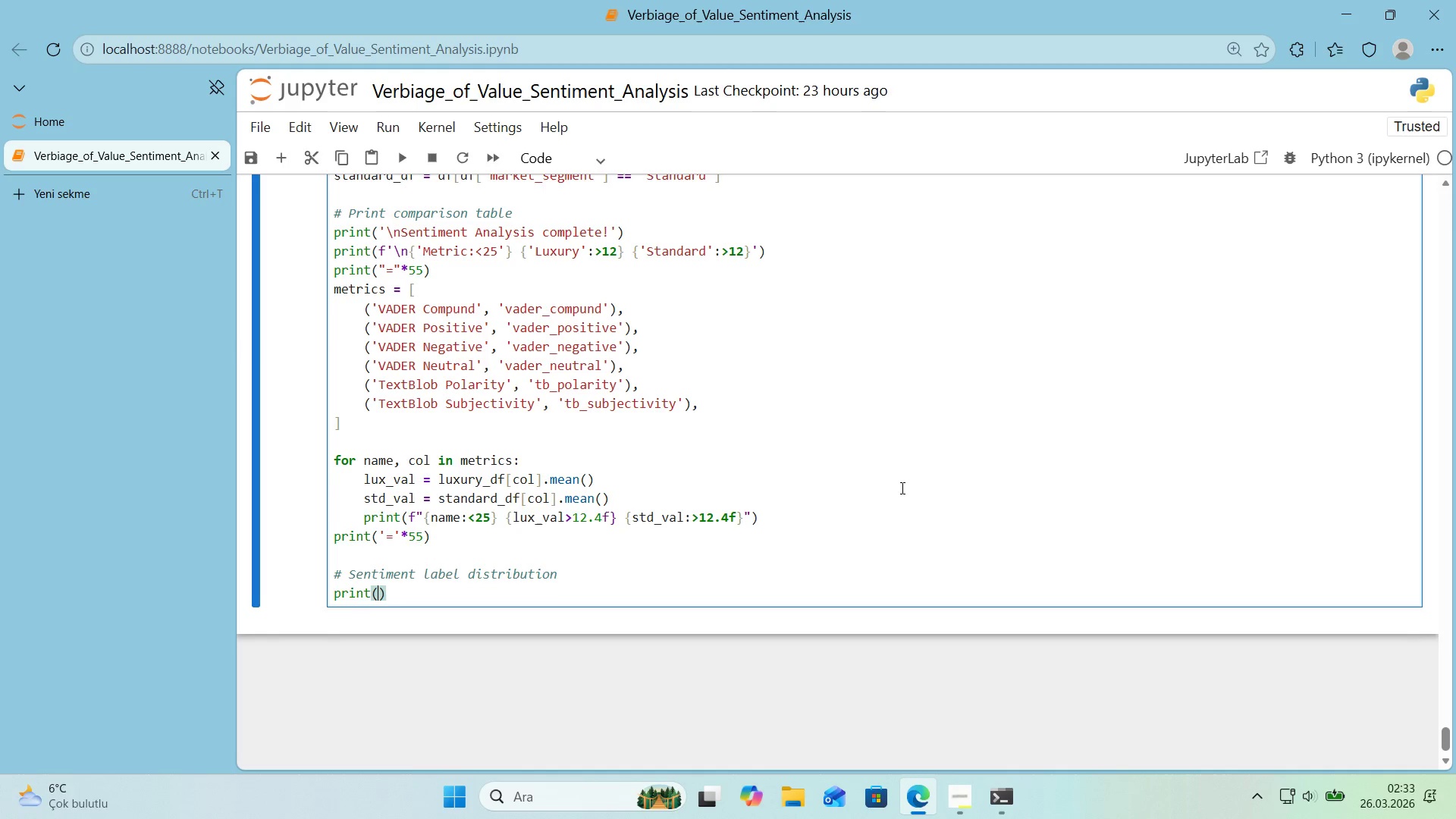 
key(ArrowLeft)
 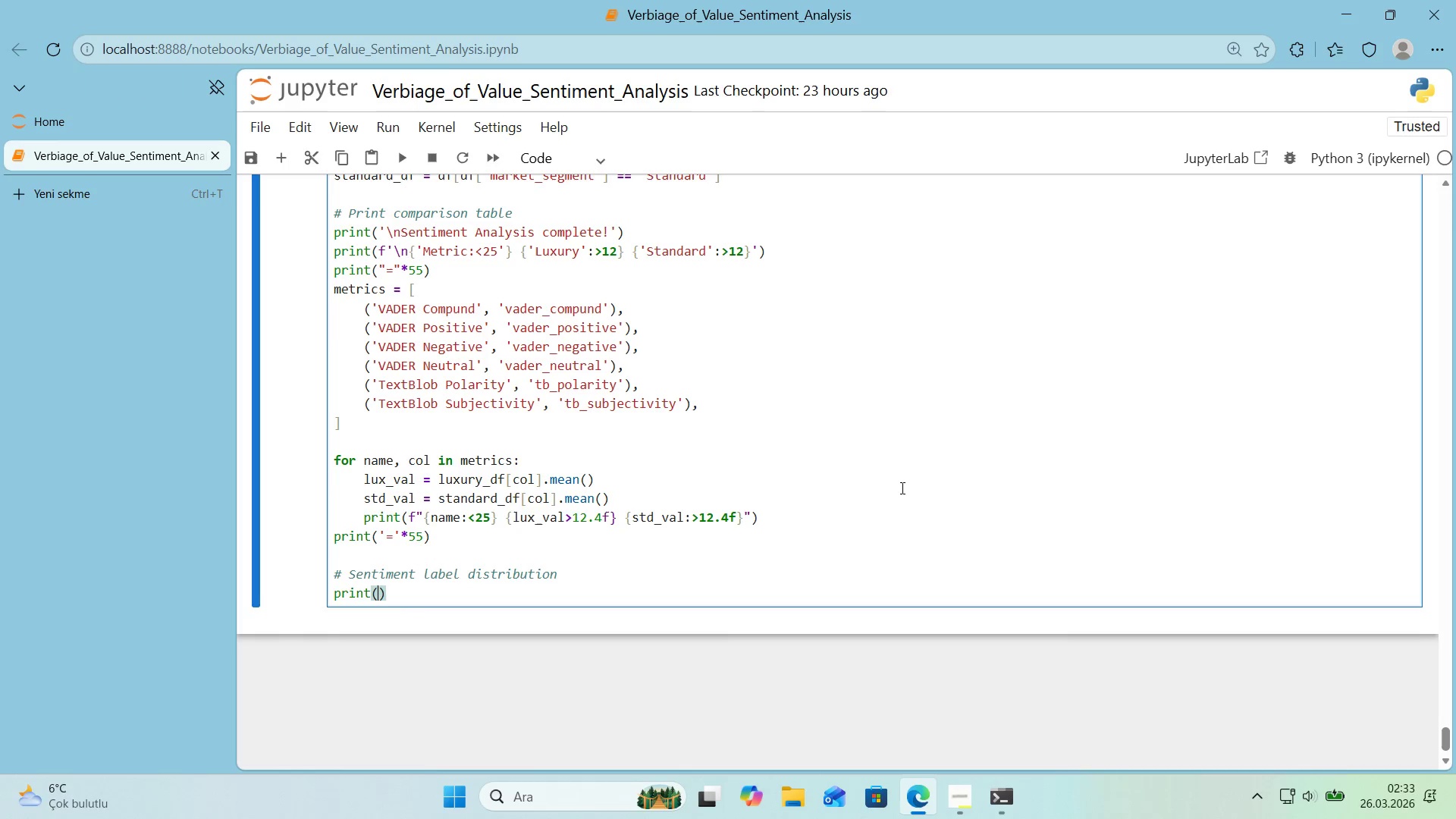 
key(F)
 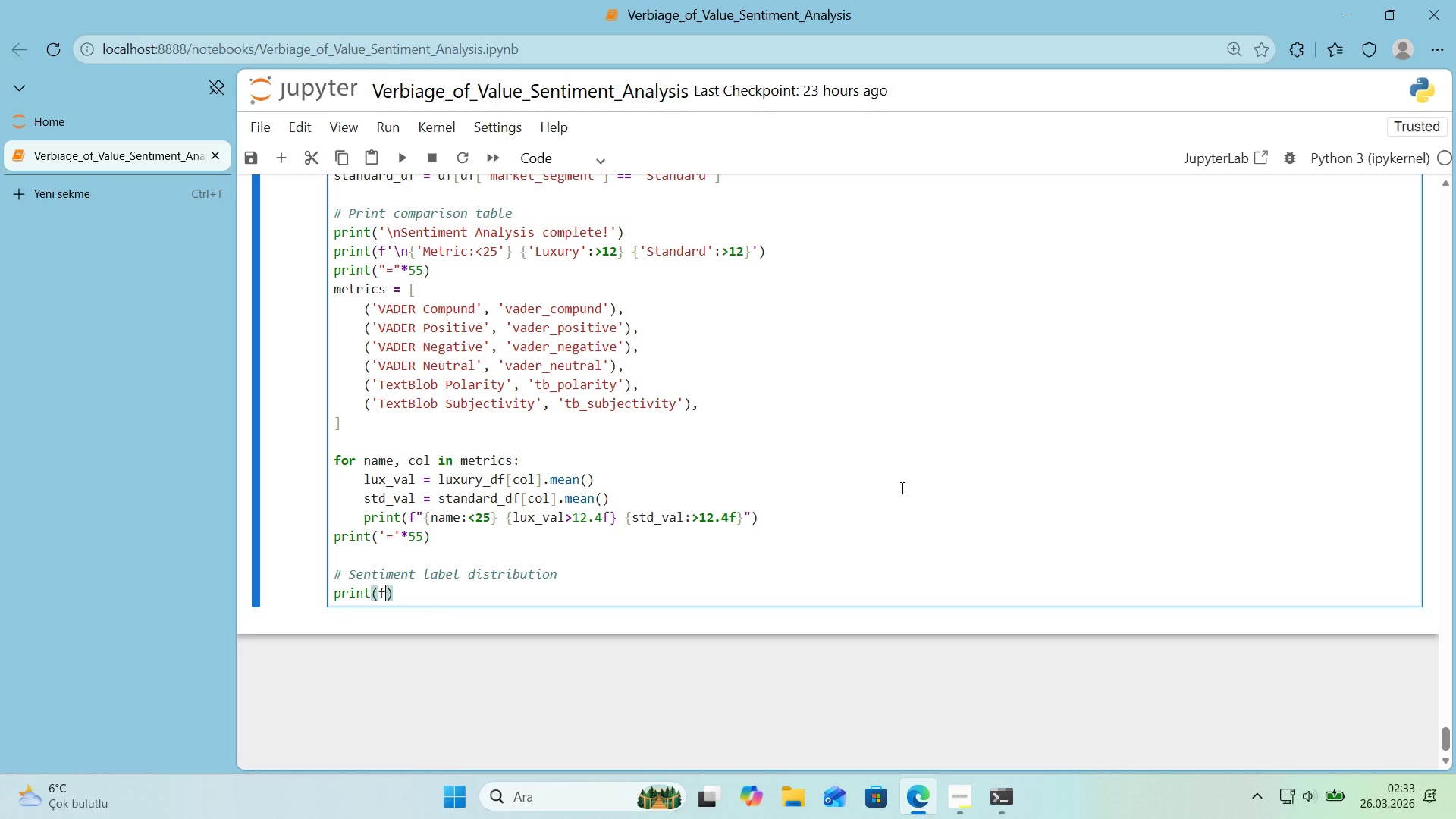 
key(Backquote)
 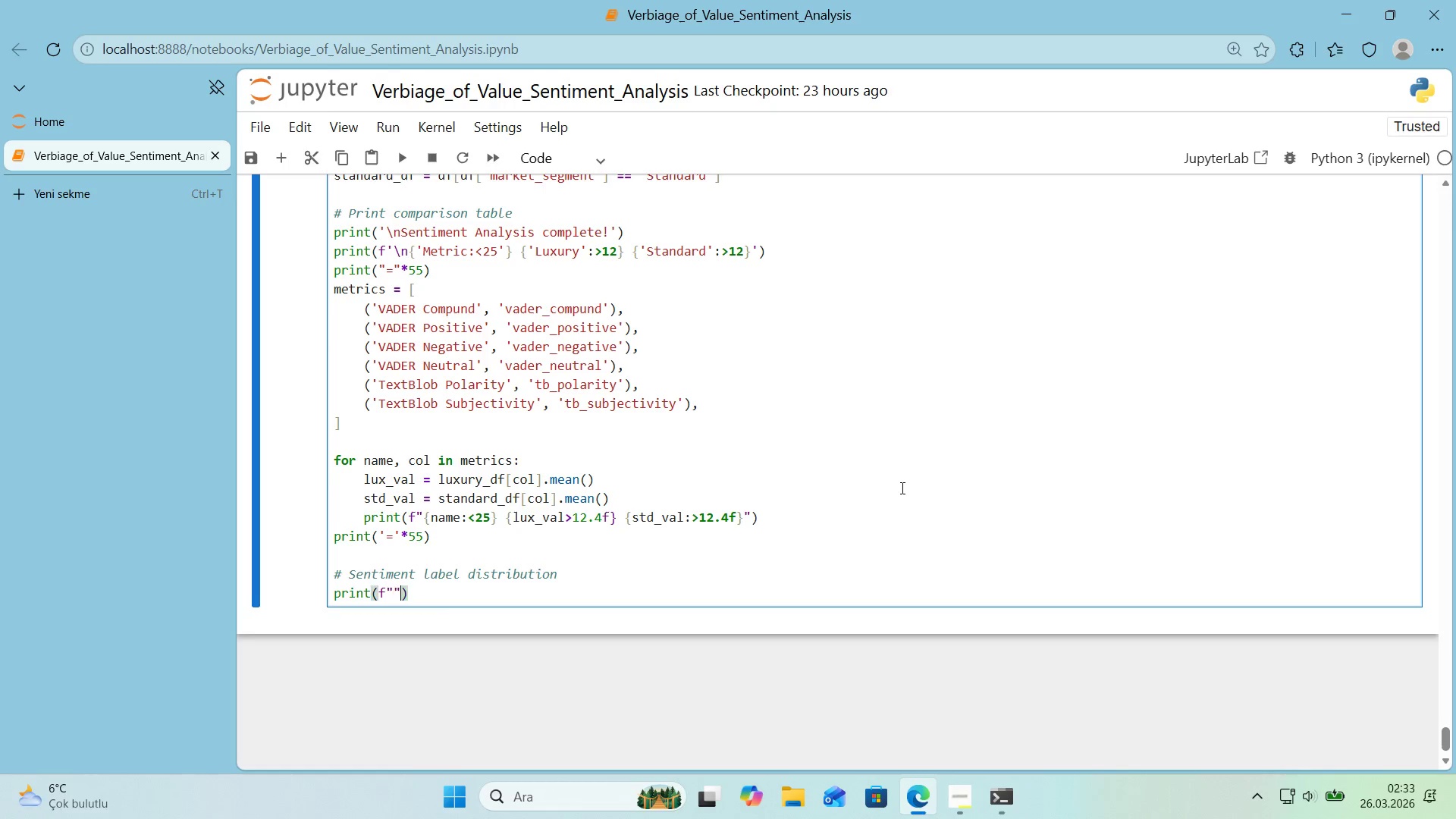 
key(Backquote)
 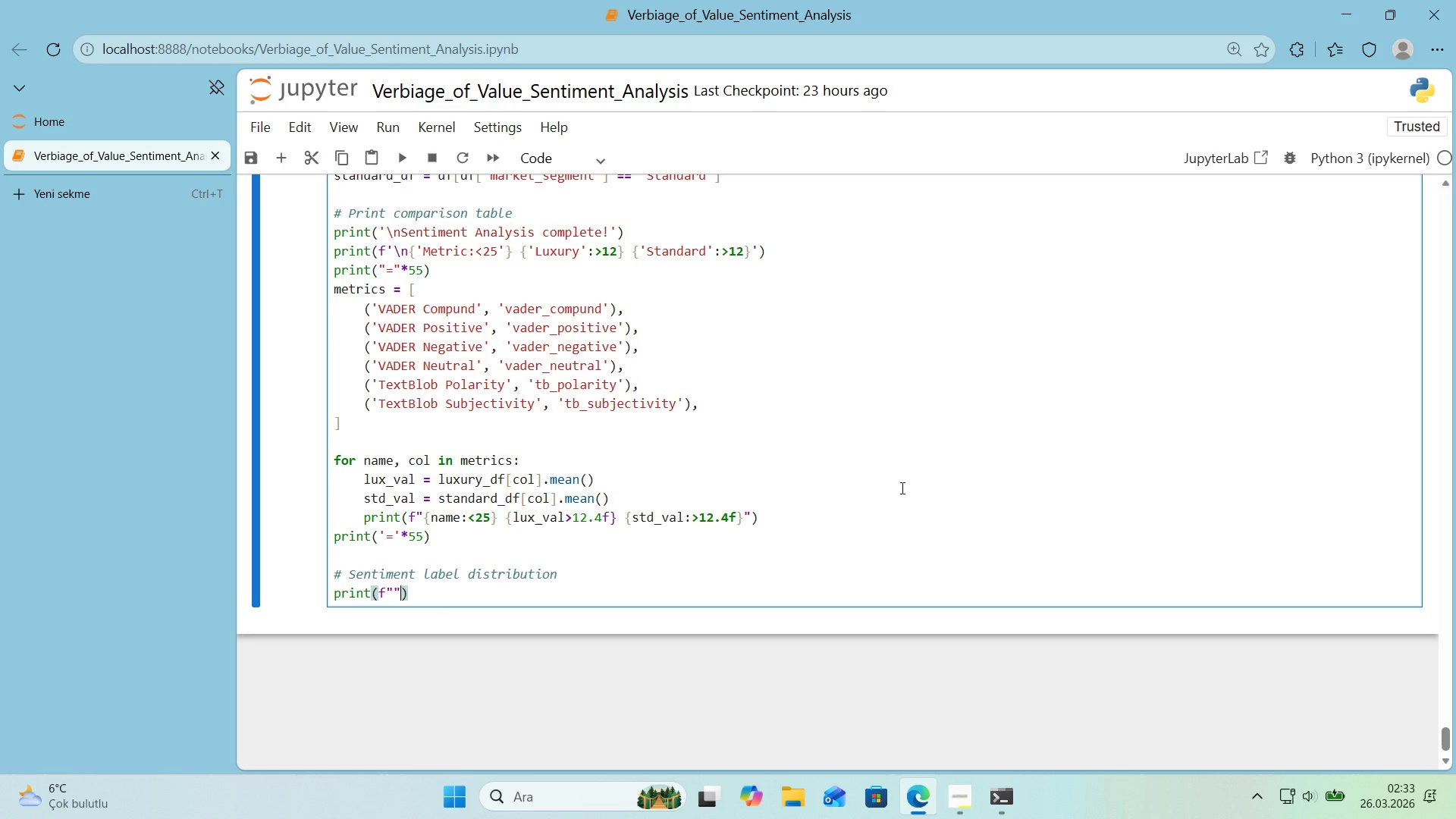 
key(ArrowLeft)
 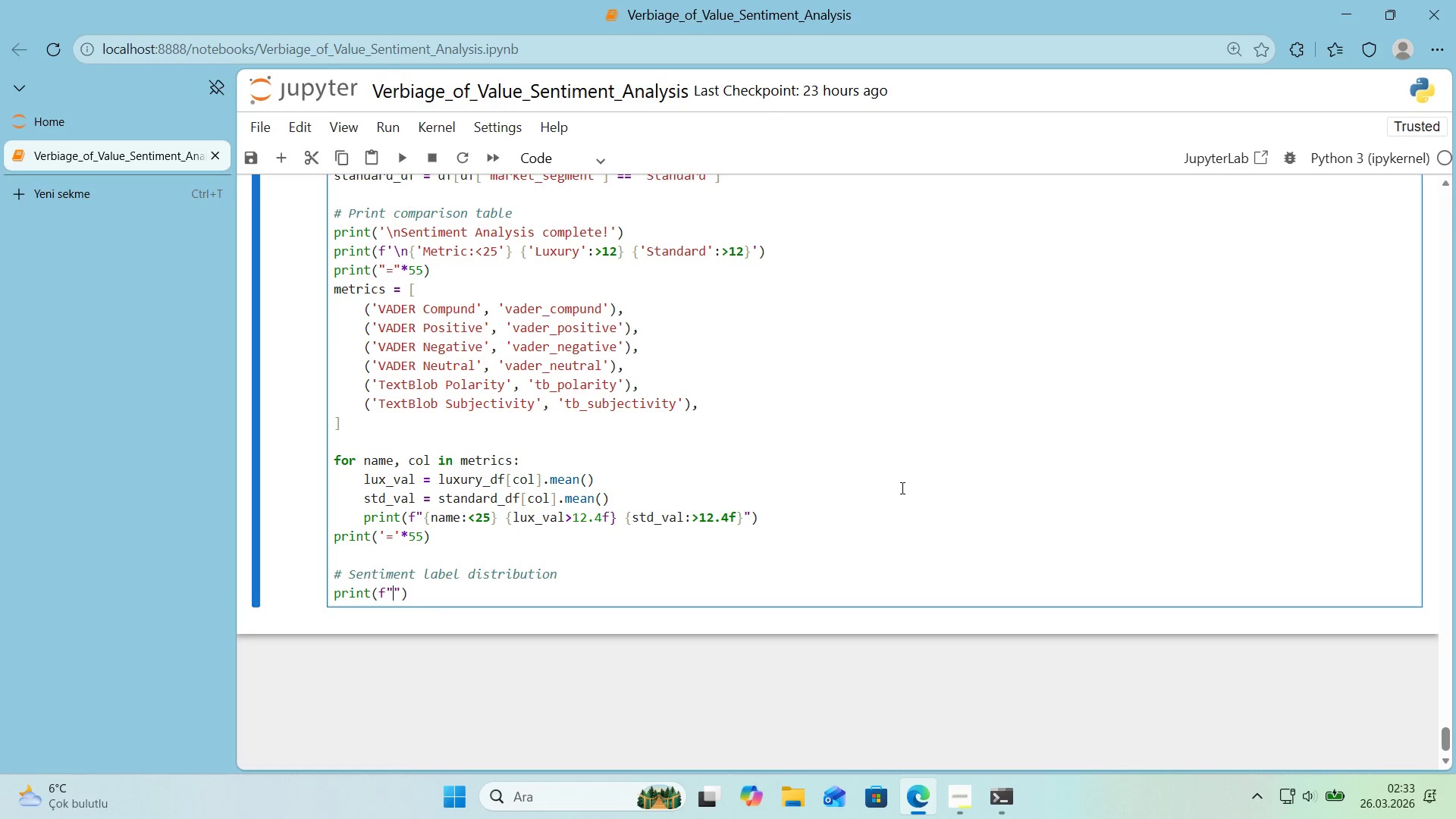 
key(Alt+Control+IntlYen)
 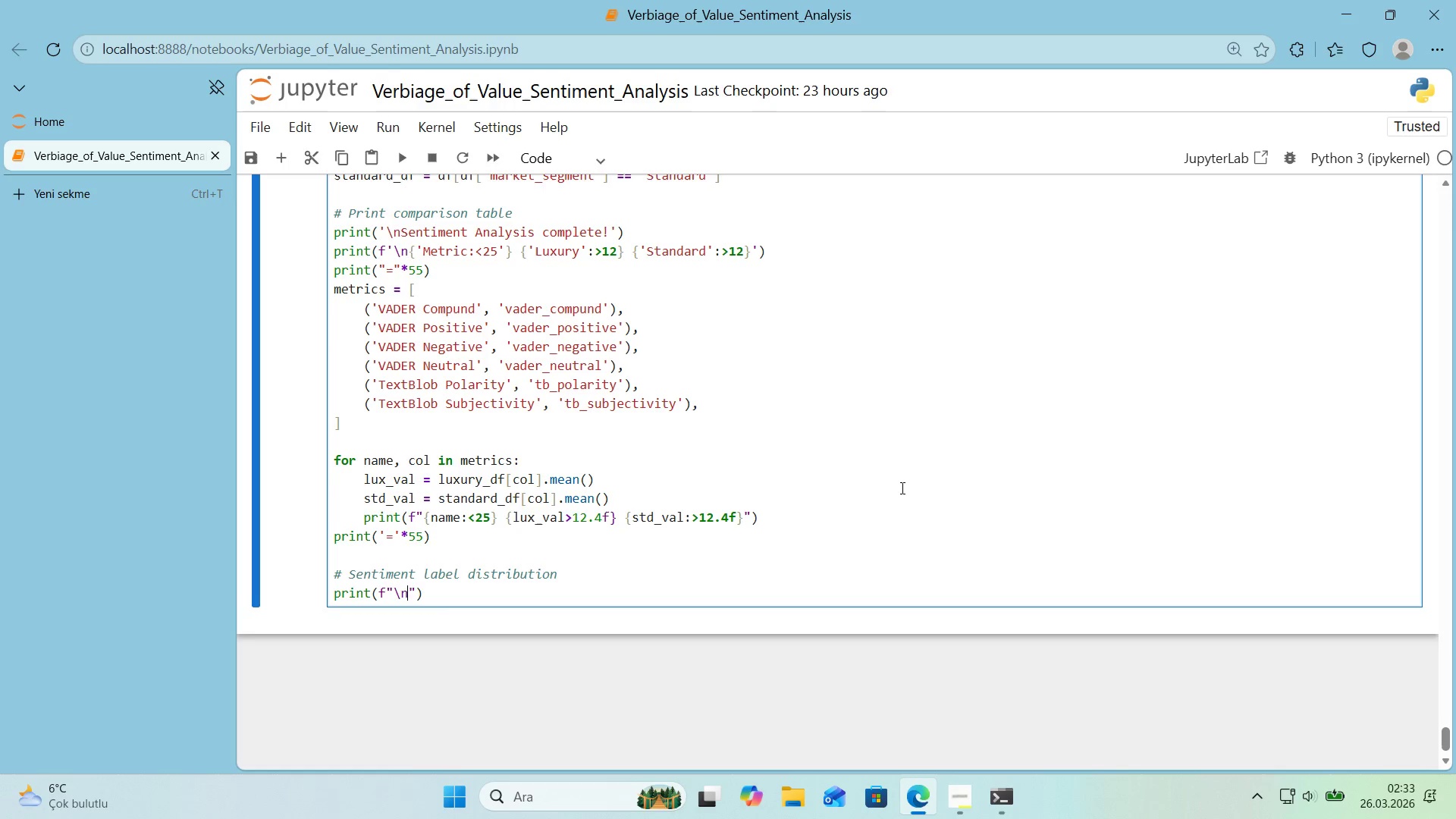 
type(n S)
key(Backspace)
key(Backspace)
type(sEN)
key(Backspace)
key(Backspace)
key(Backspace)
type(Sent'ment Label D'str'but'on)
 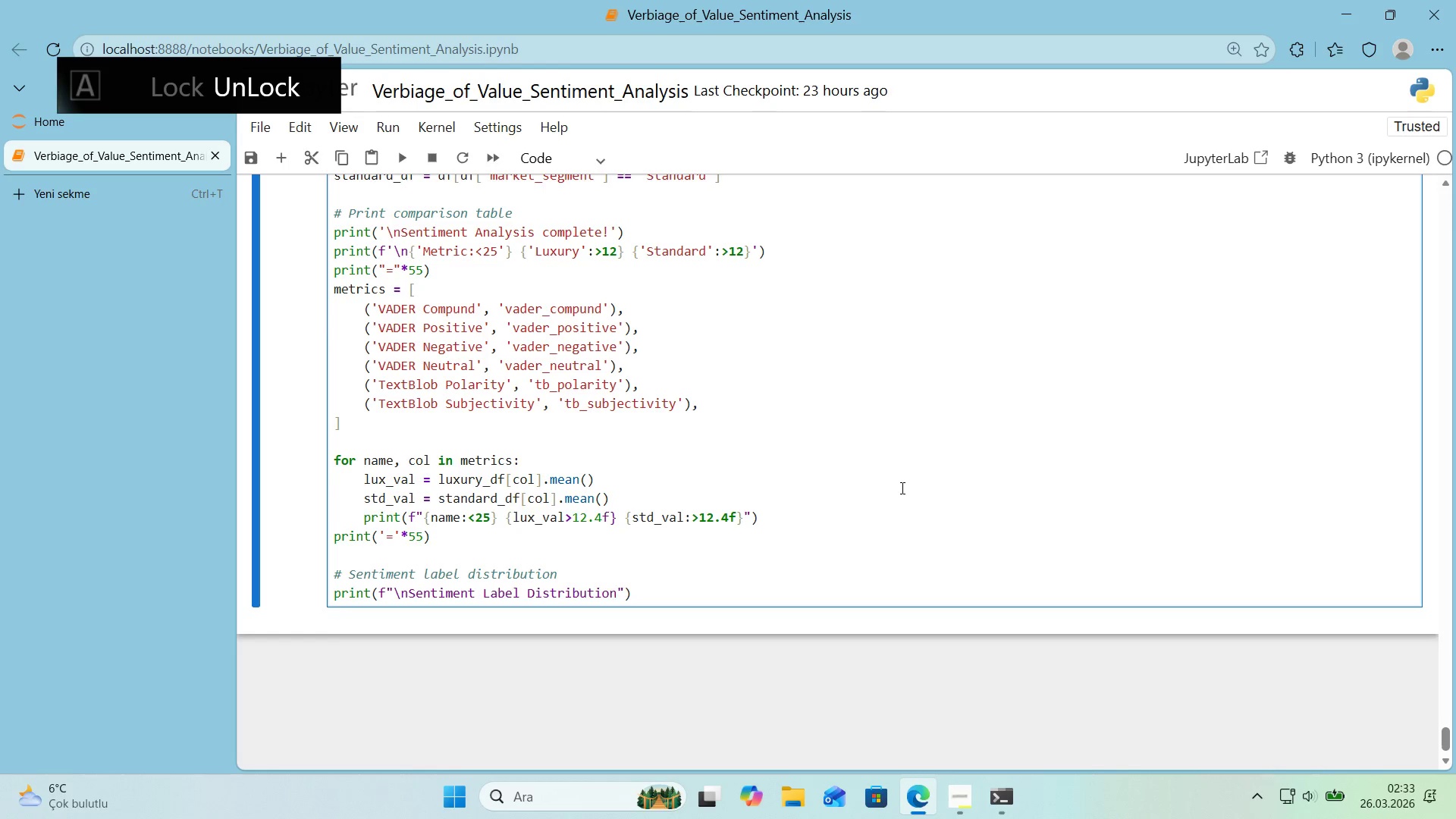 
key(ArrowRight)
 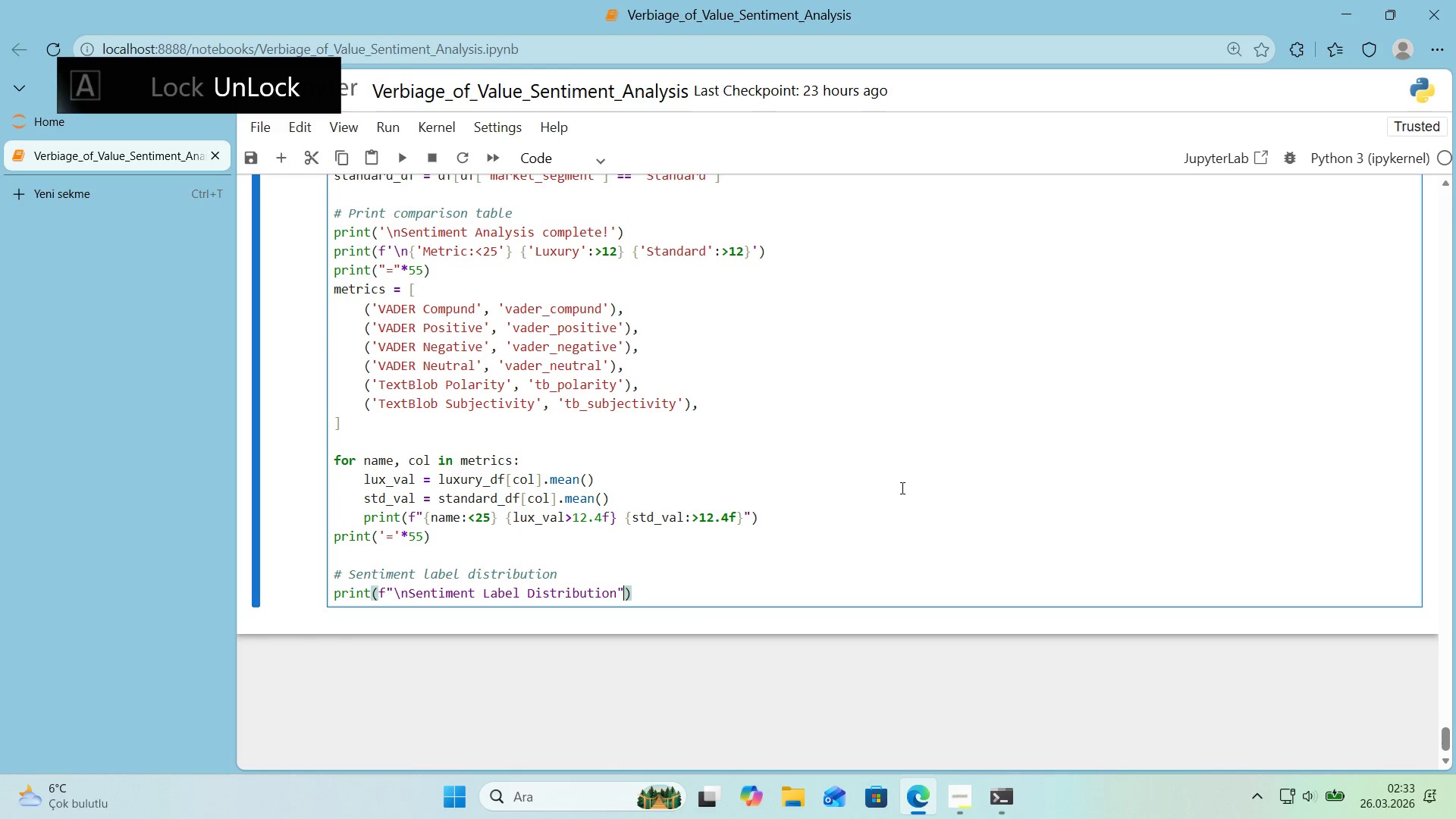 
key(ArrowRight)
 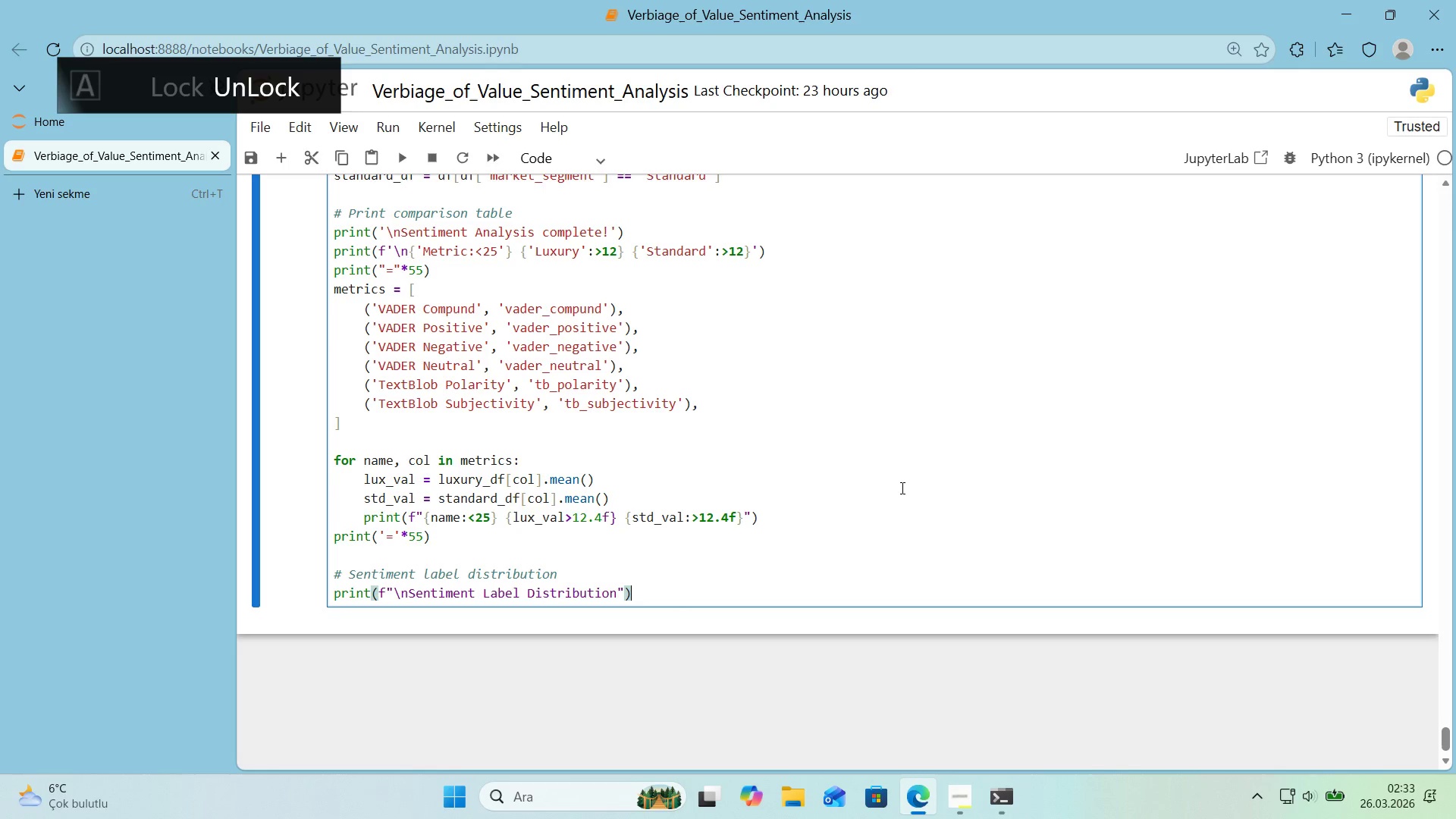 
key(ArrowRight)
 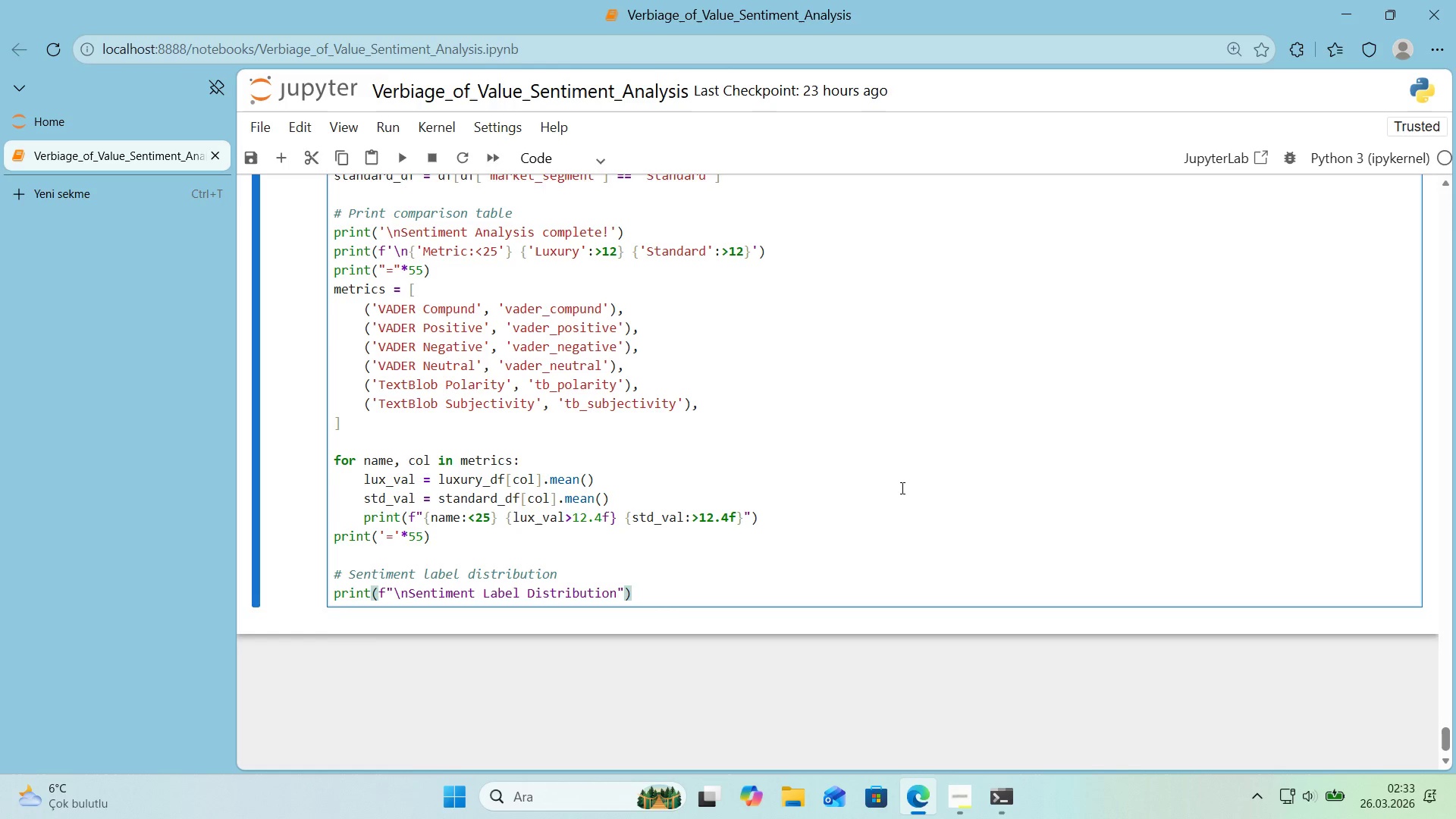 
key(Enter)
 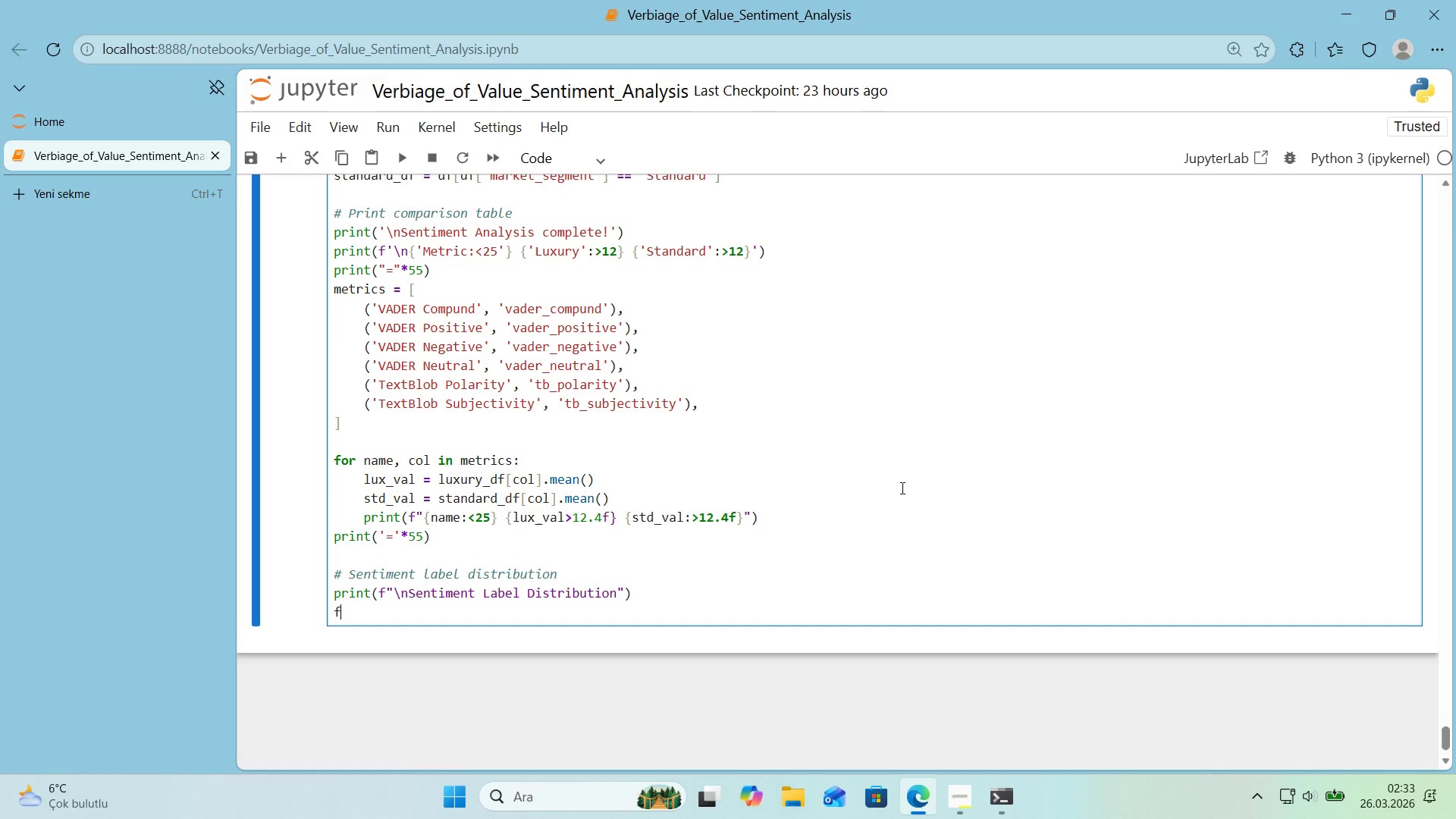 
type(for segment 'n )
 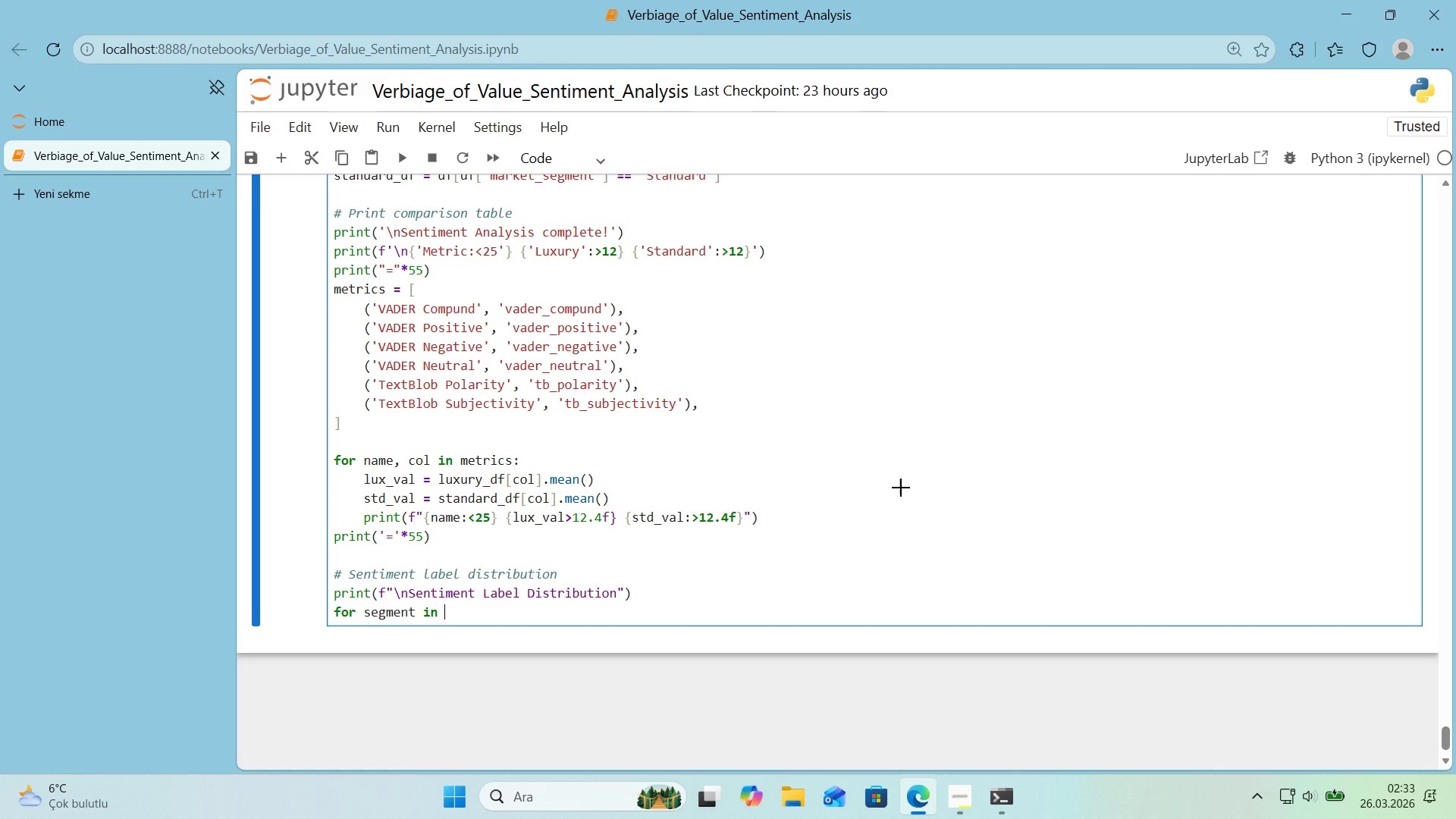 
key(Alt+Control+8)
 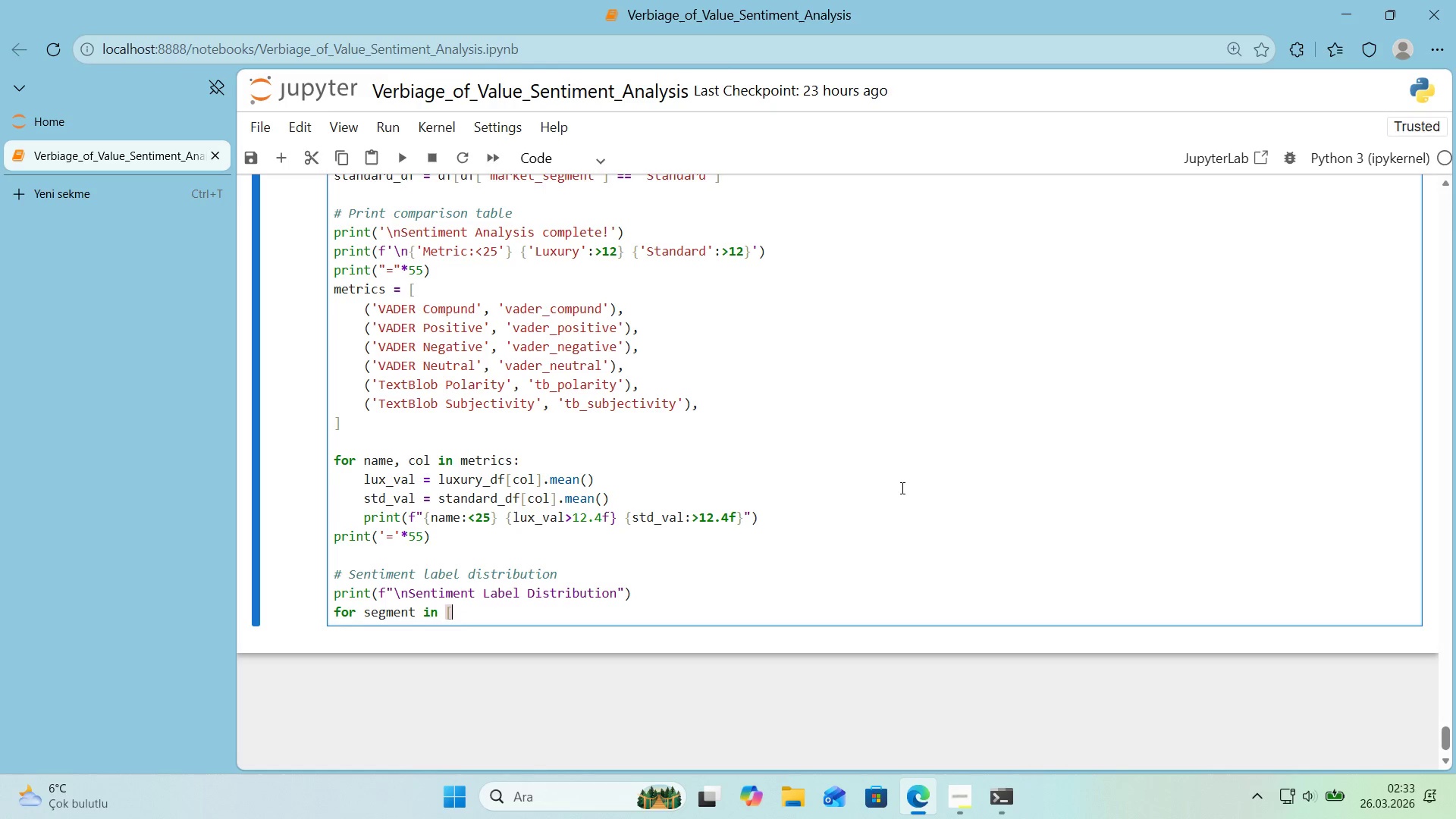 
key(Alt+Control+9)
 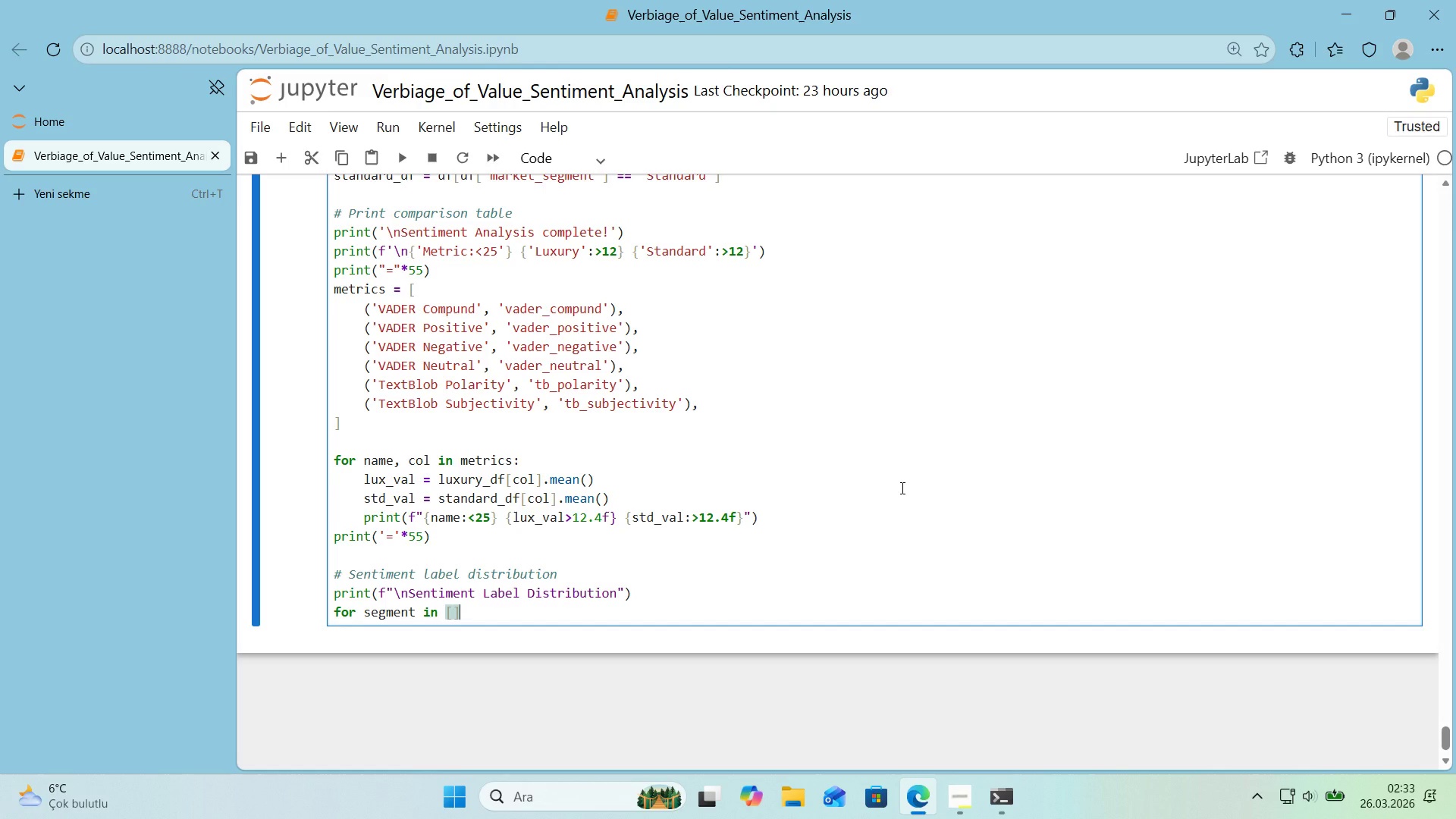 
key(Control+ControlRight)
 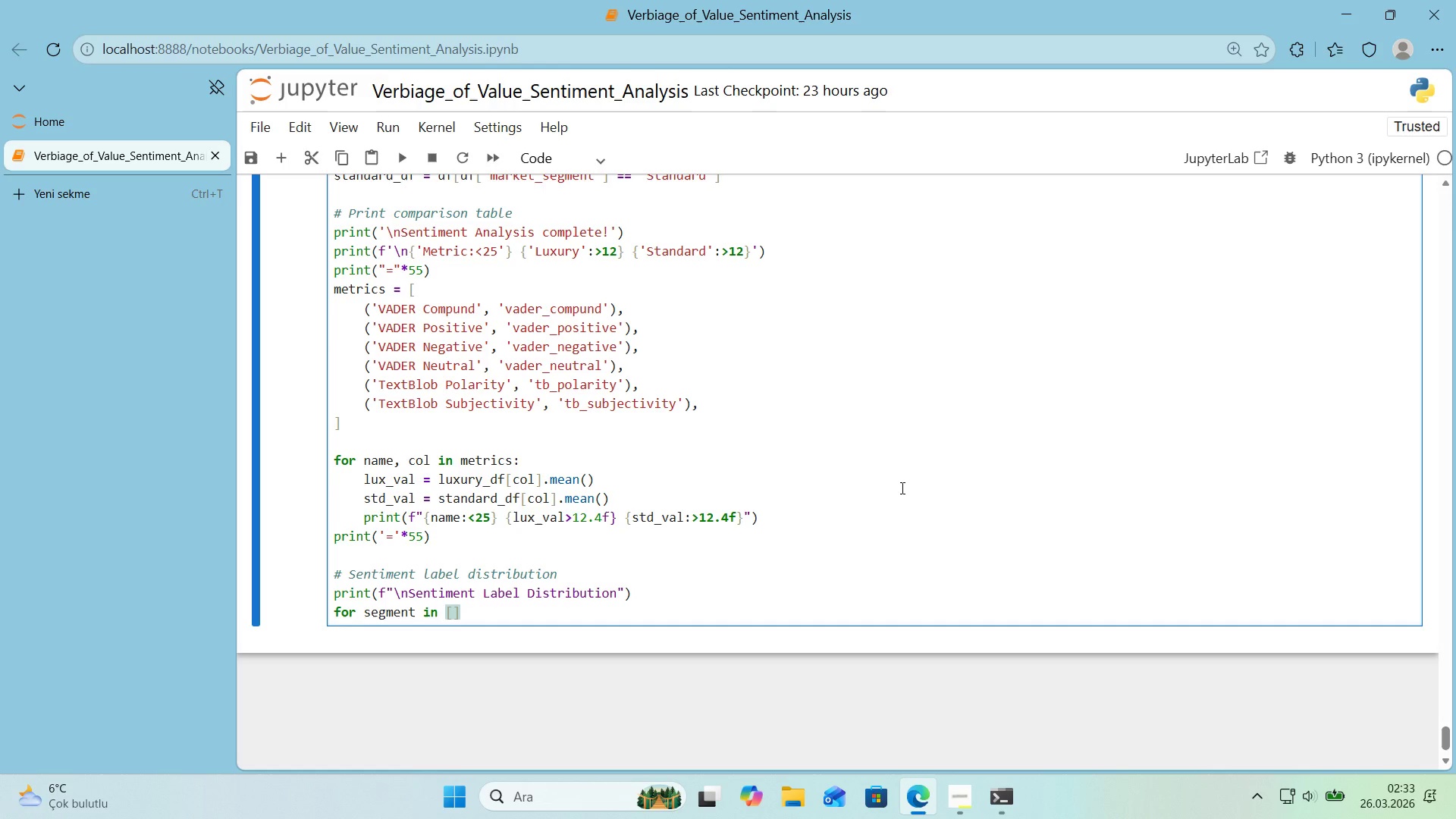 
key(ArrowLeft)
 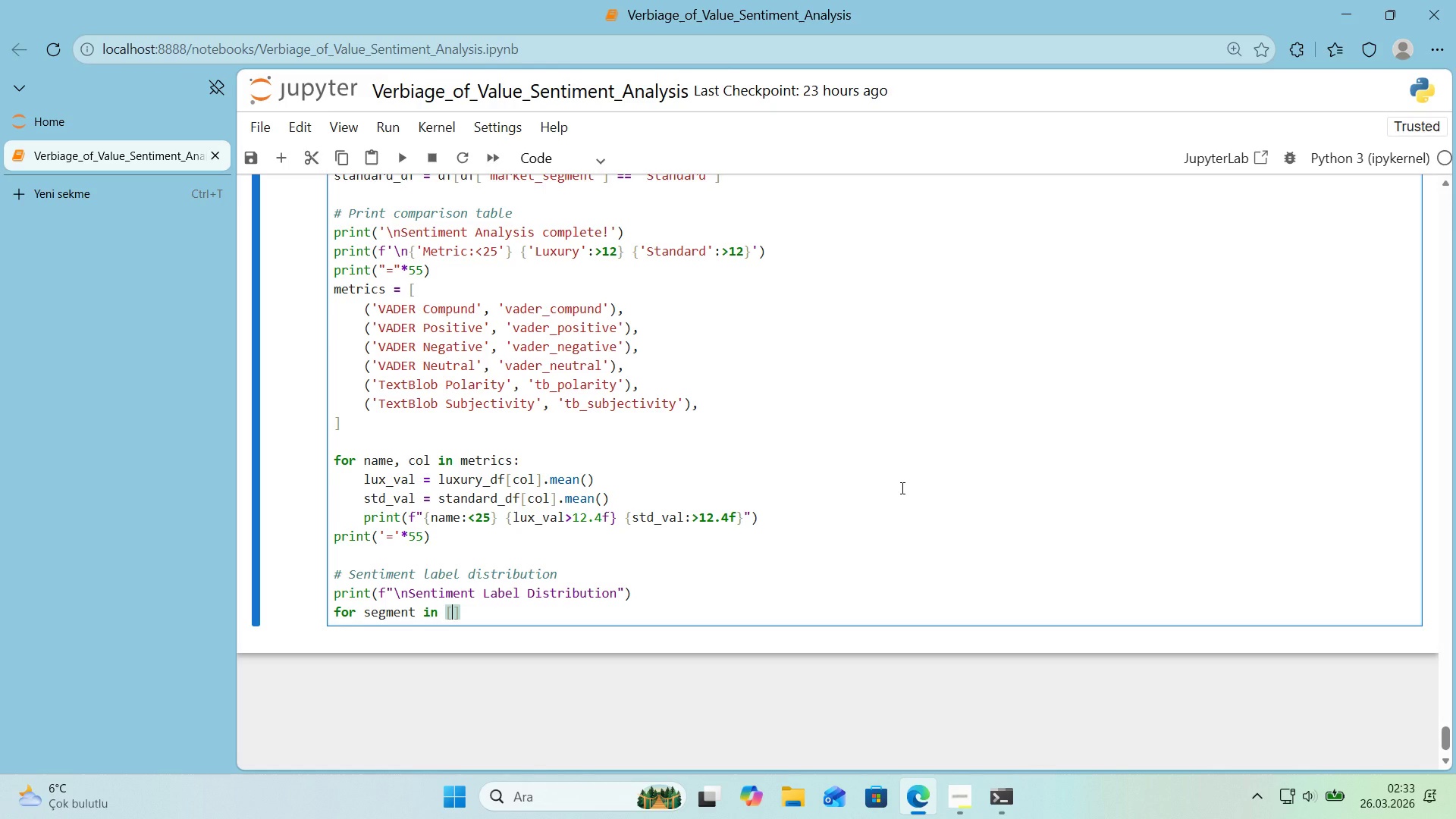 
type(@@)
 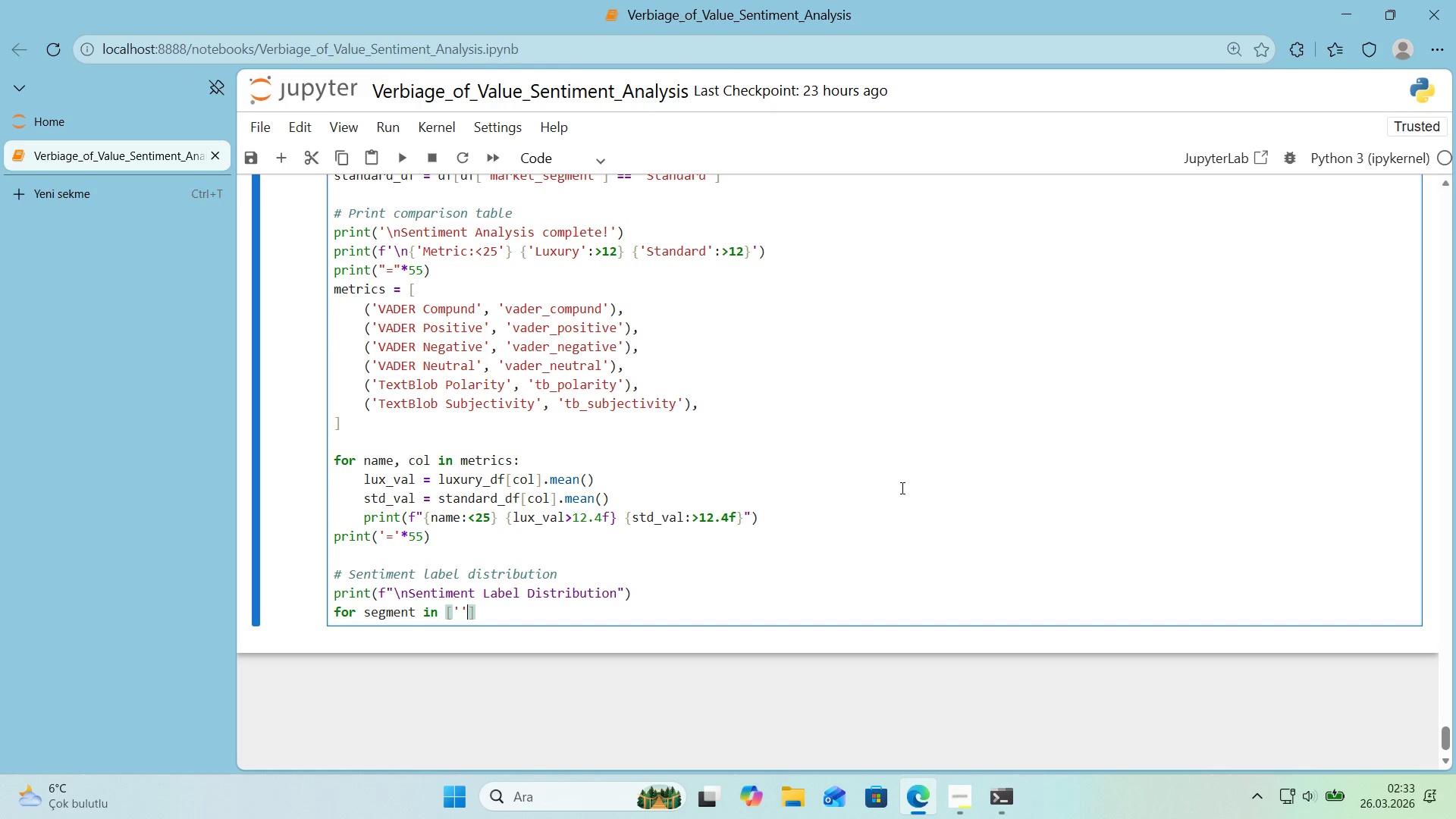 
key(ArrowLeft)
 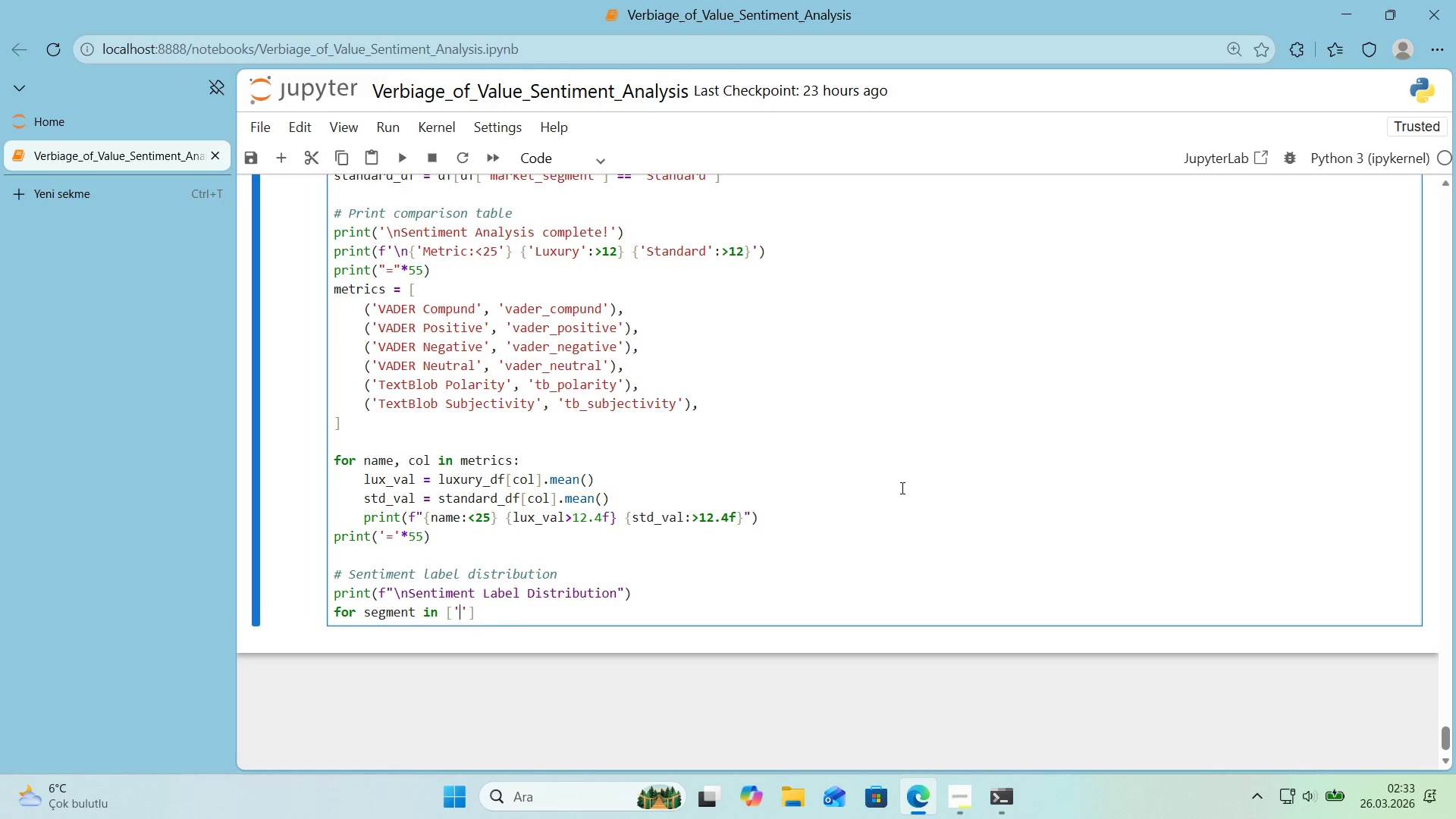 
type(Luxury)
 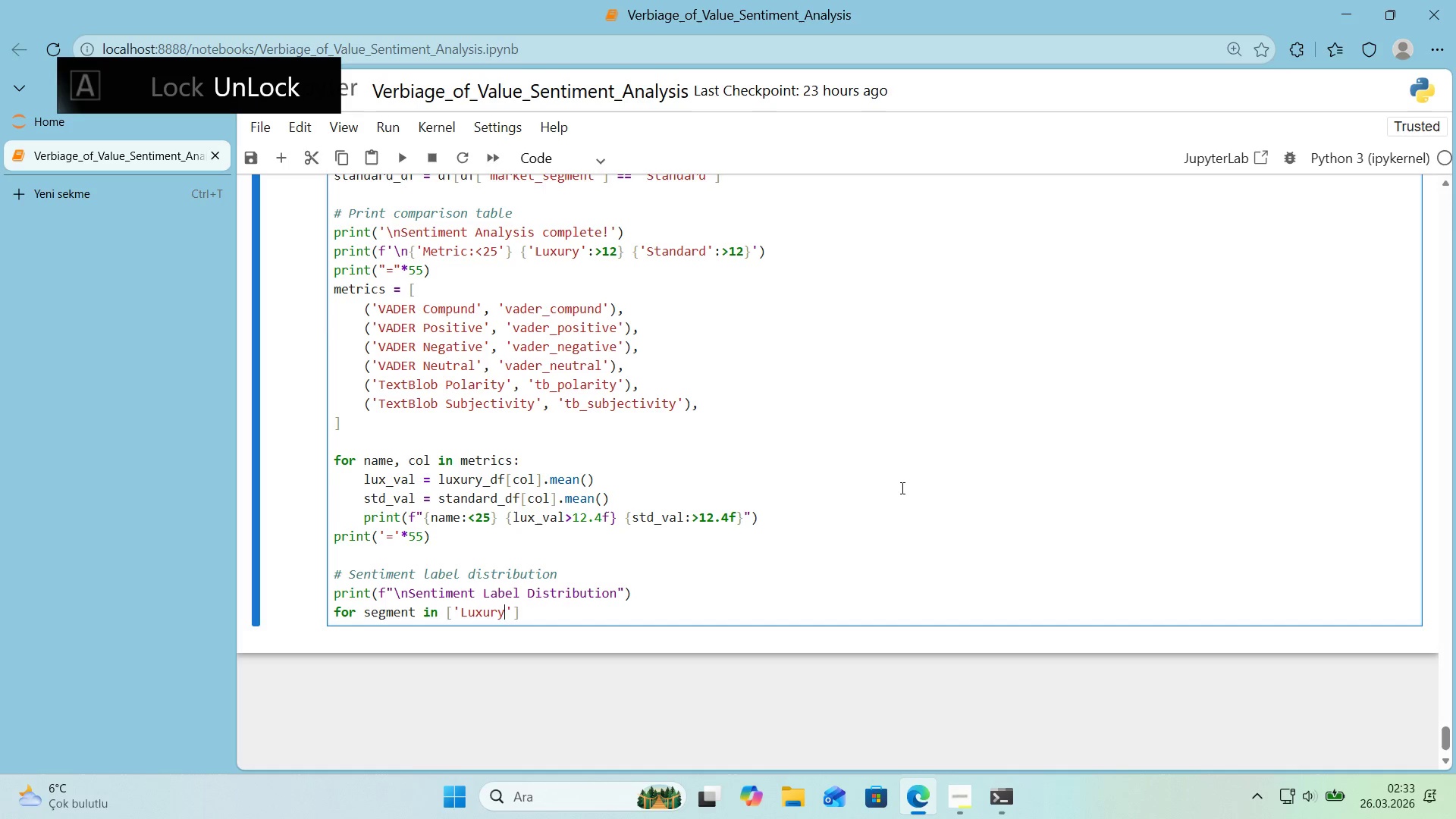 
key(ArrowRight)
 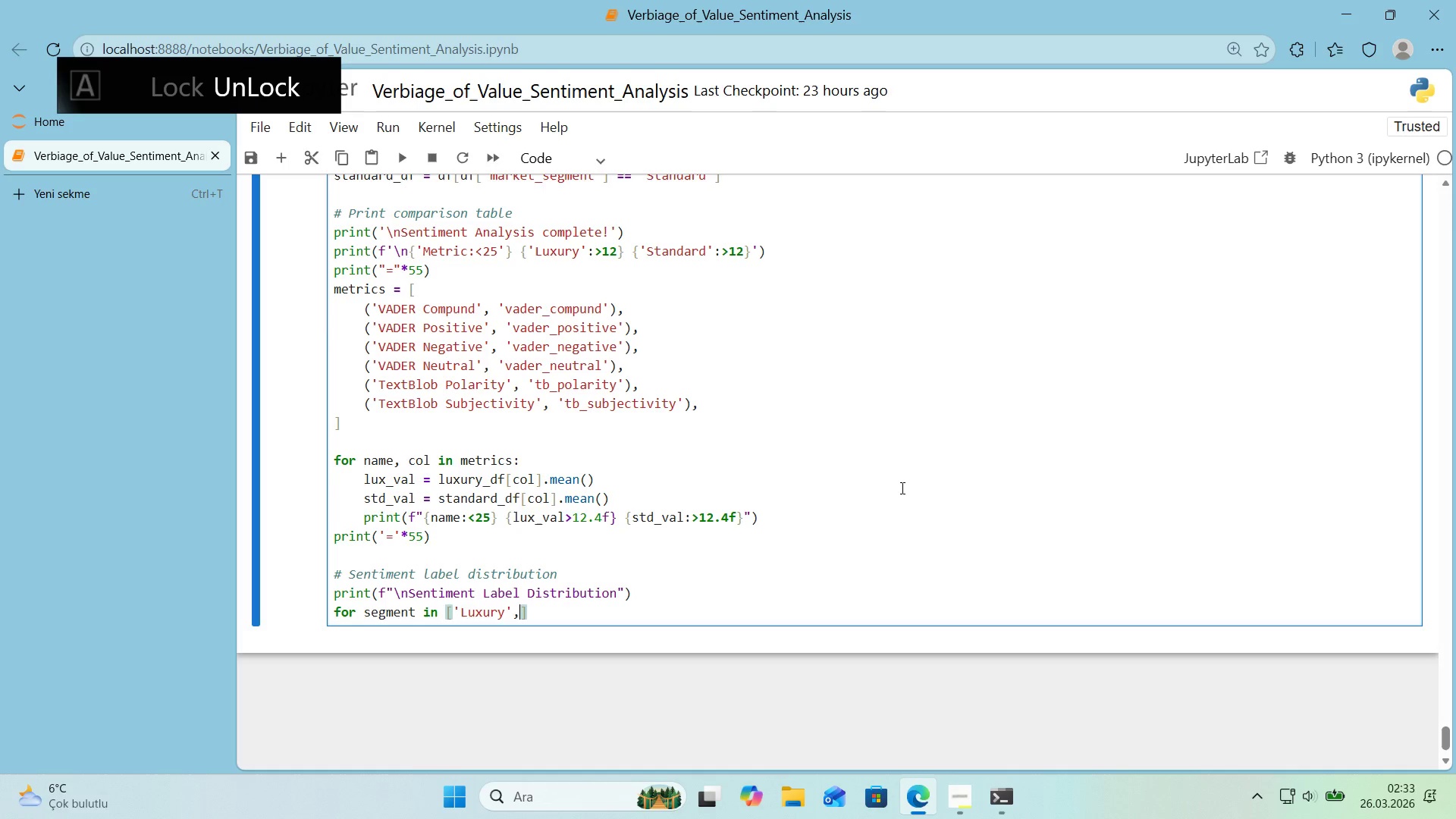 
type(, Standard)
 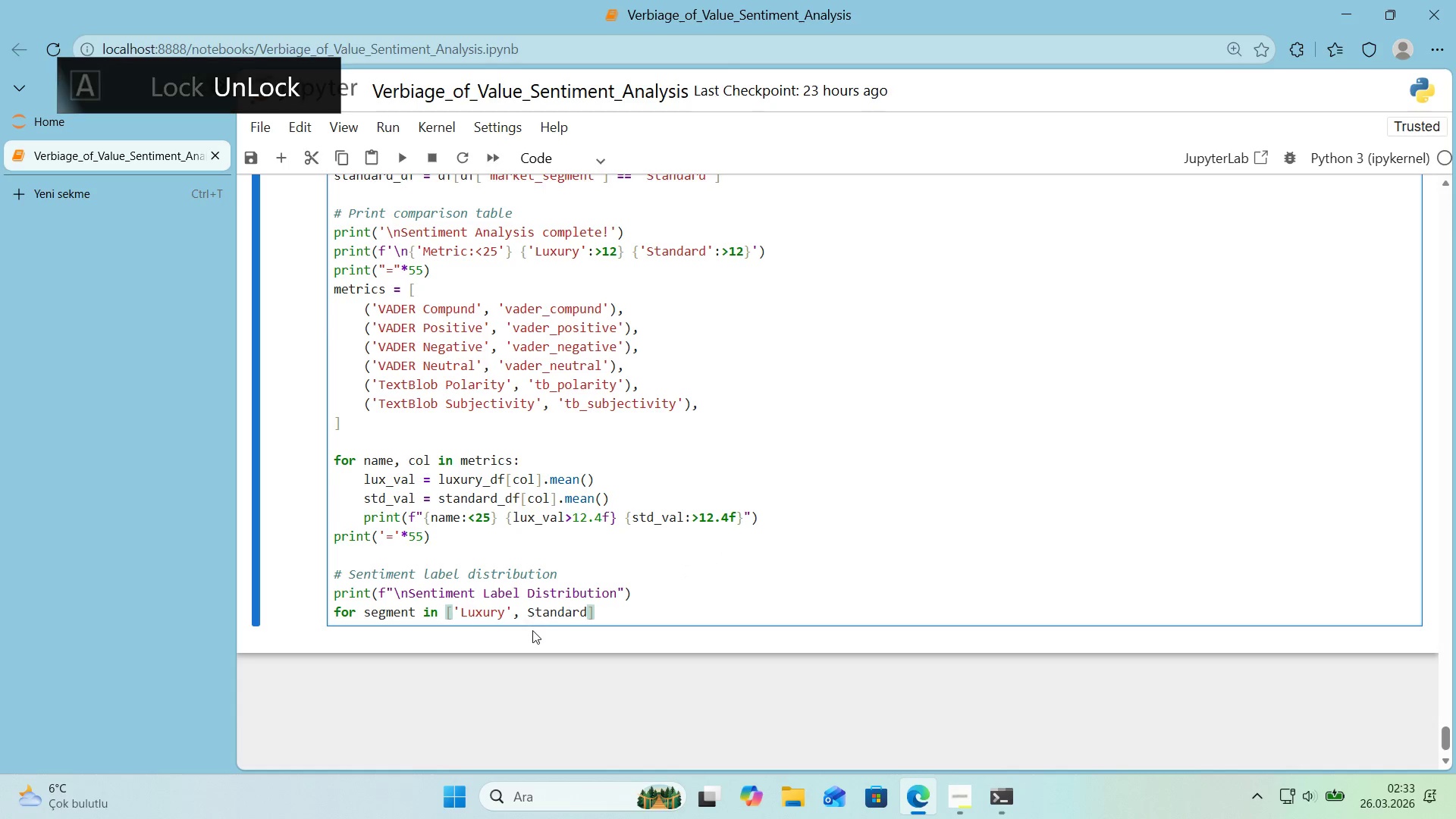 
double_click([554, 611])
 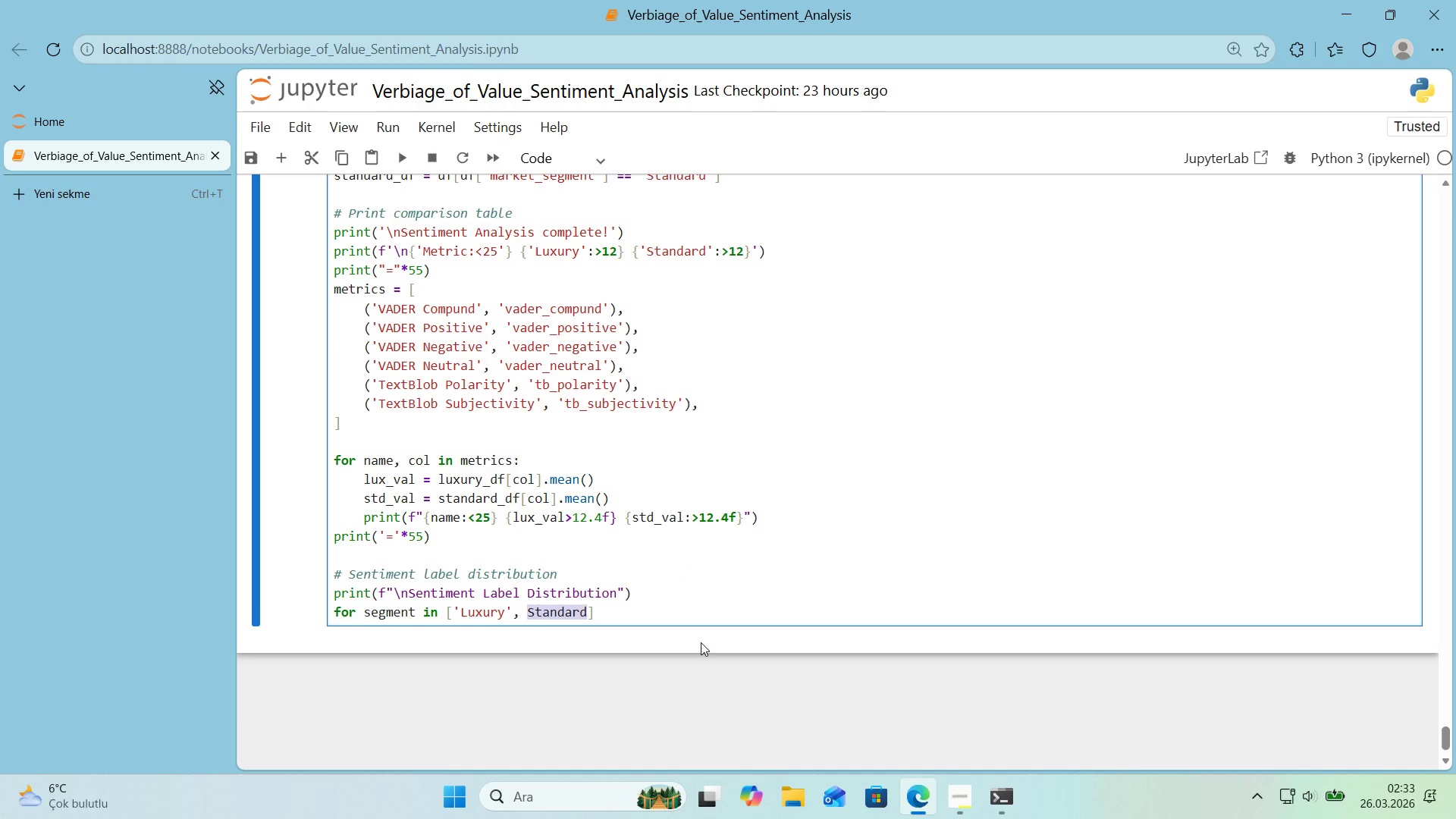 
type(@@)
 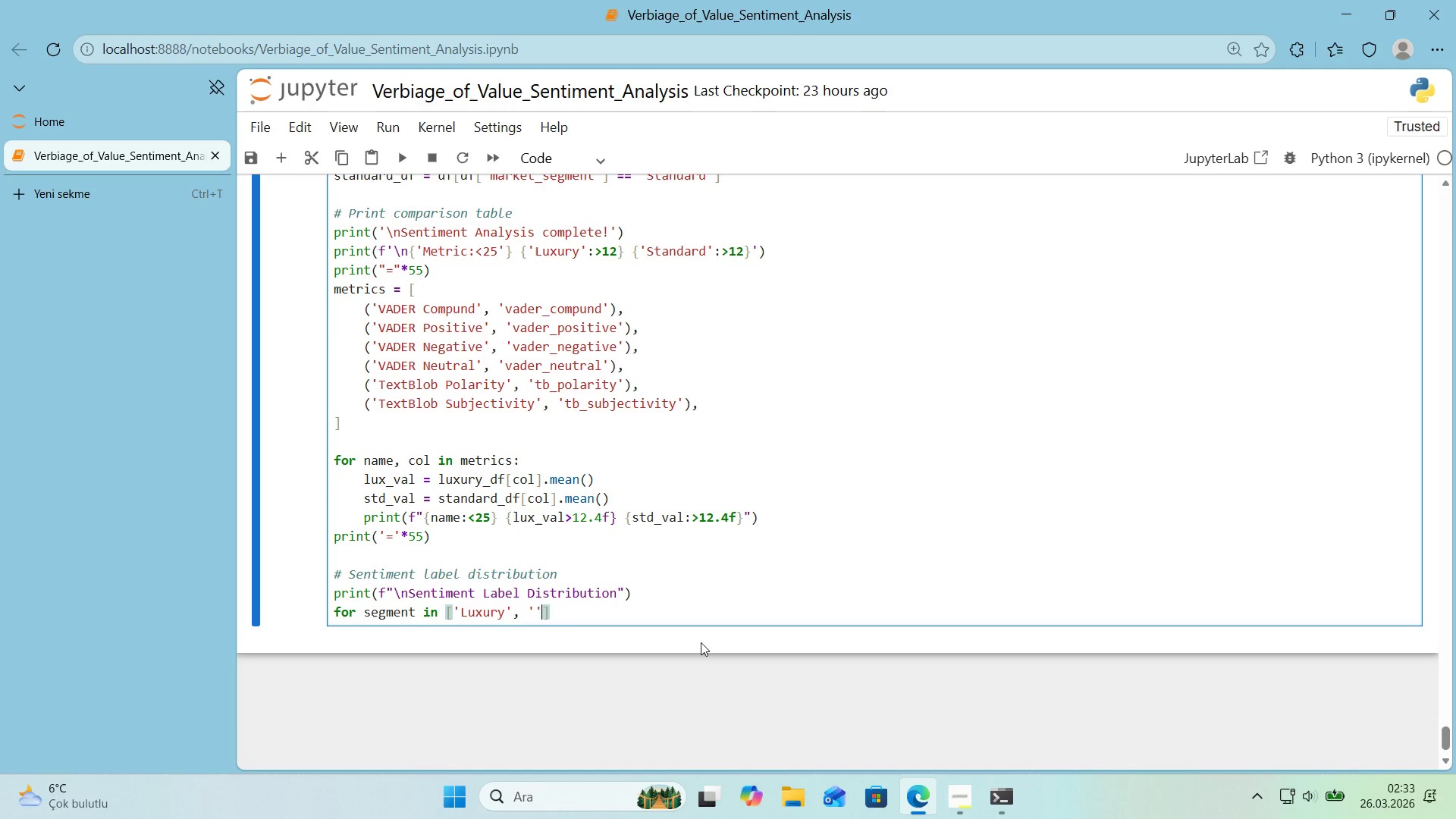 
key(ArrowLeft)
 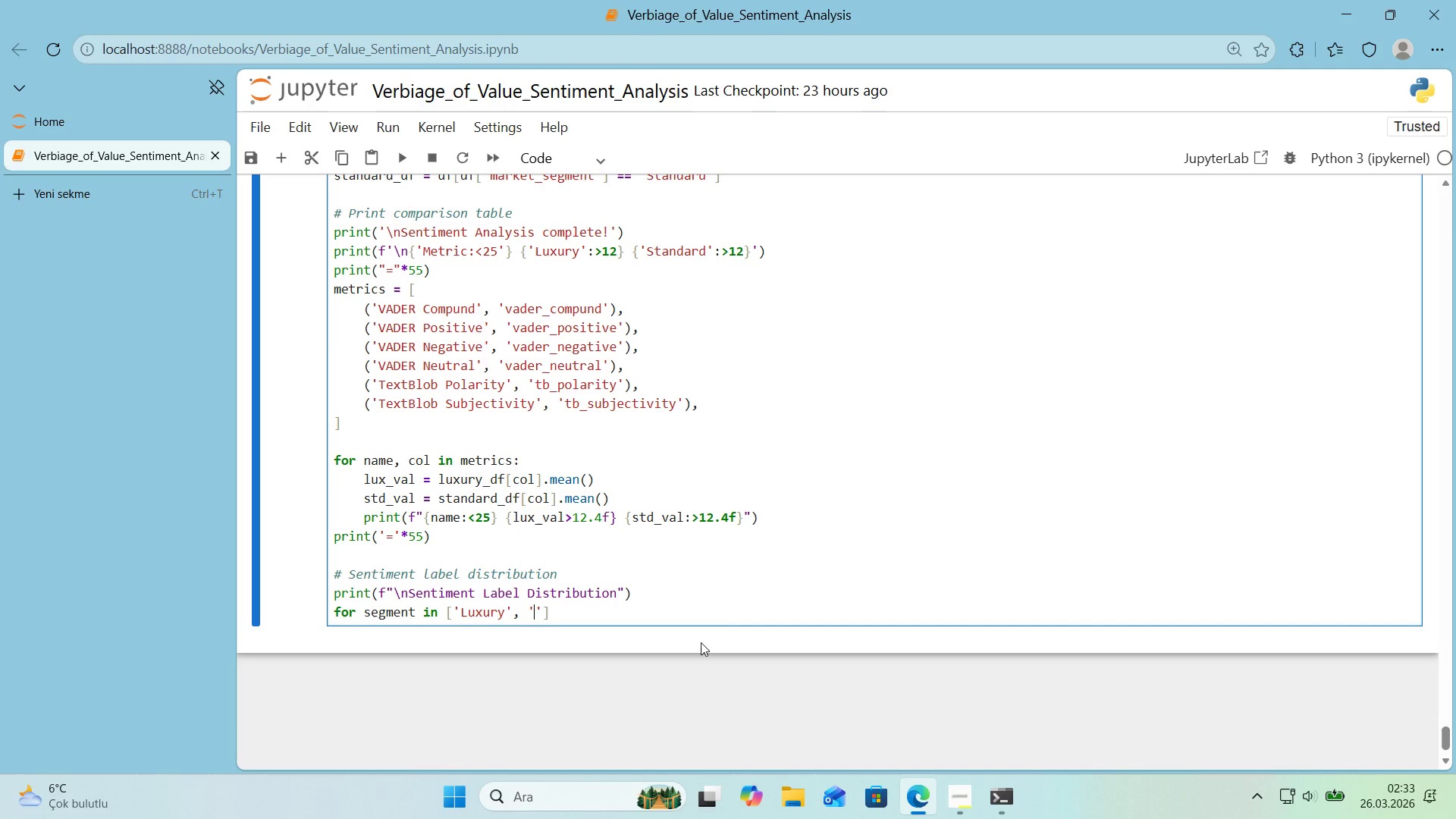 
type(Standard)
 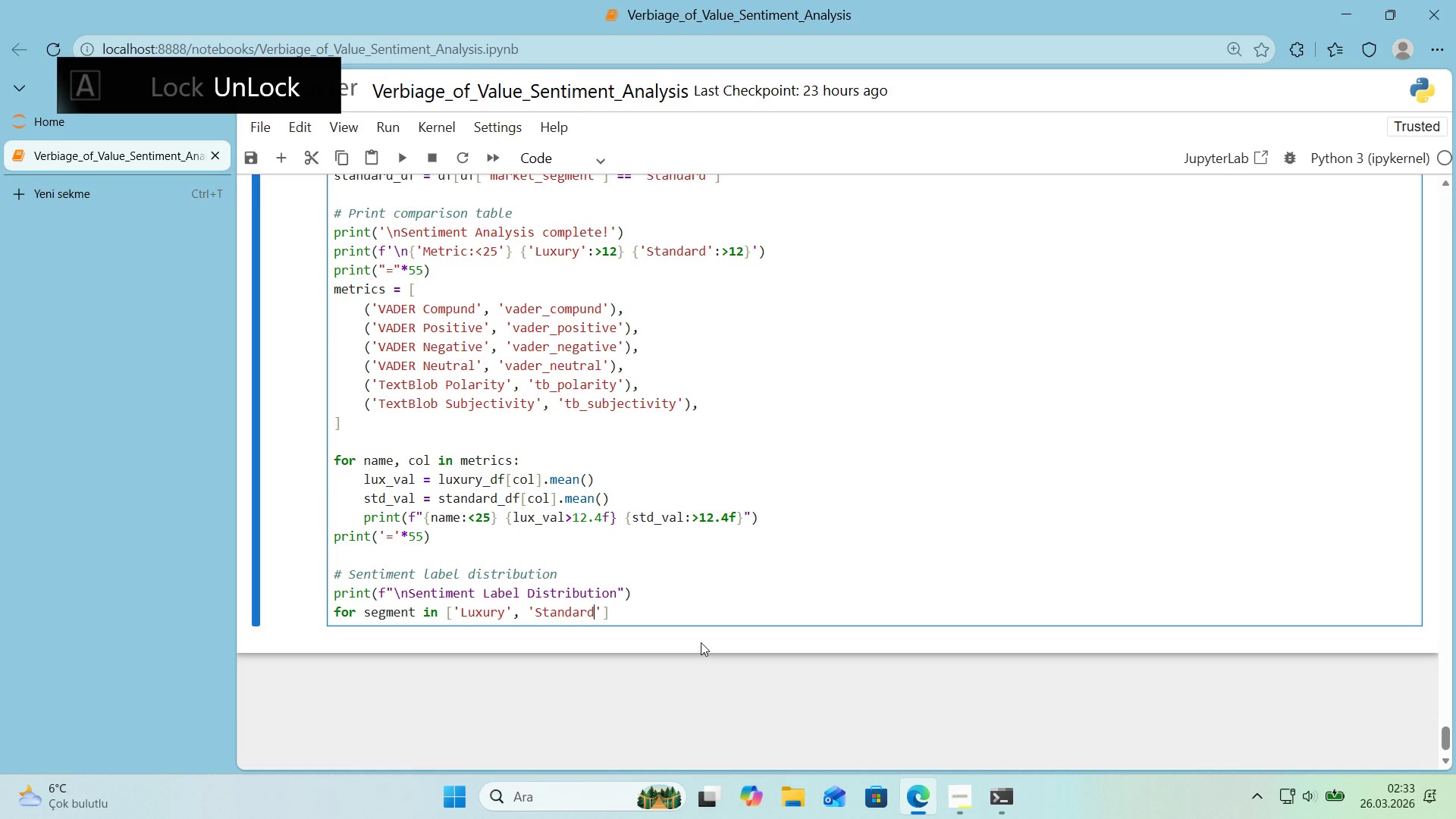 
key(ArrowRight)
 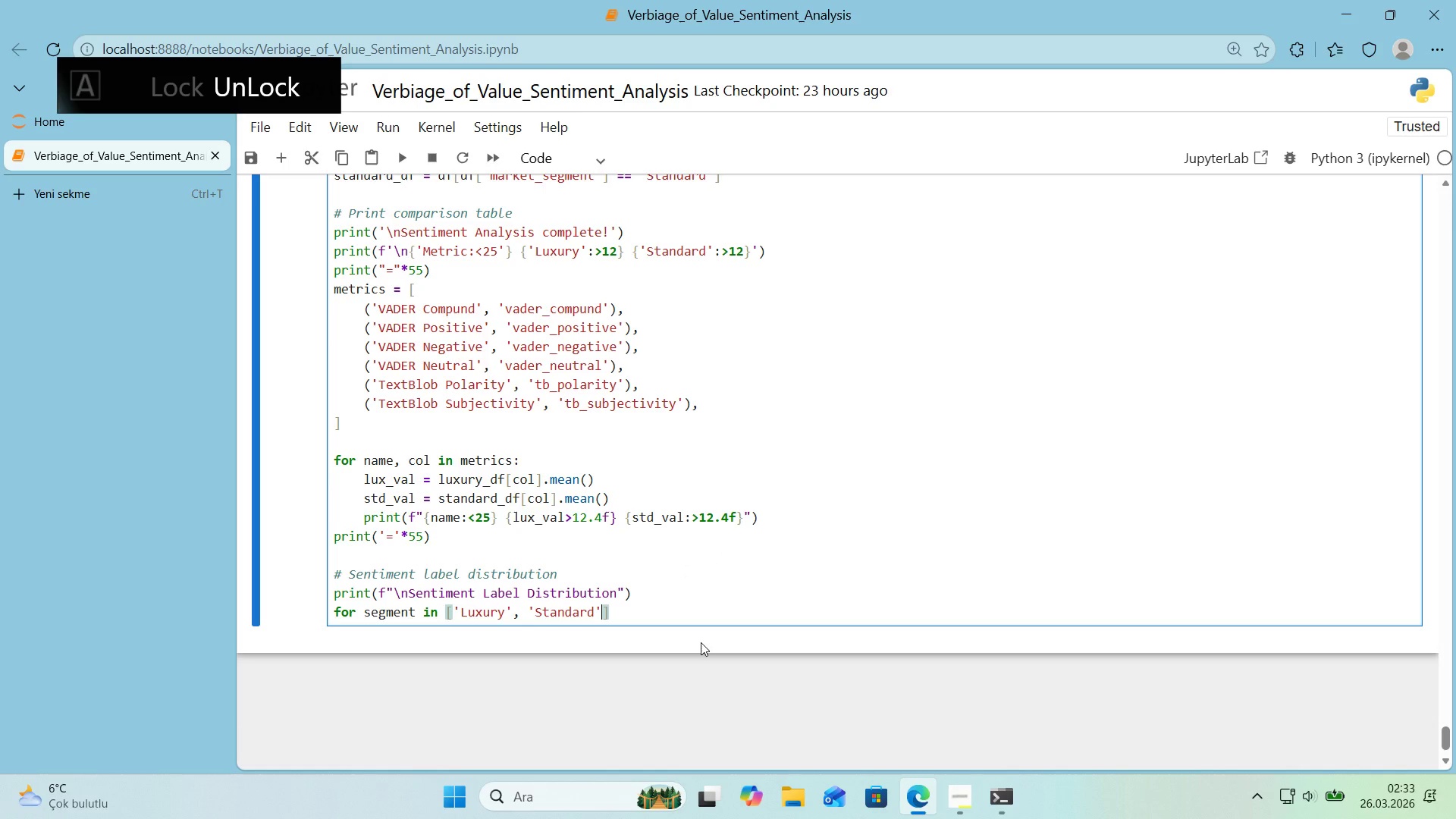 
key(ArrowRight)
 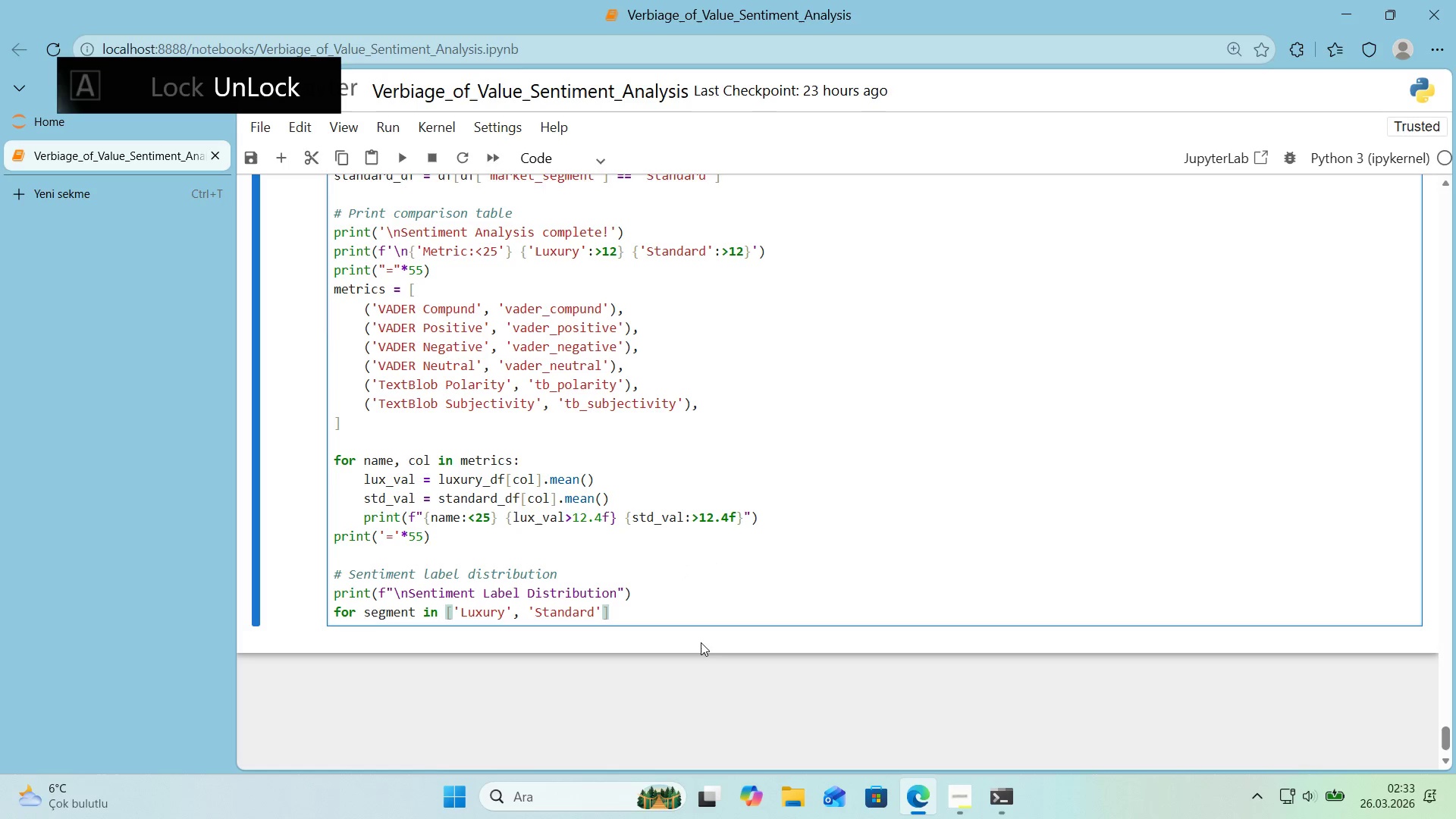 
key(Shift+Period)
 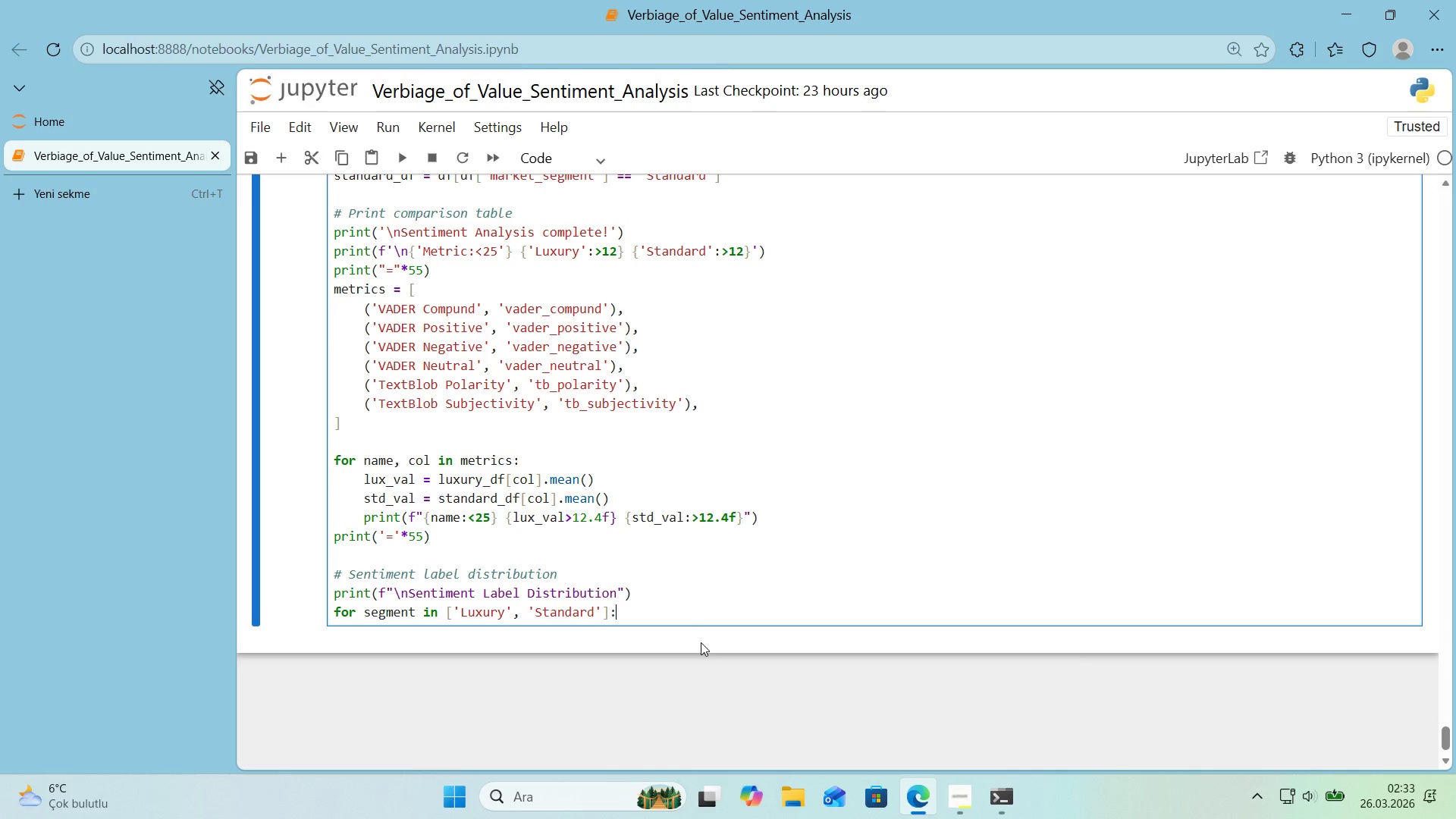 
key(Enter)
 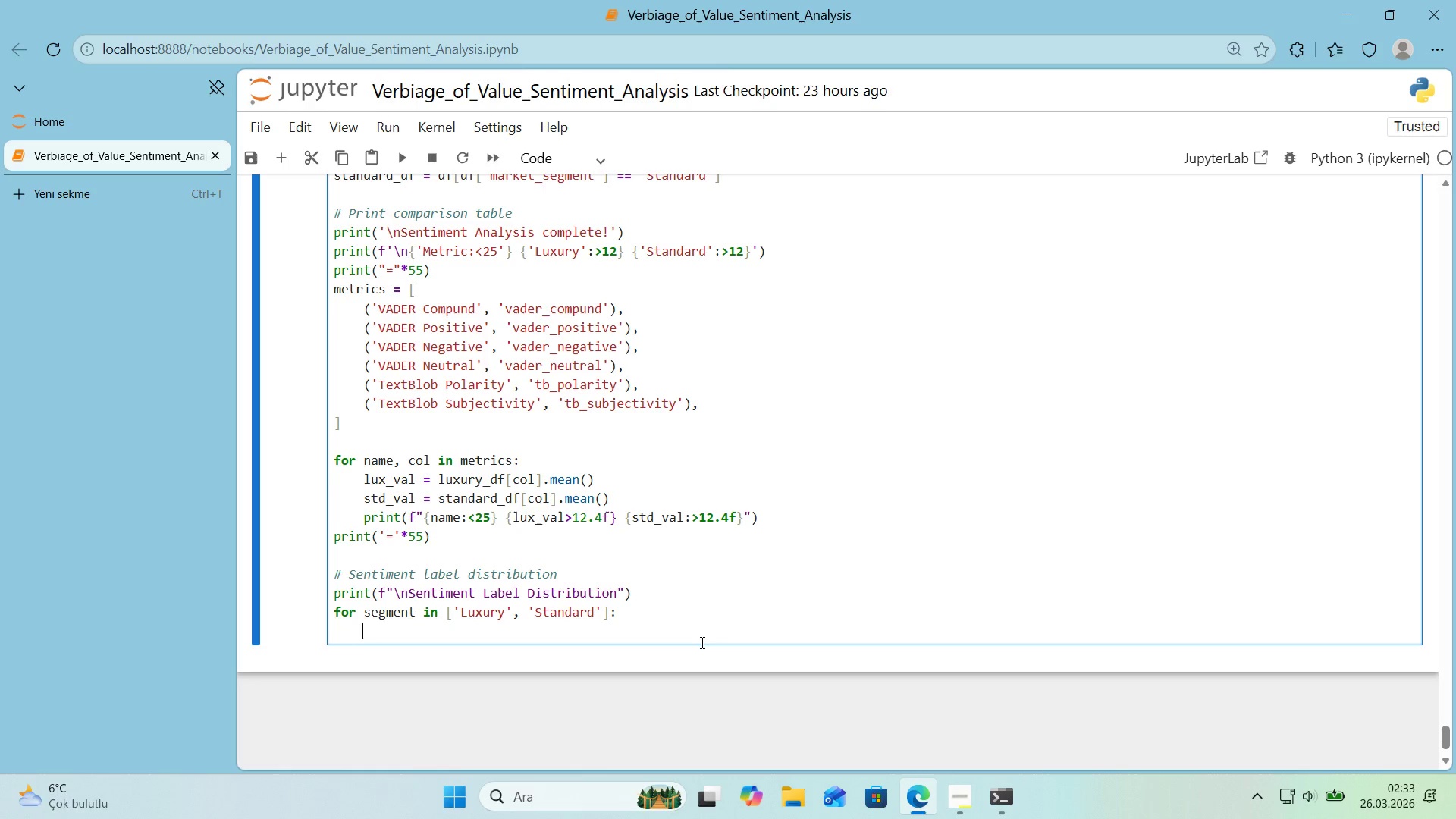 
type(subset)
 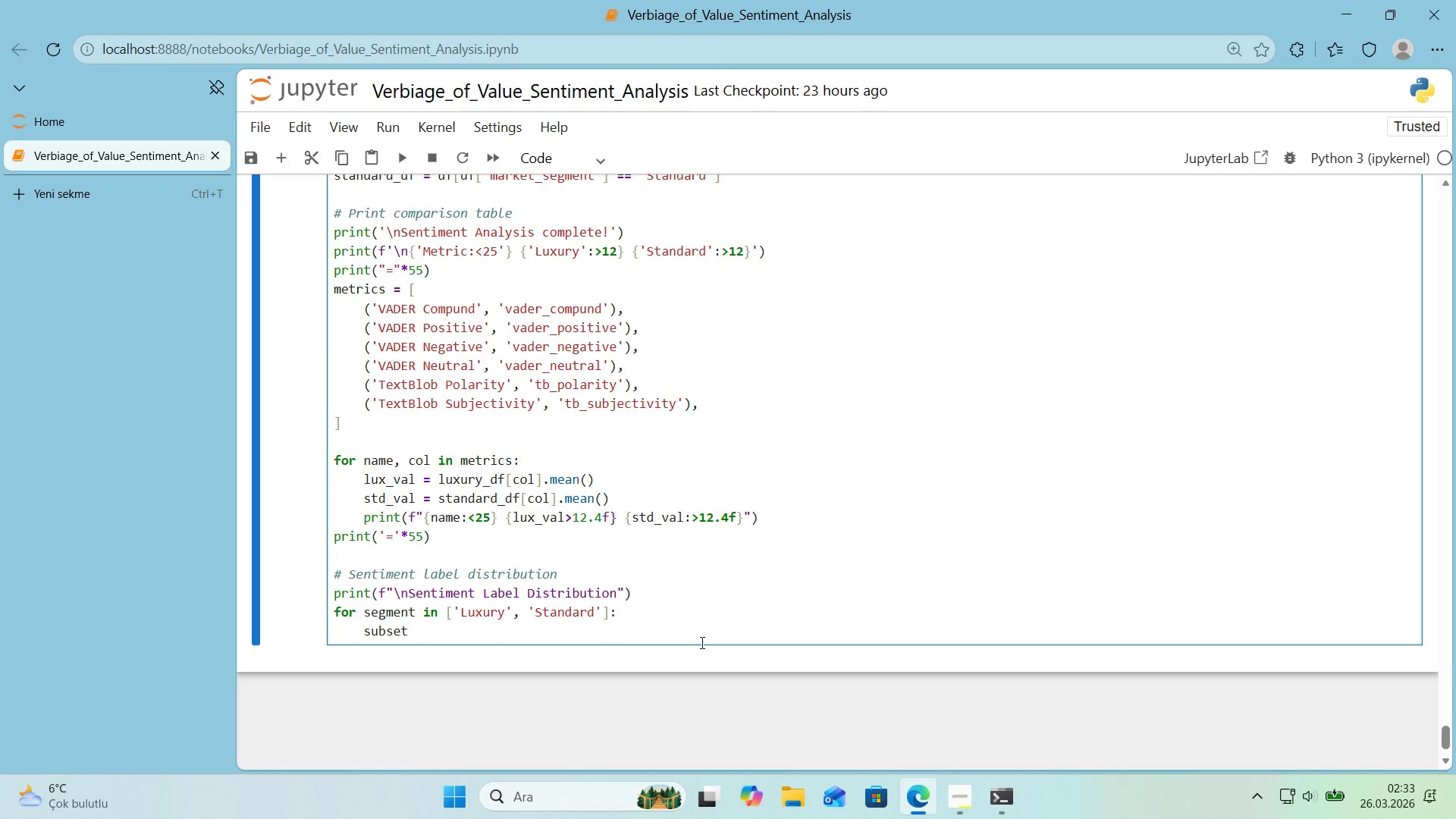 
type( ) df)
 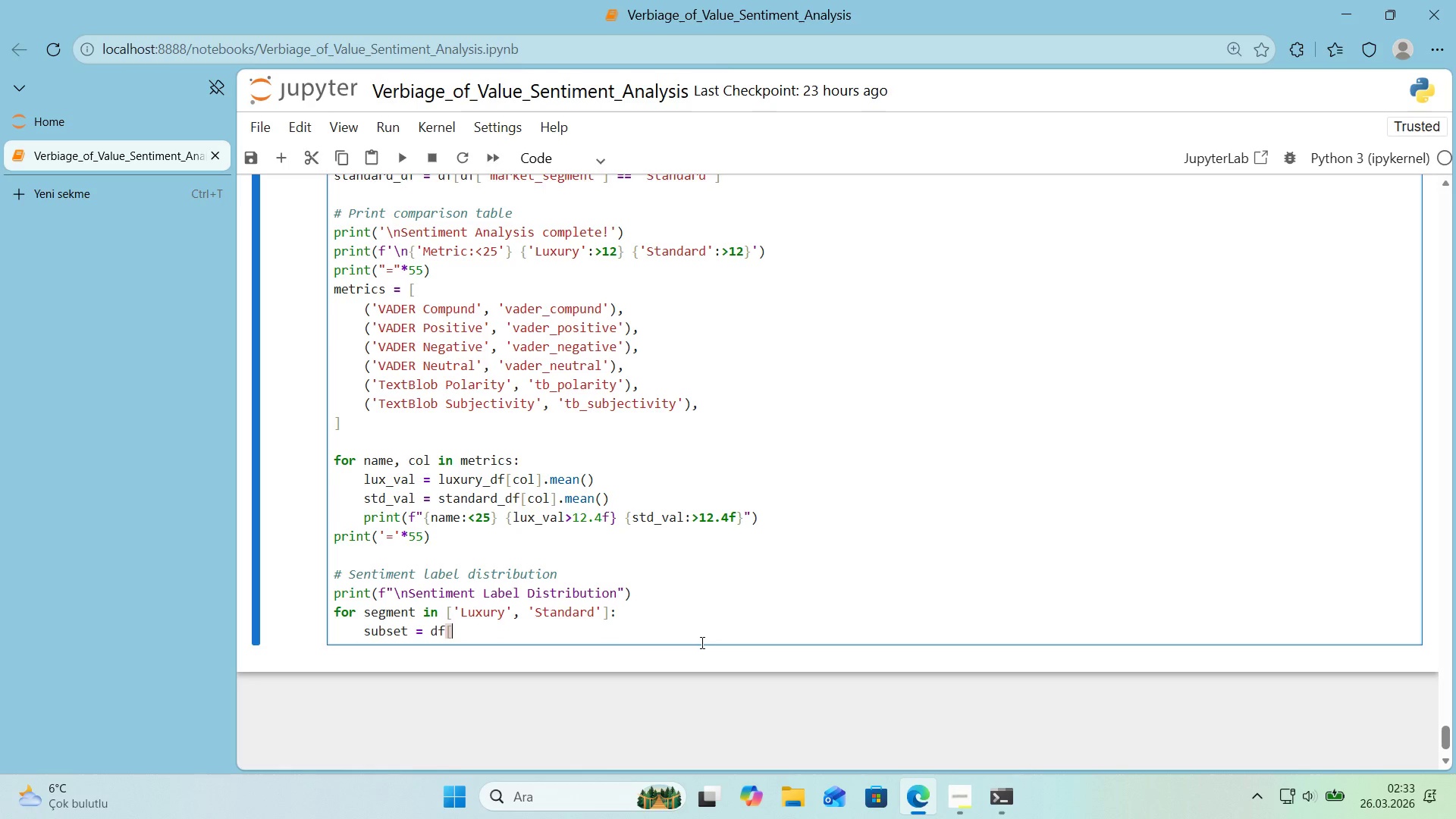 
key(Alt+Control+8)
 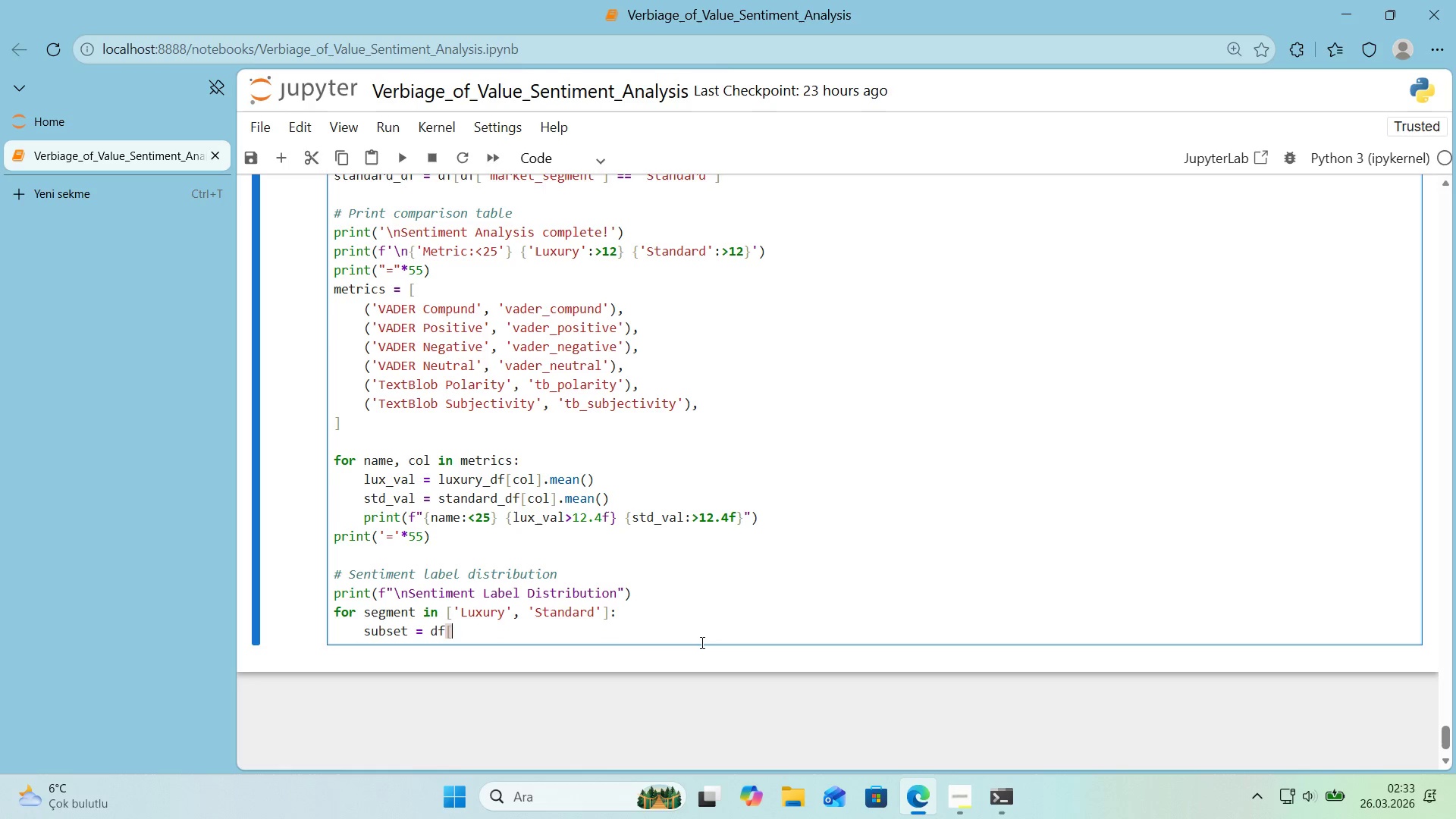 
key(Alt+Control+9)
 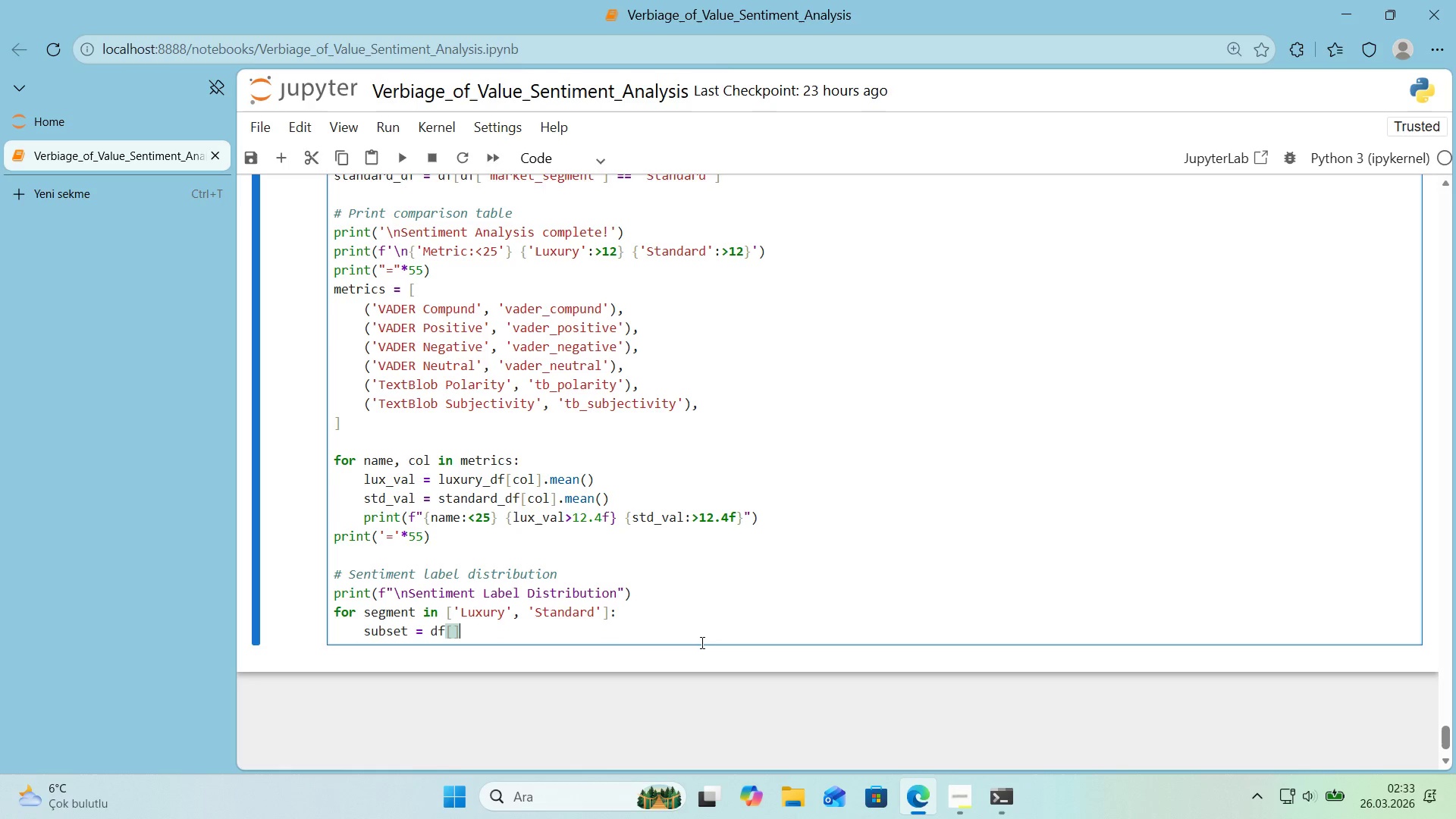 
key(Control+ControlRight)
 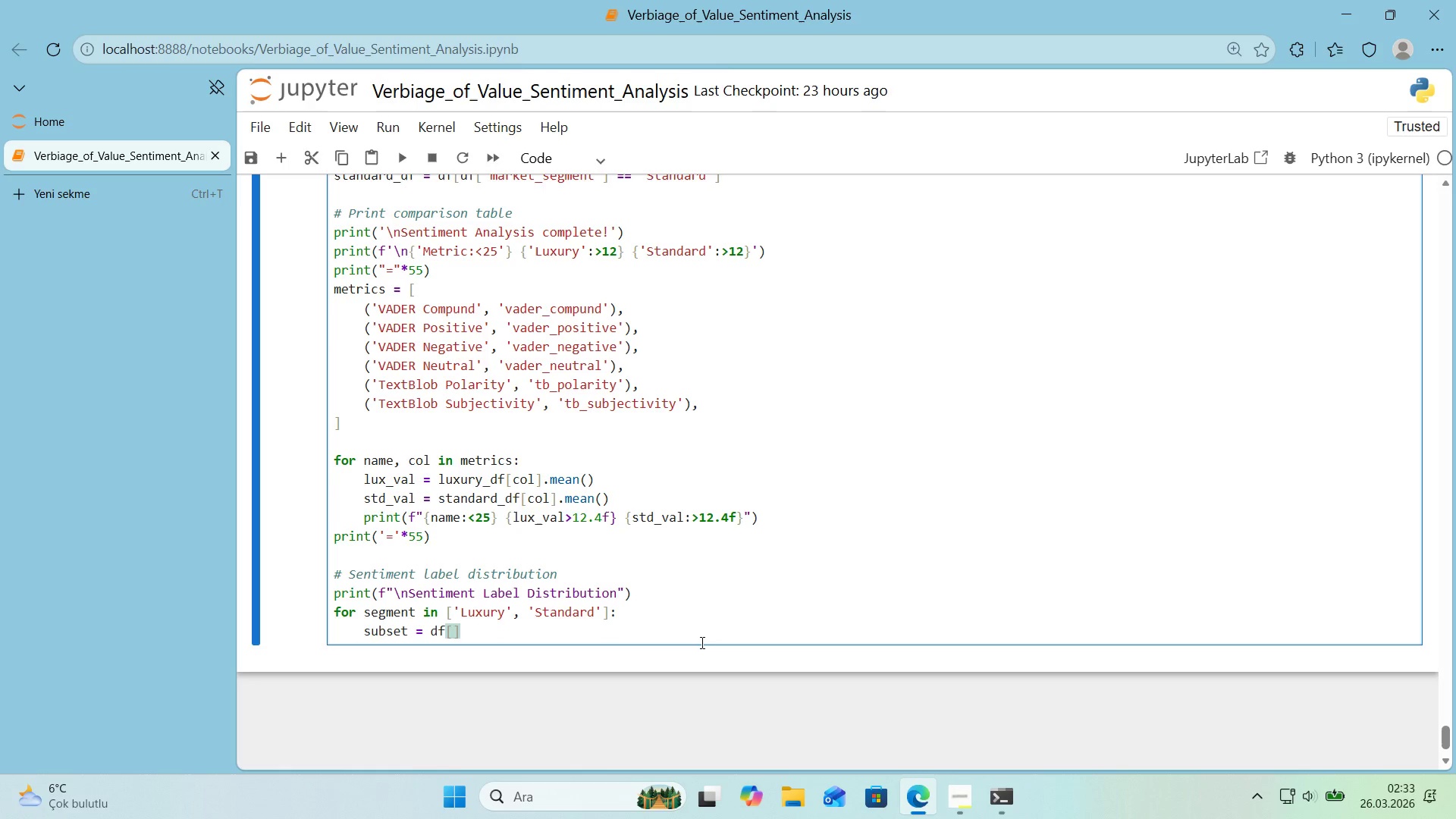 
key(ArrowLeft)
 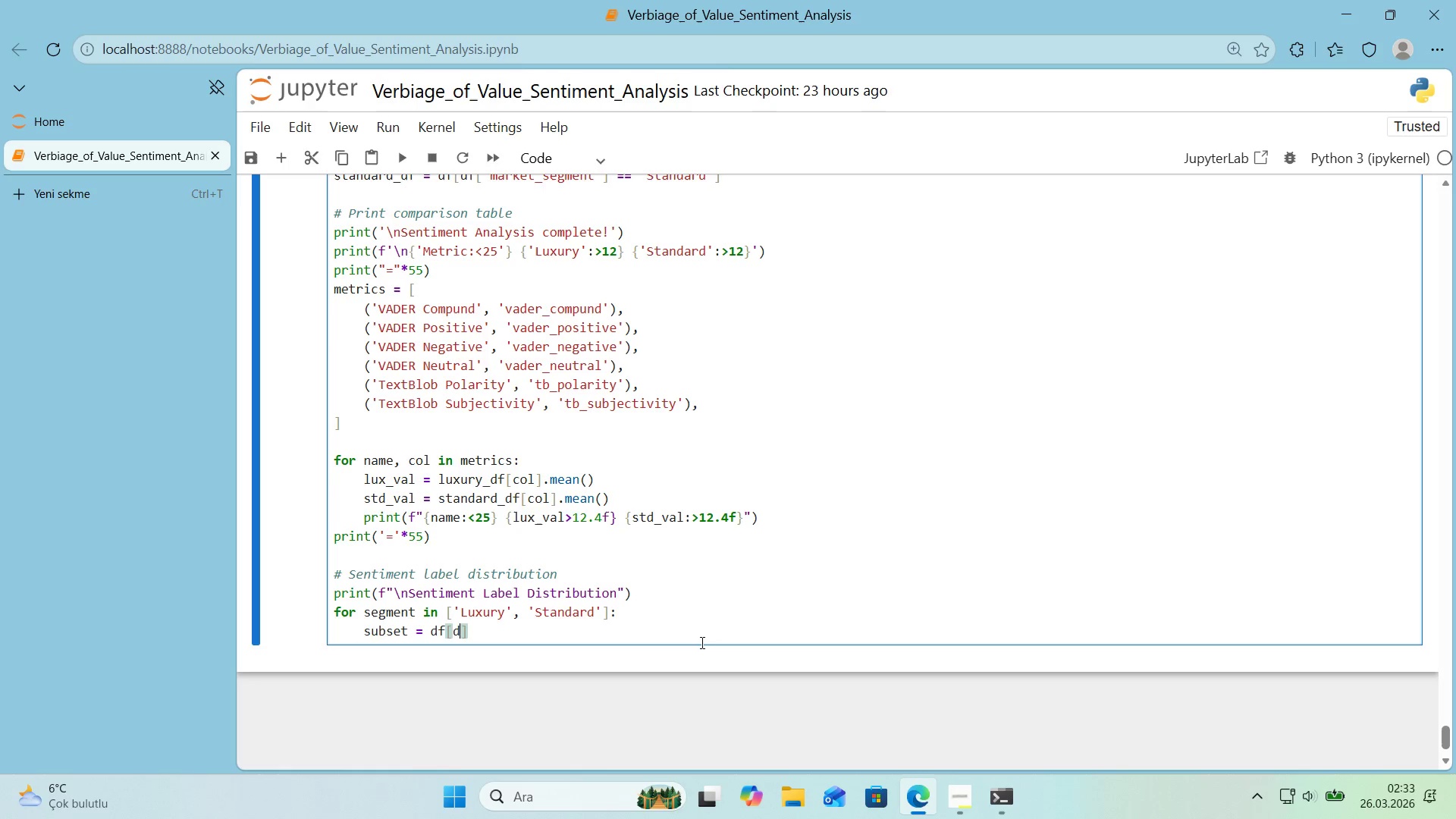 
type(df)
 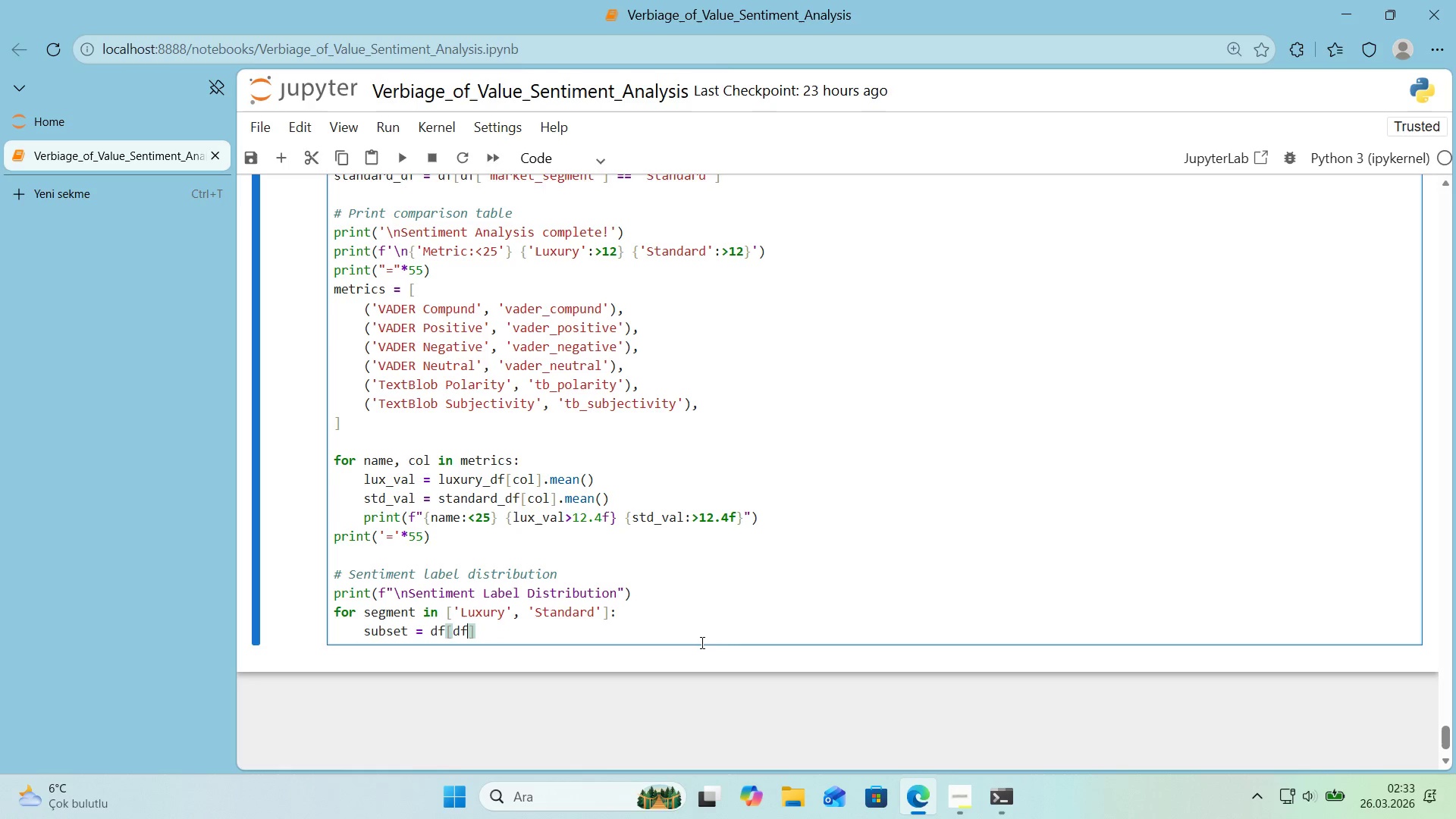 
key(Alt+Control+8)
 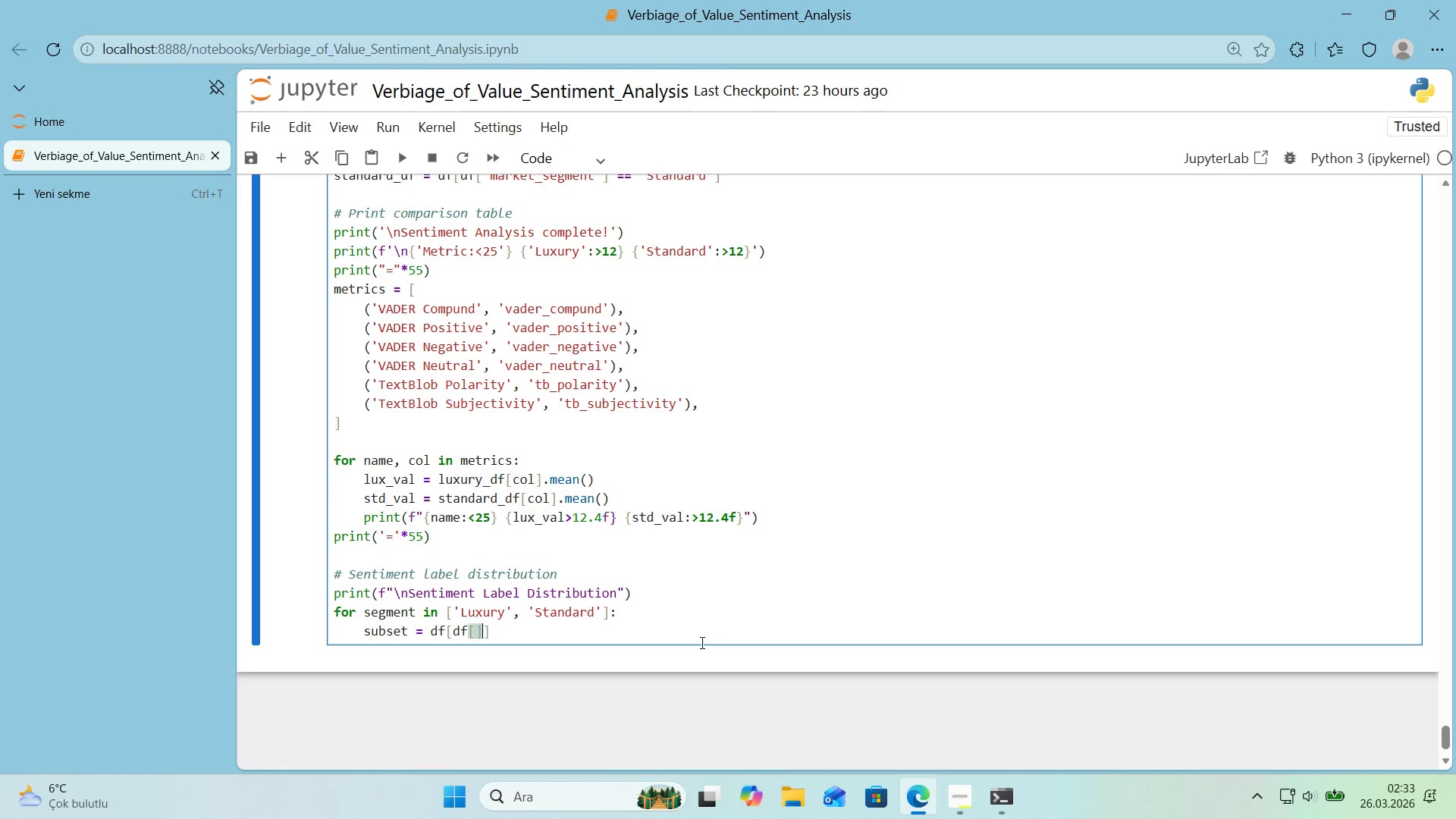 
key(Alt+Control+9)
 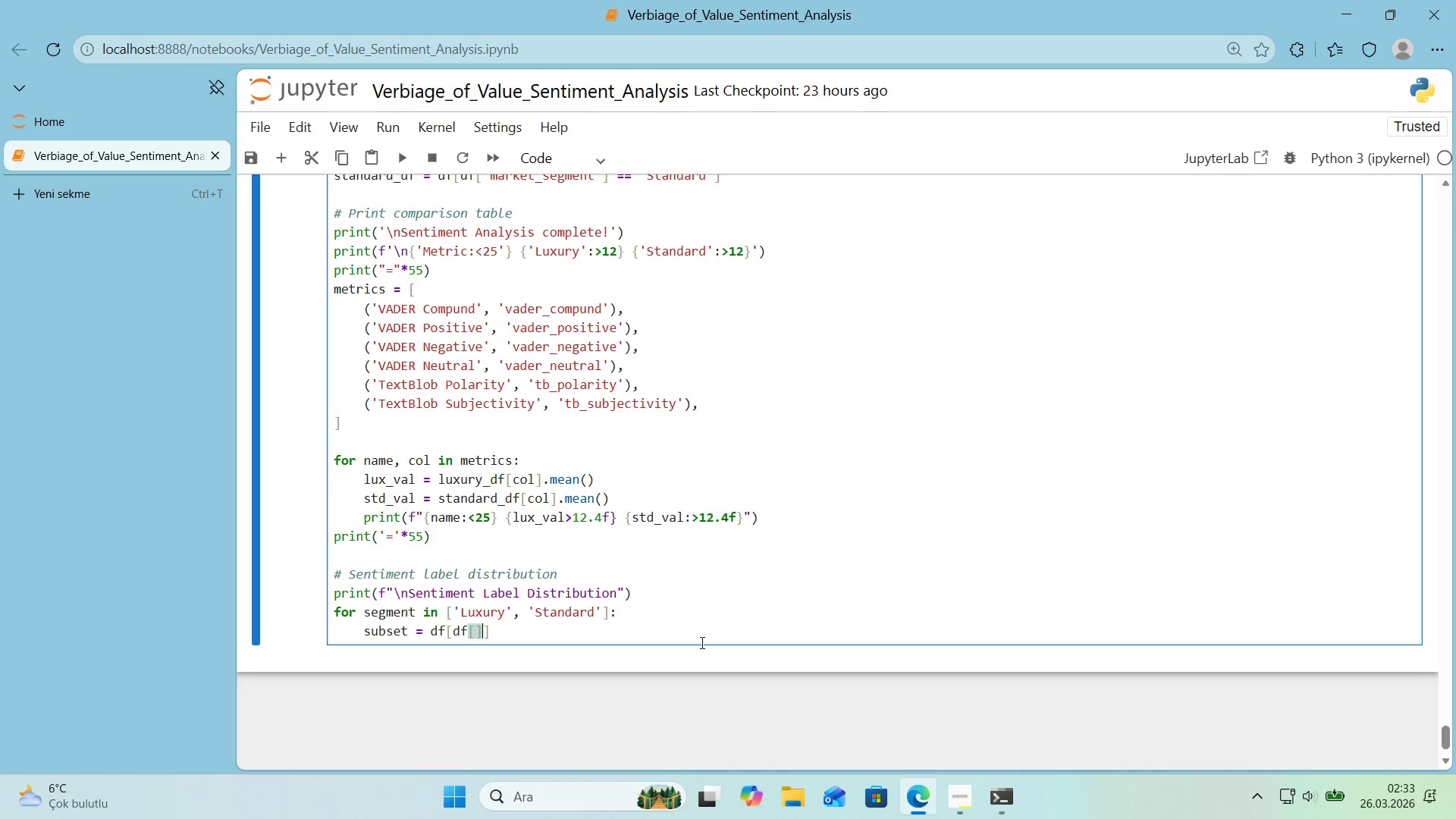 
key(ArrowLeft)
 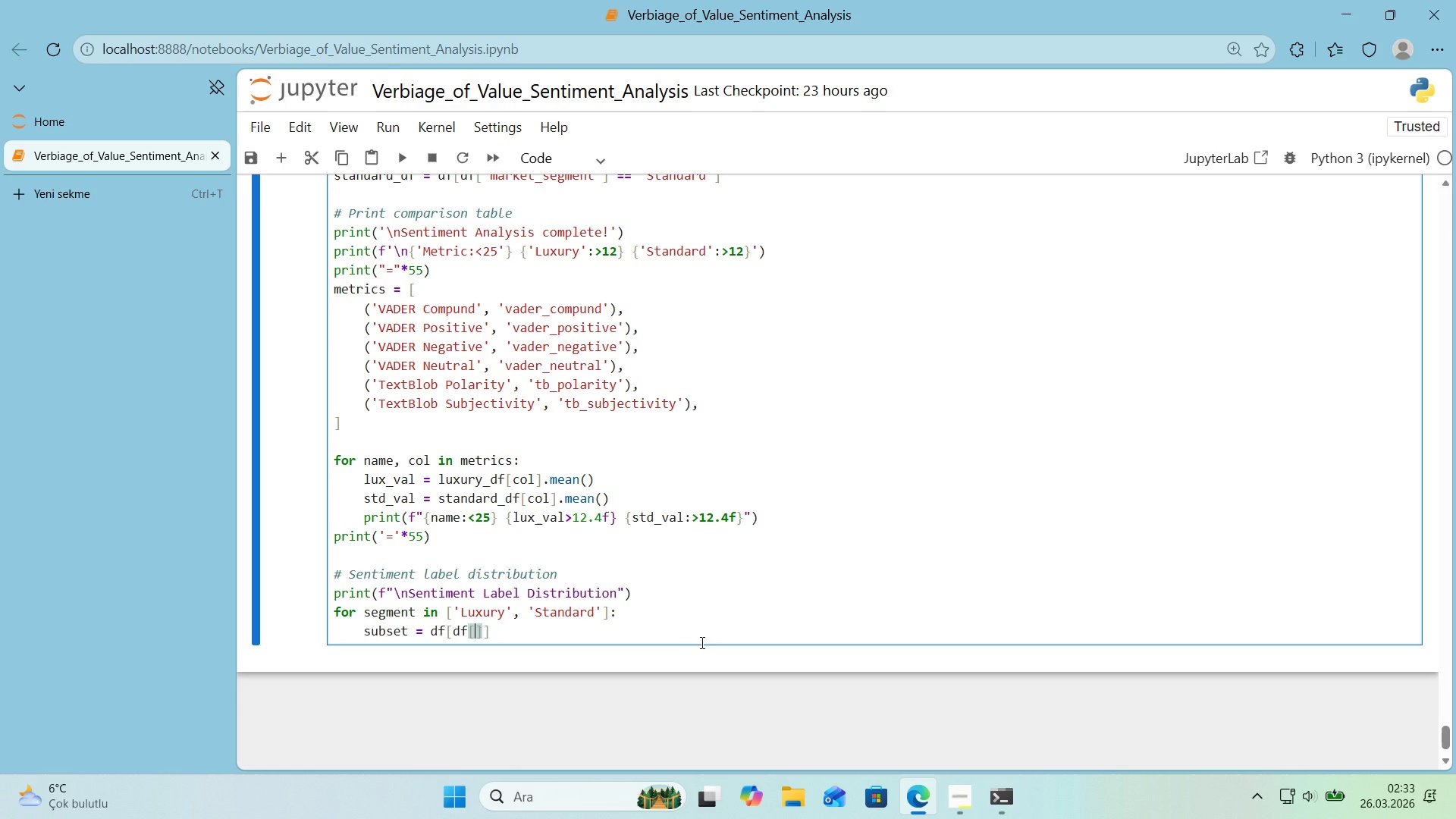 
type(@@)
 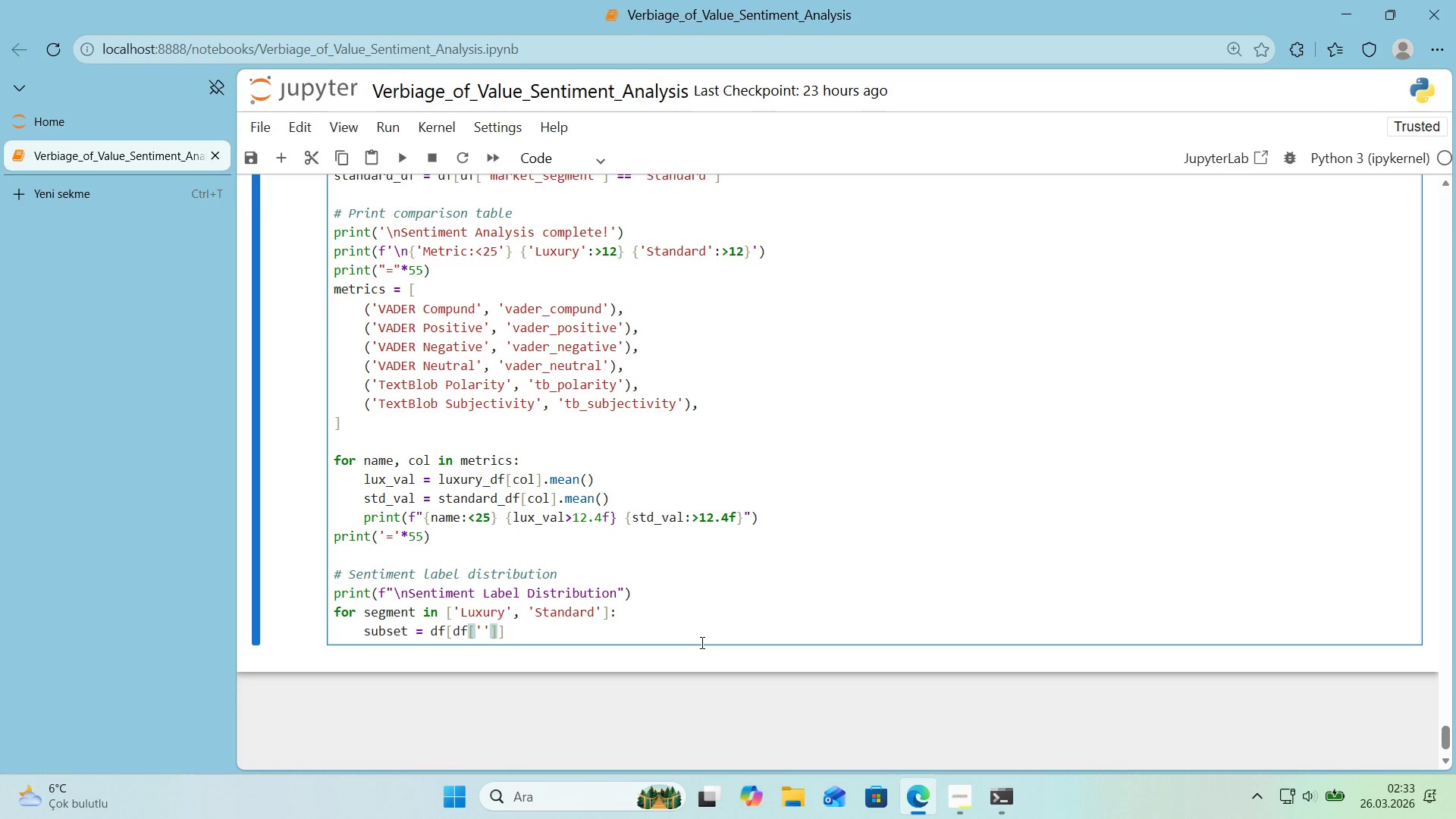 
key(ArrowLeft)
 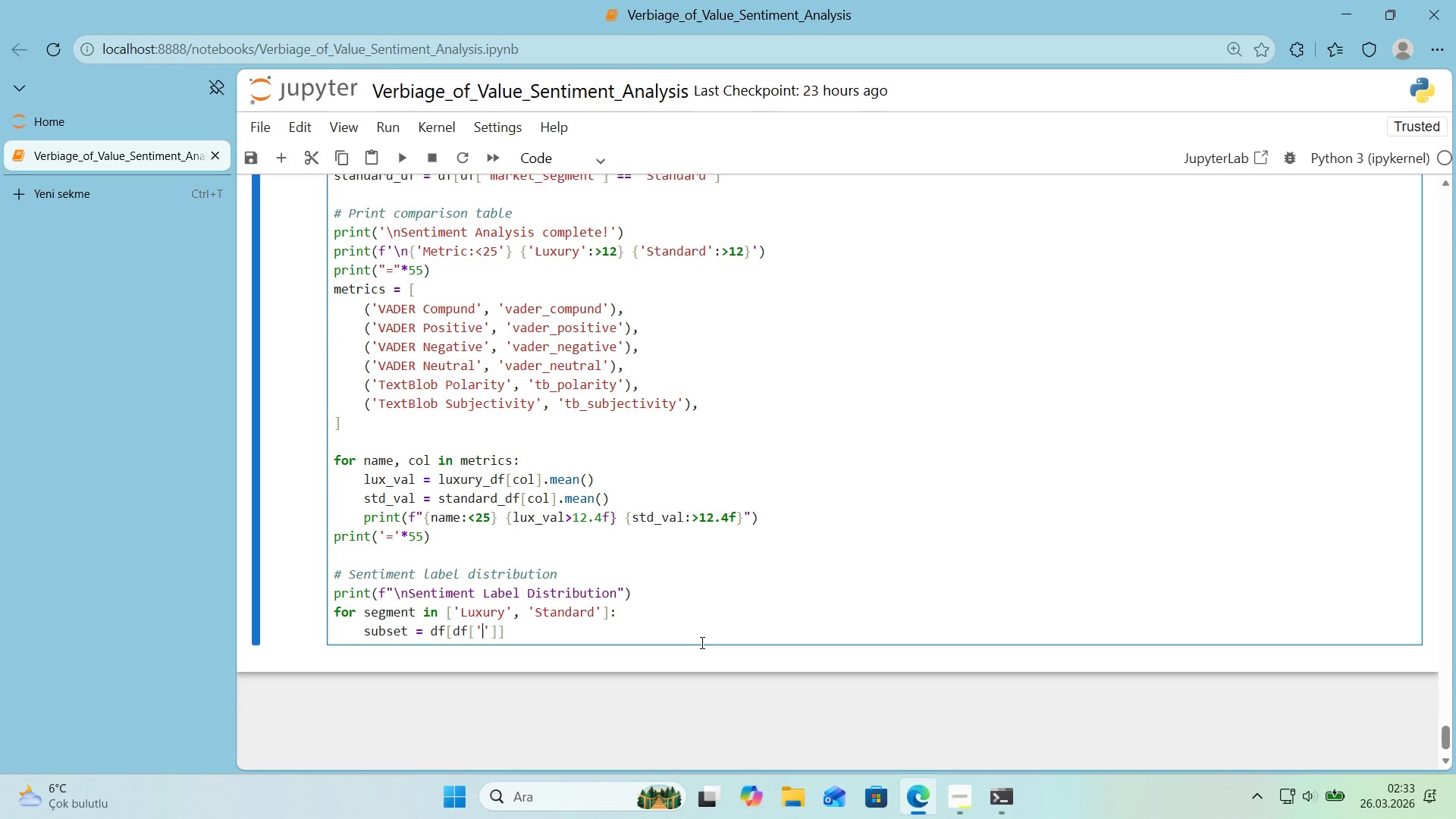 
type(market_segment)
 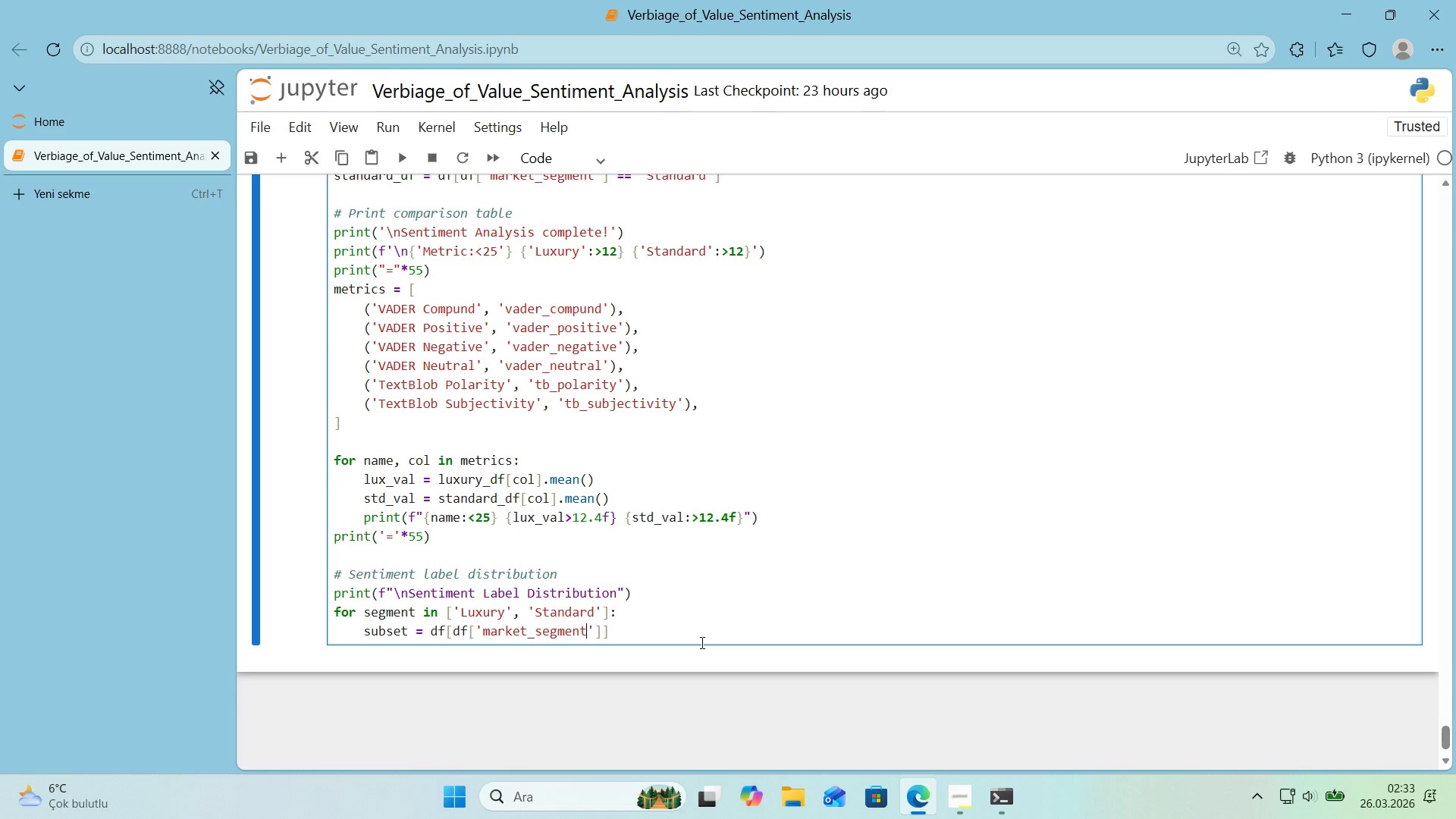 
 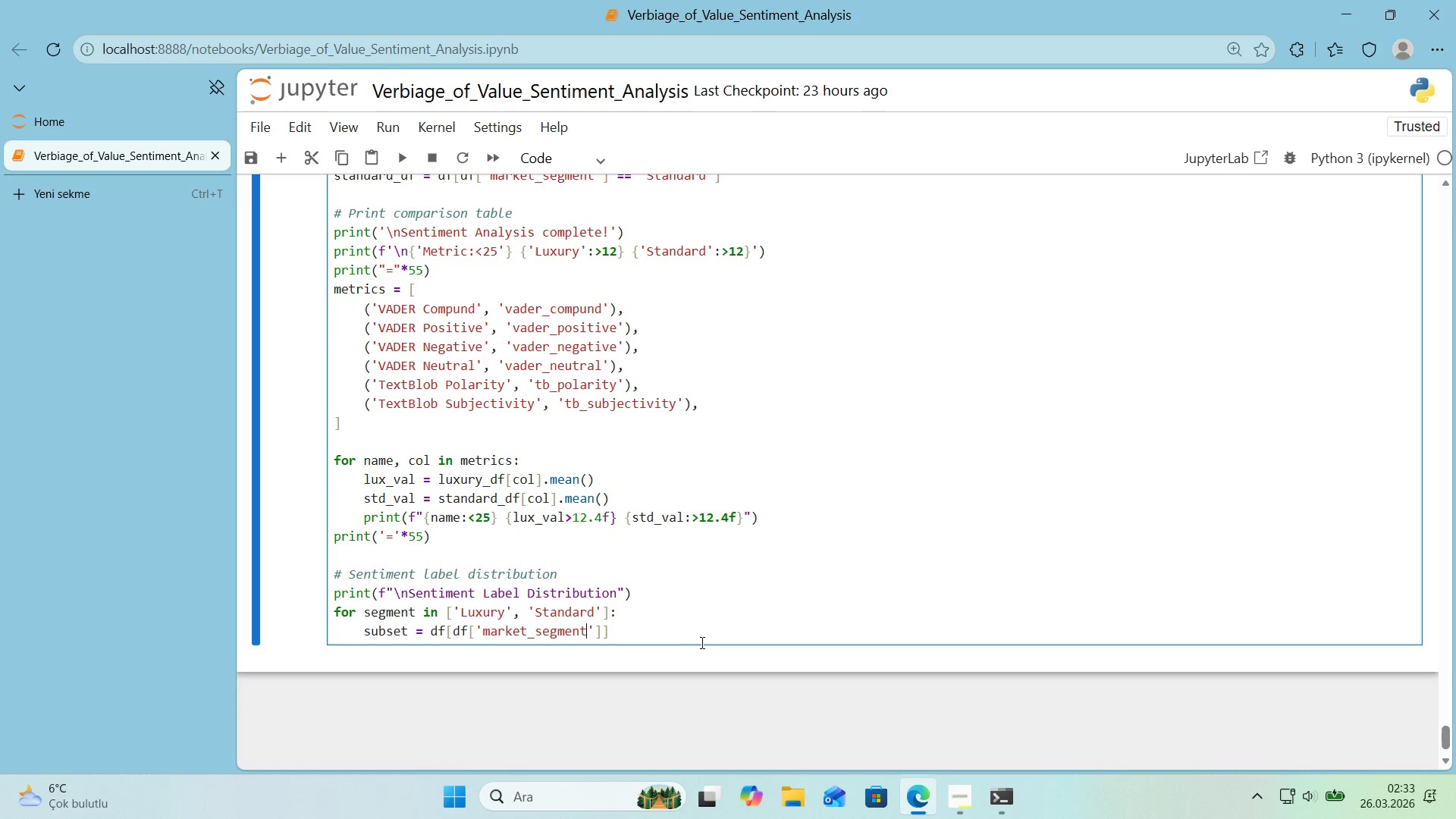 
key(ArrowRight)
 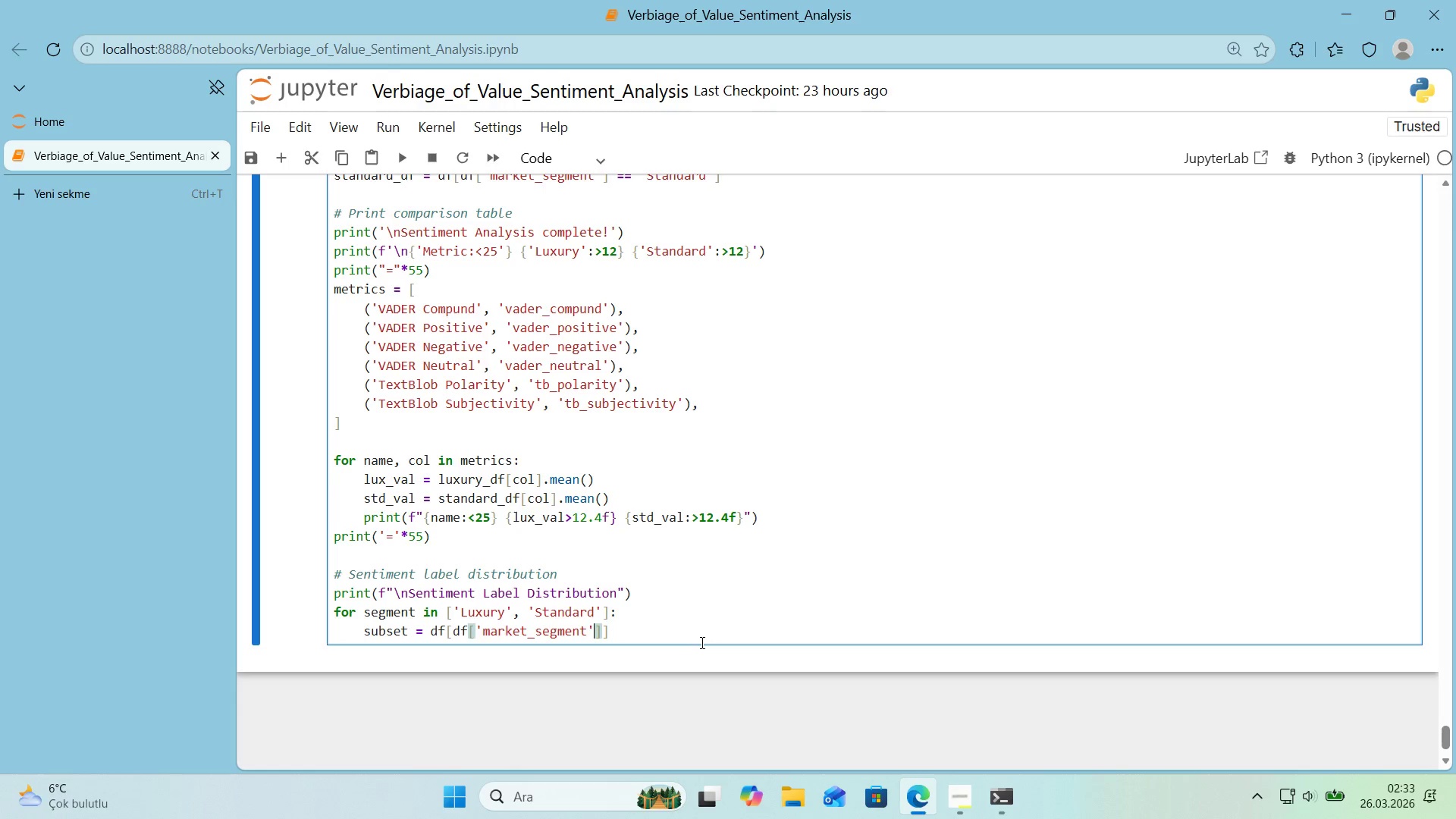 
key(ArrowRight)
 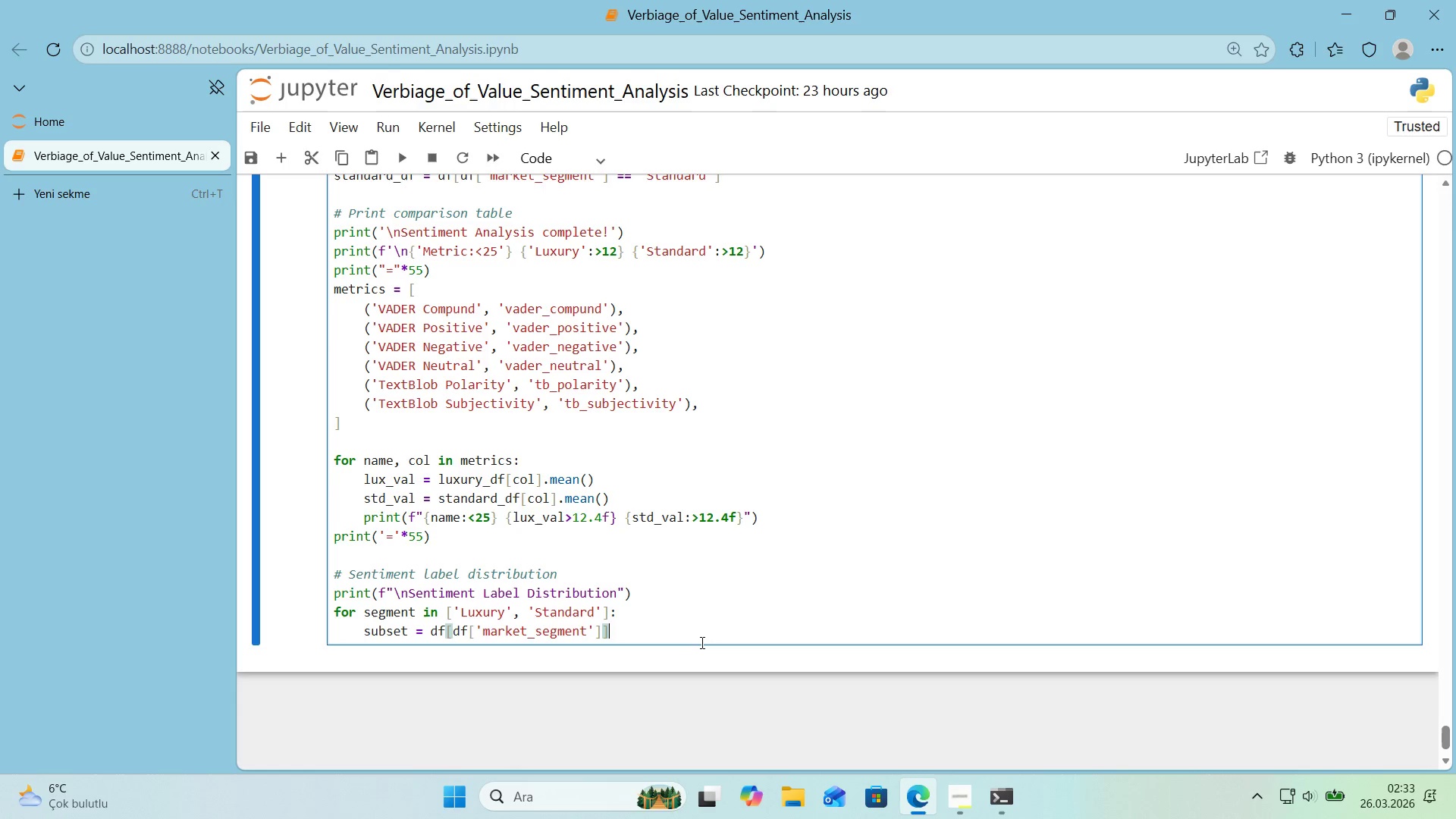 
key(ArrowRight)
 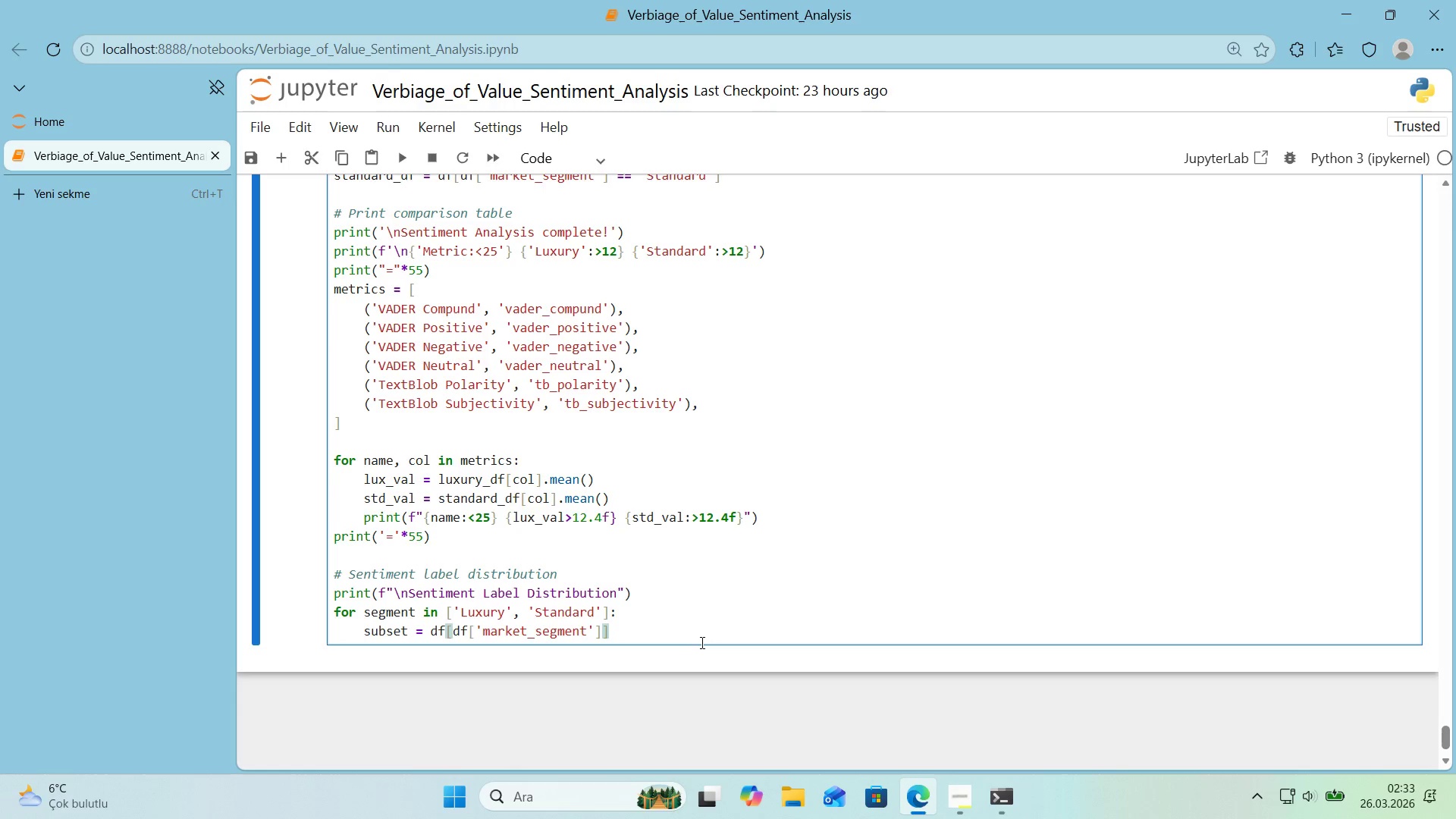 
key(ArrowLeft)
 